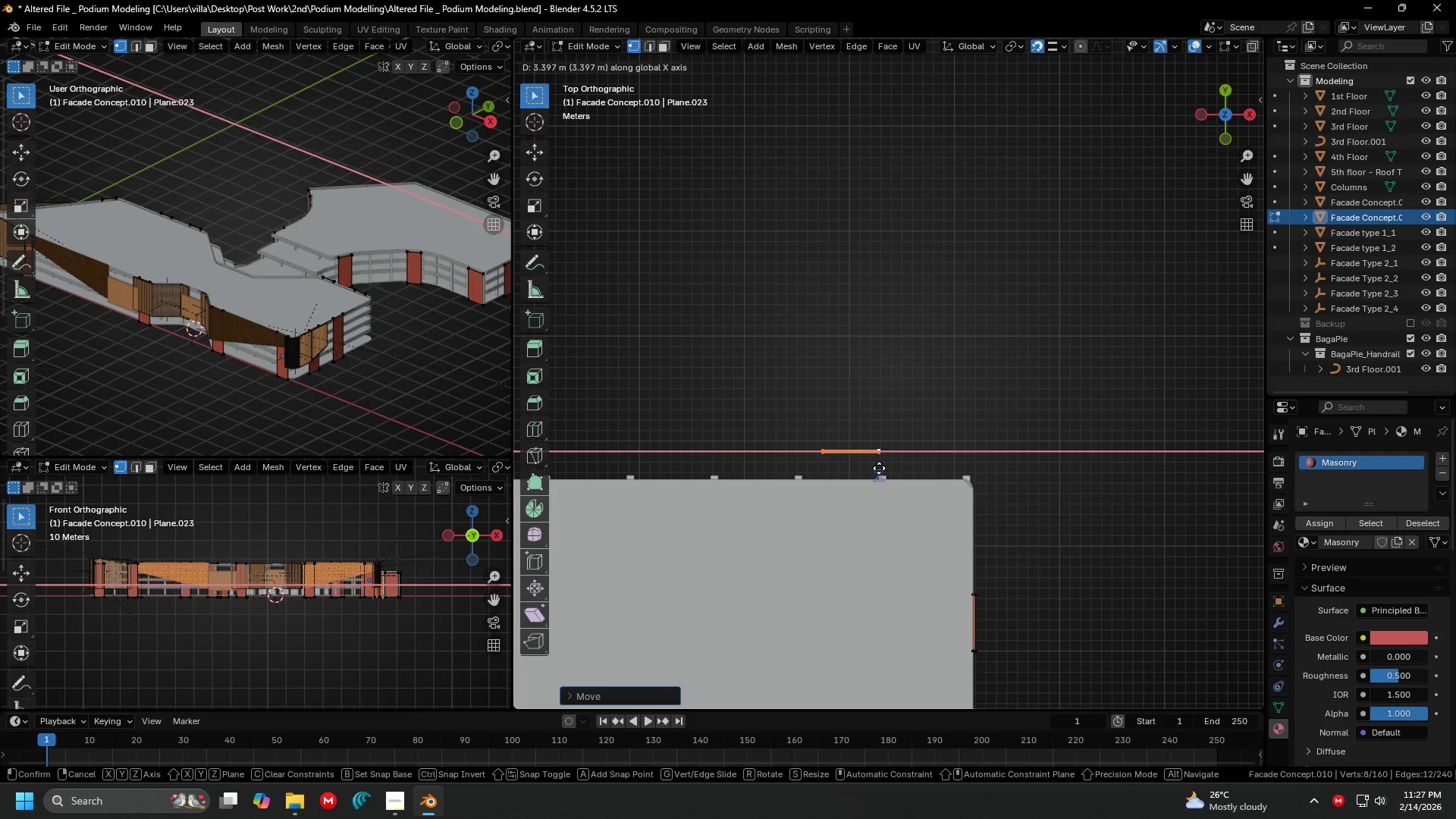 
key(G)
 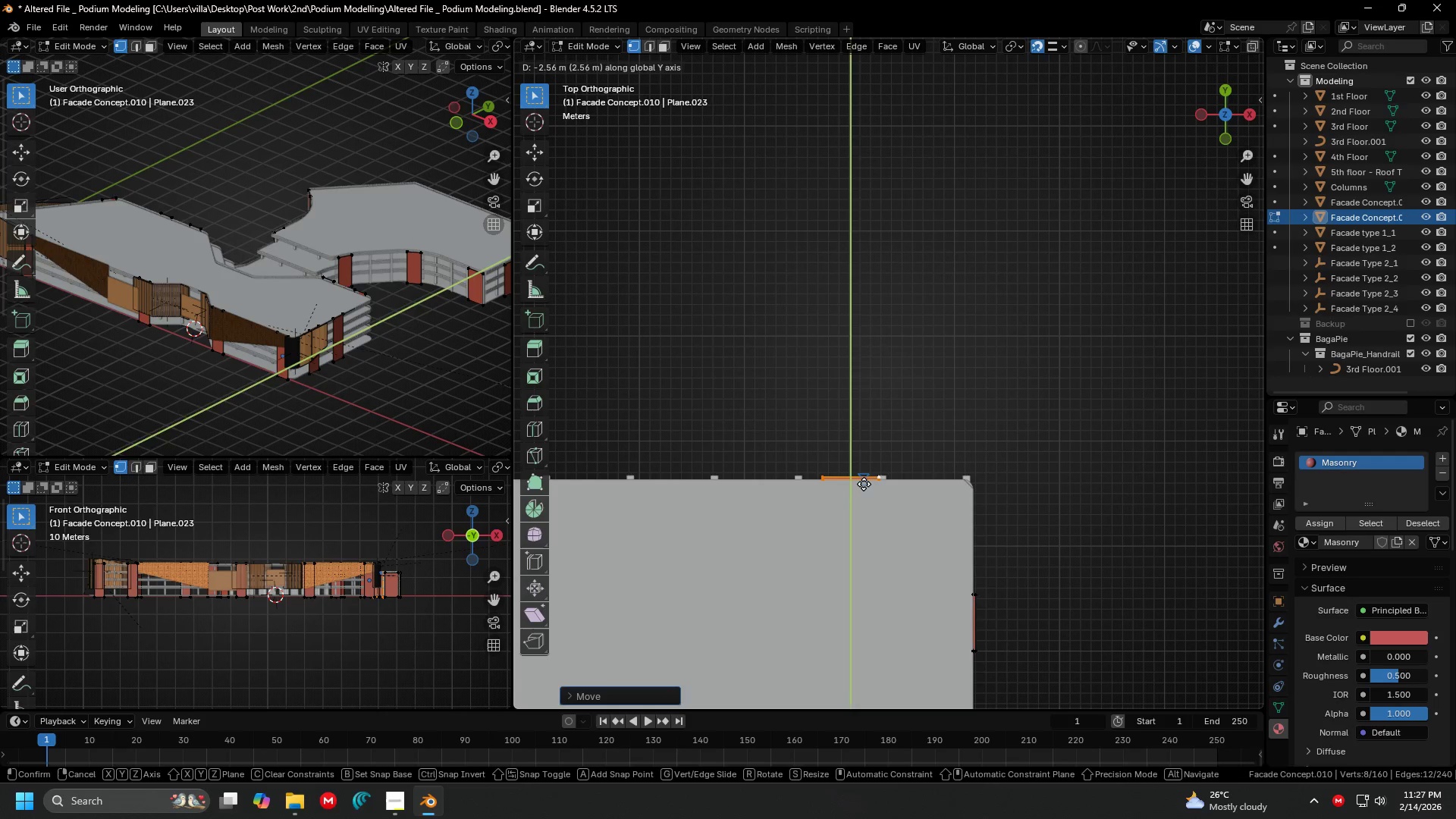 
left_click([864, 484])
 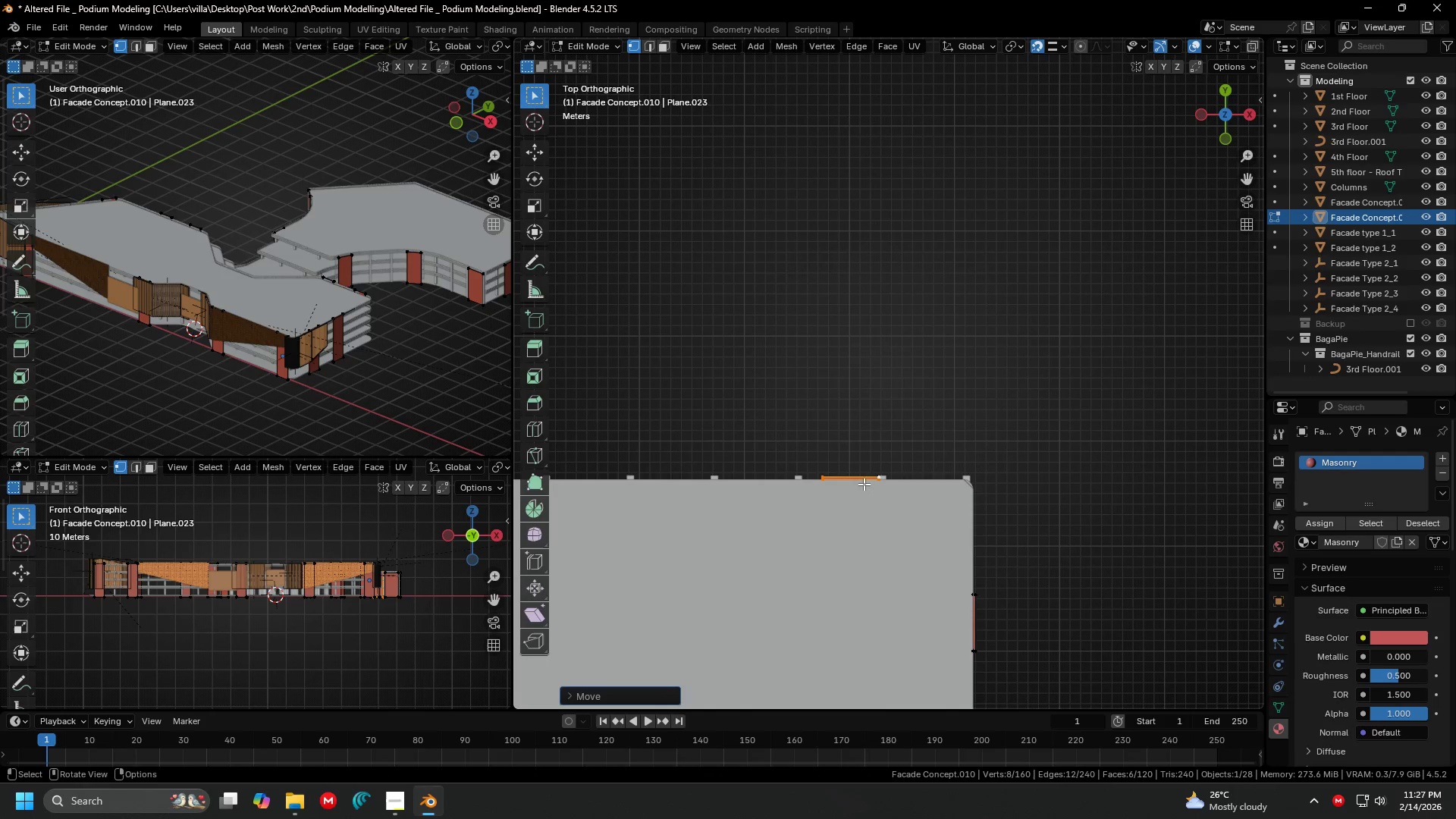 
hold_key(key=ShiftLeft, duration=0.62)
 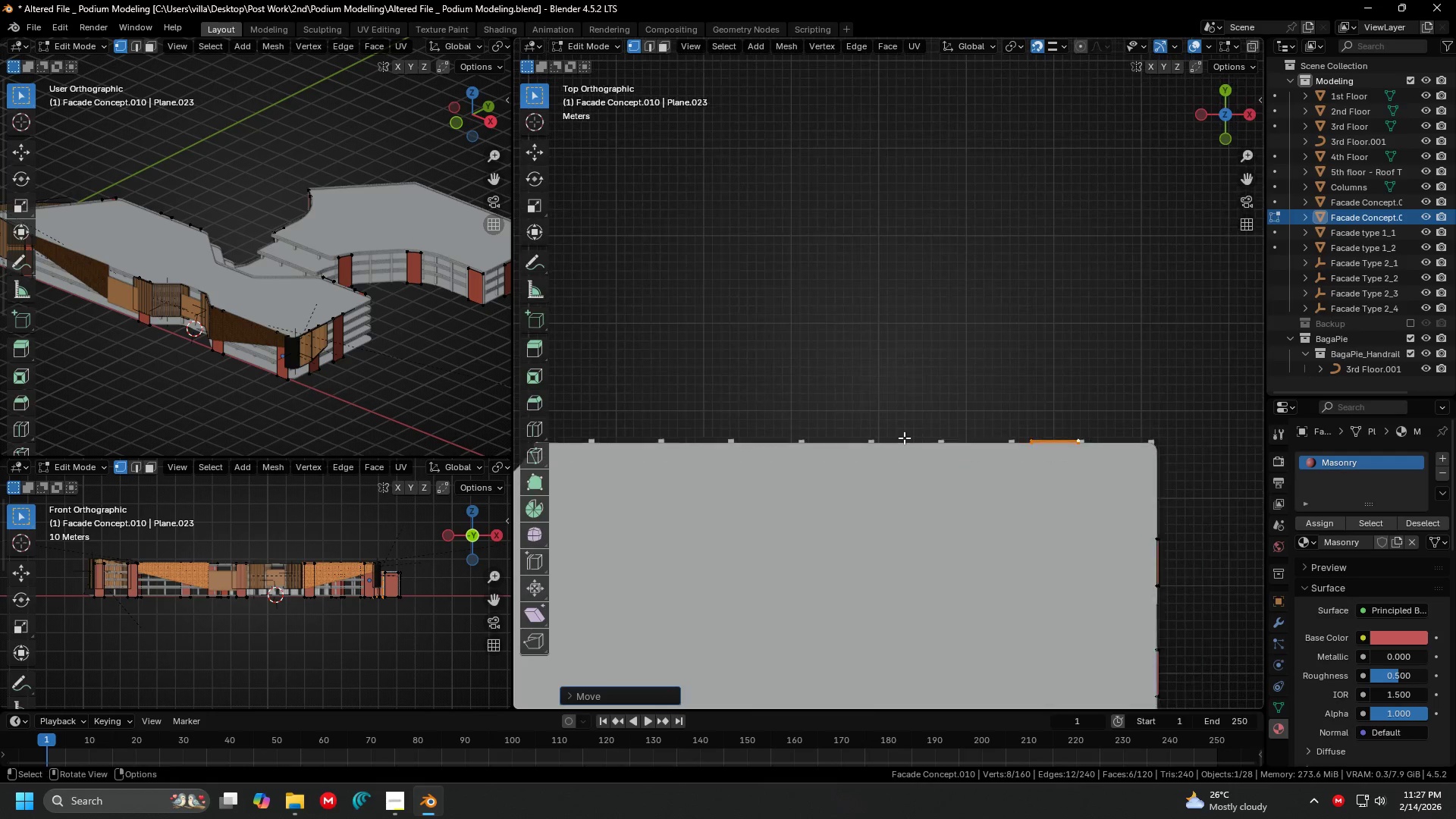 
hold_key(key=ShiftLeft, duration=1.53)
 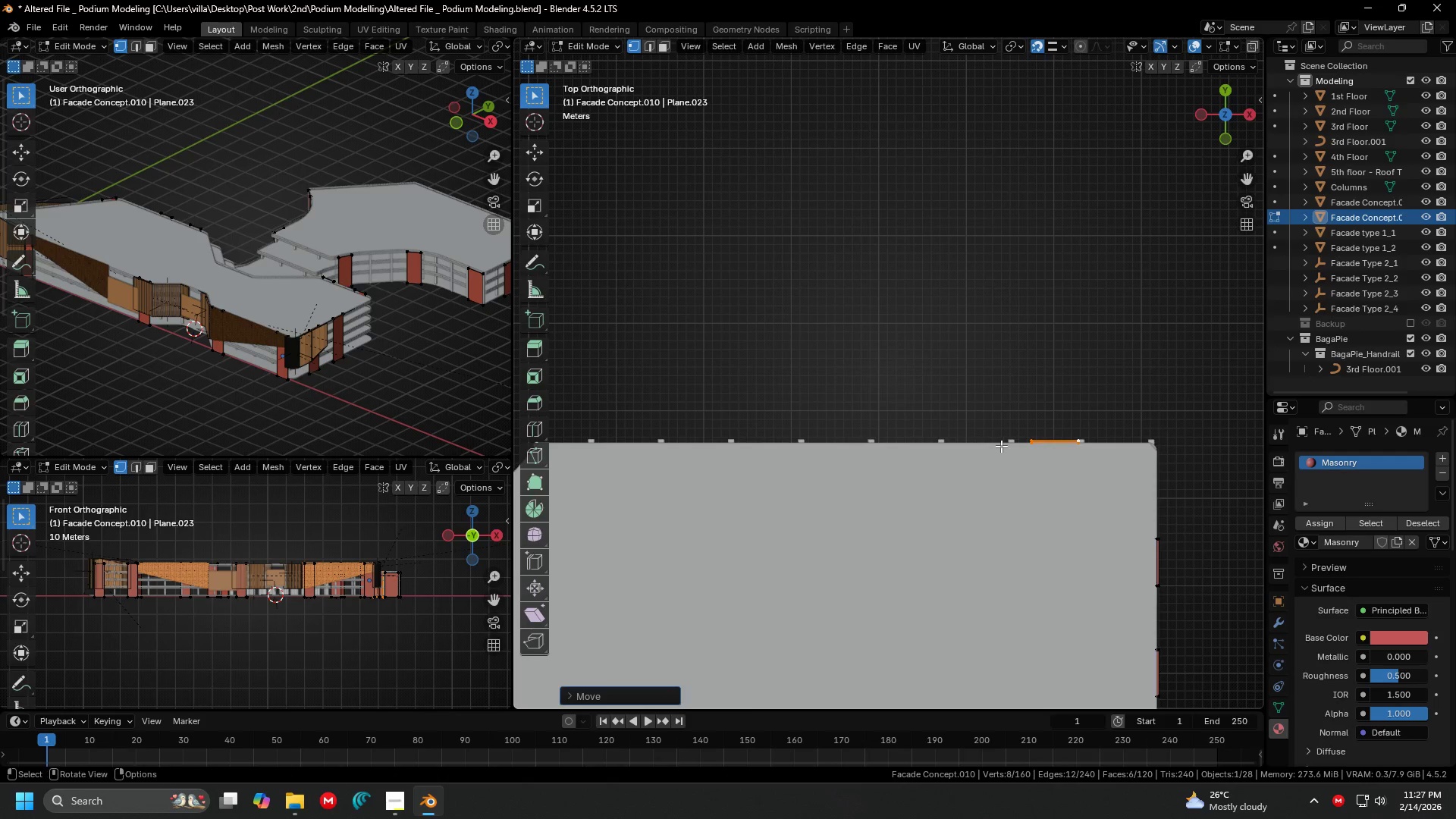 
scroll: coordinate [904, 438], scroll_direction: down, amount: 1.0
 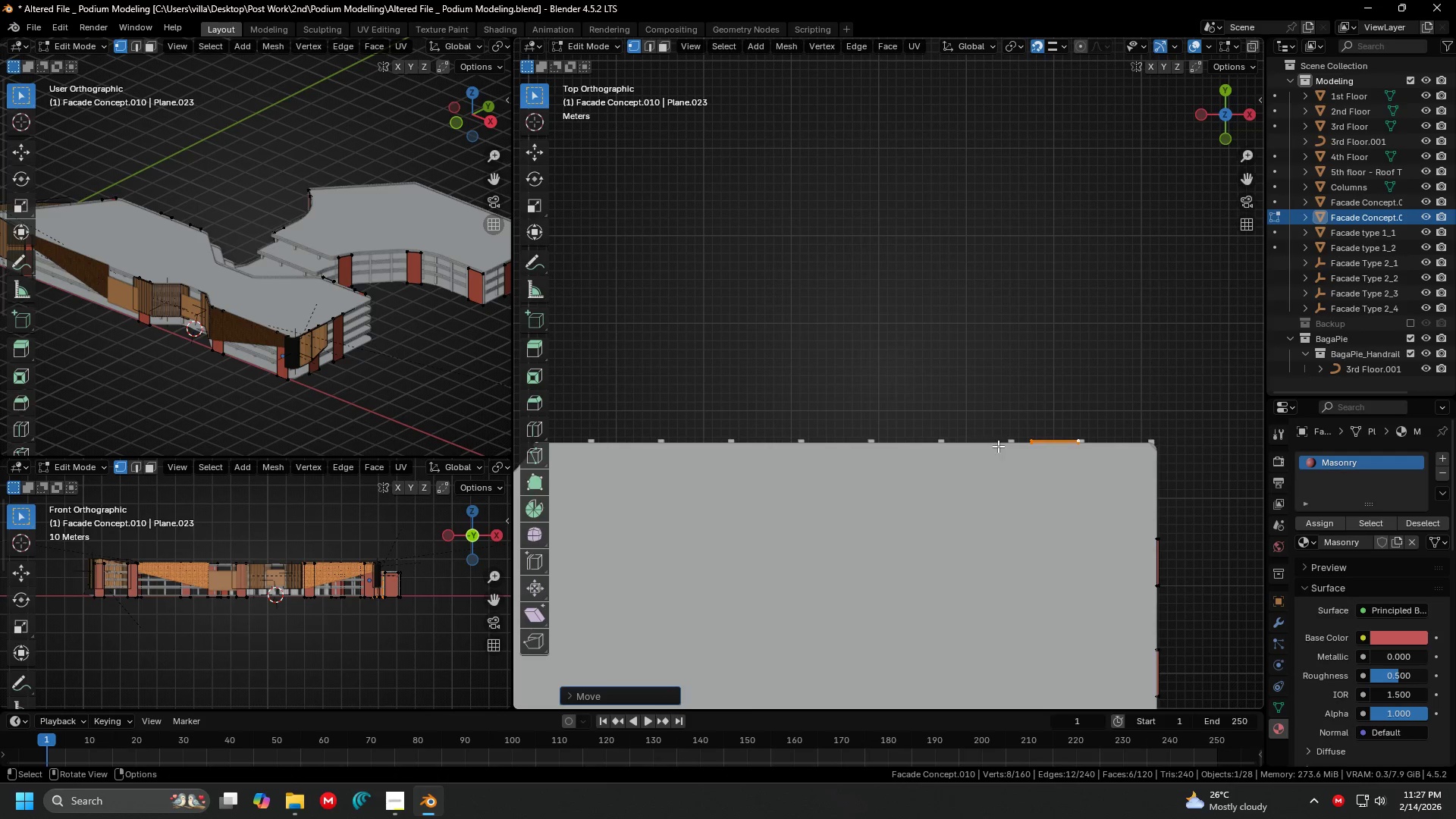 
key(Shift+ShiftLeft)
 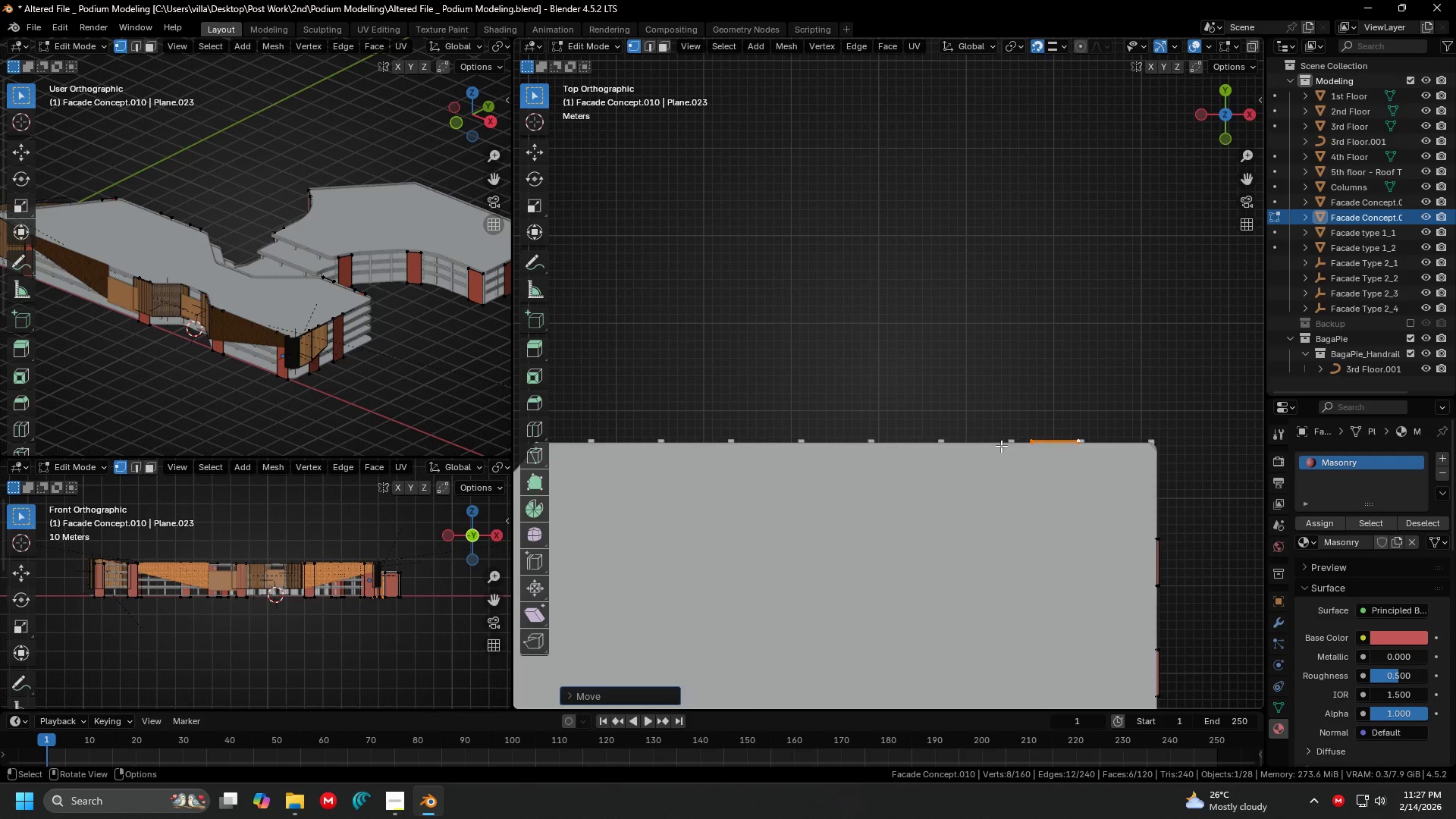 
key(Shift+ShiftLeft)
 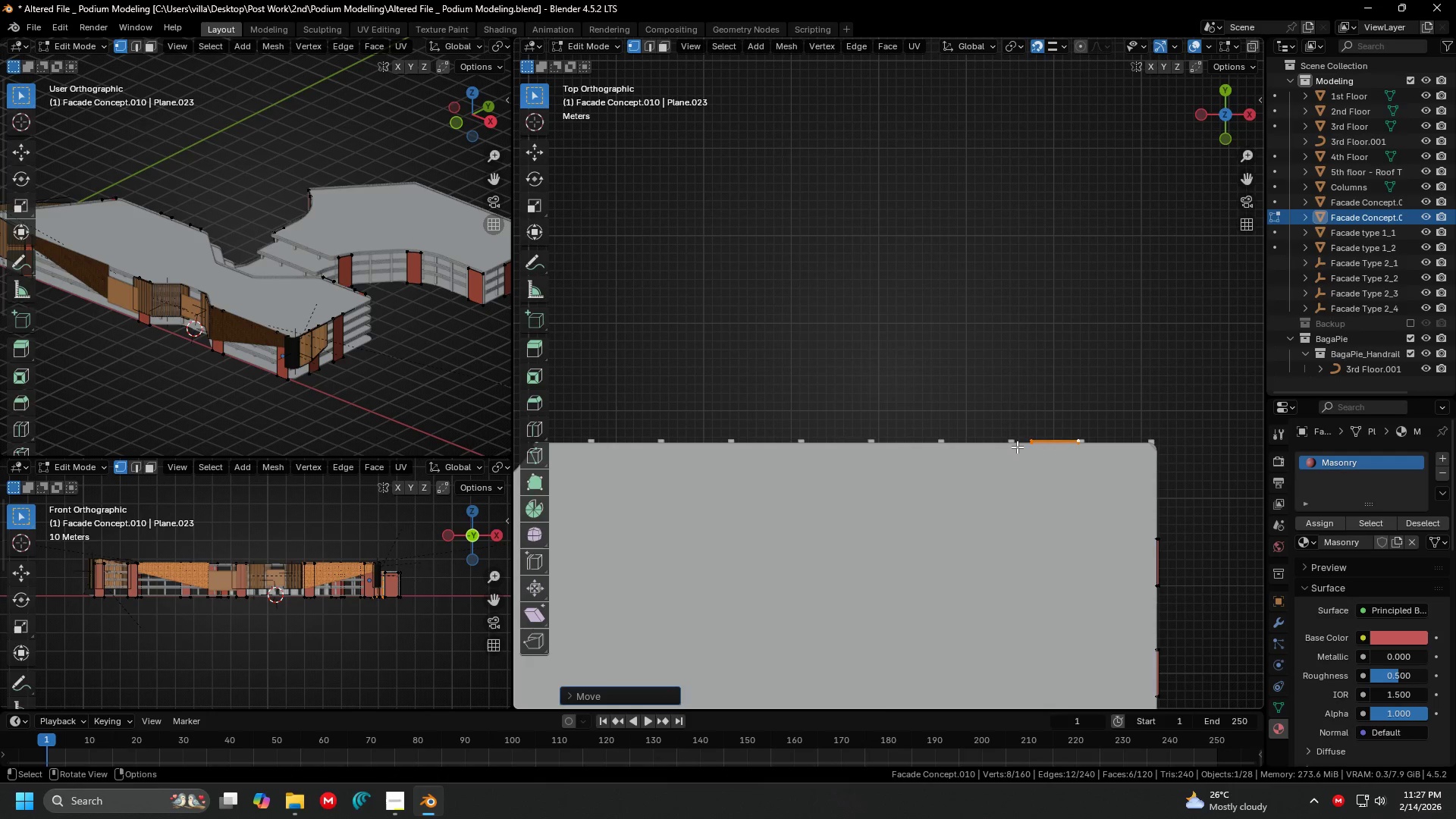 
hold_key(key=ShiftLeft, duration=0.81)
 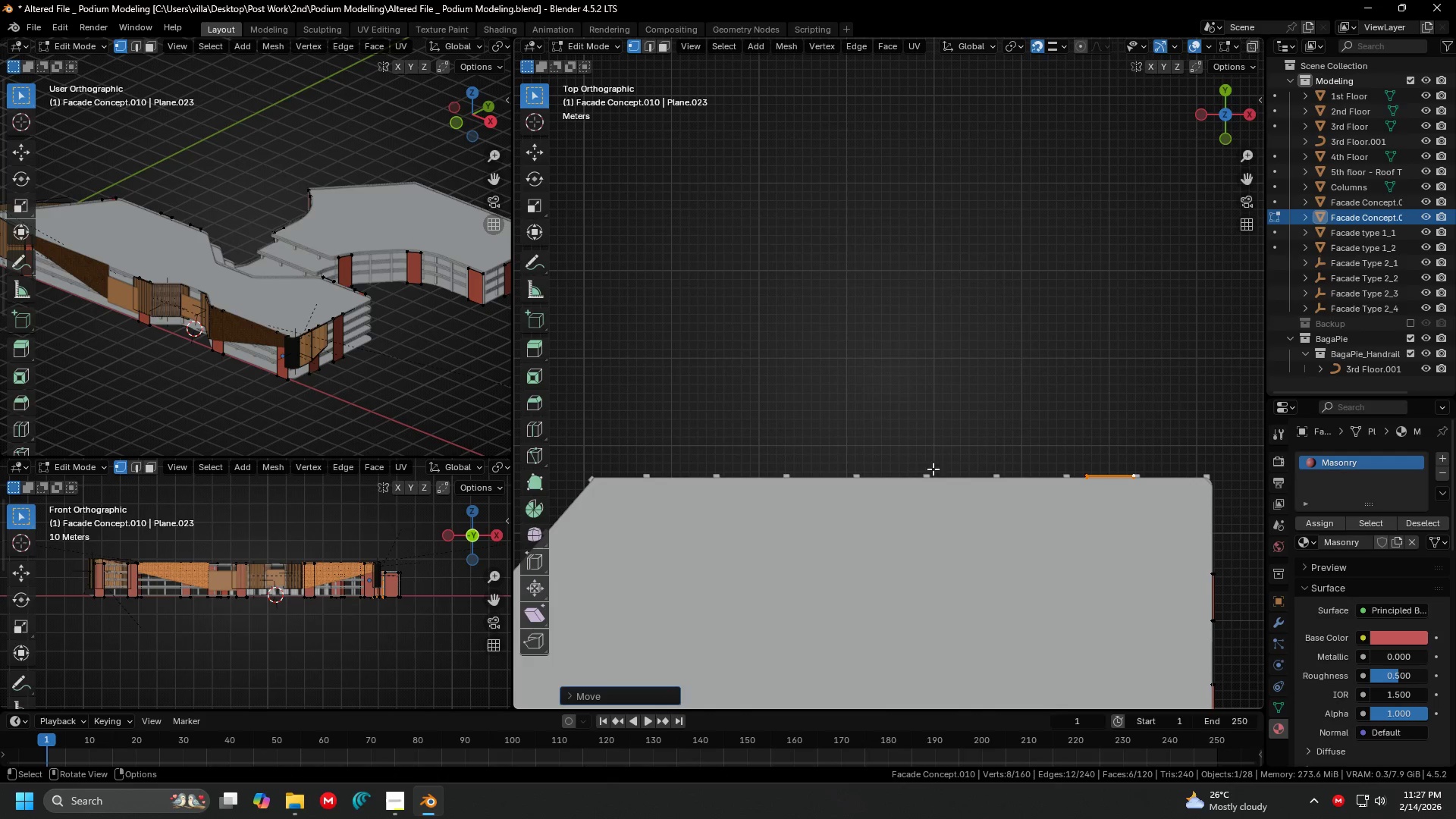 
hold_key(key=ShiftLeft, duration=1.56)
 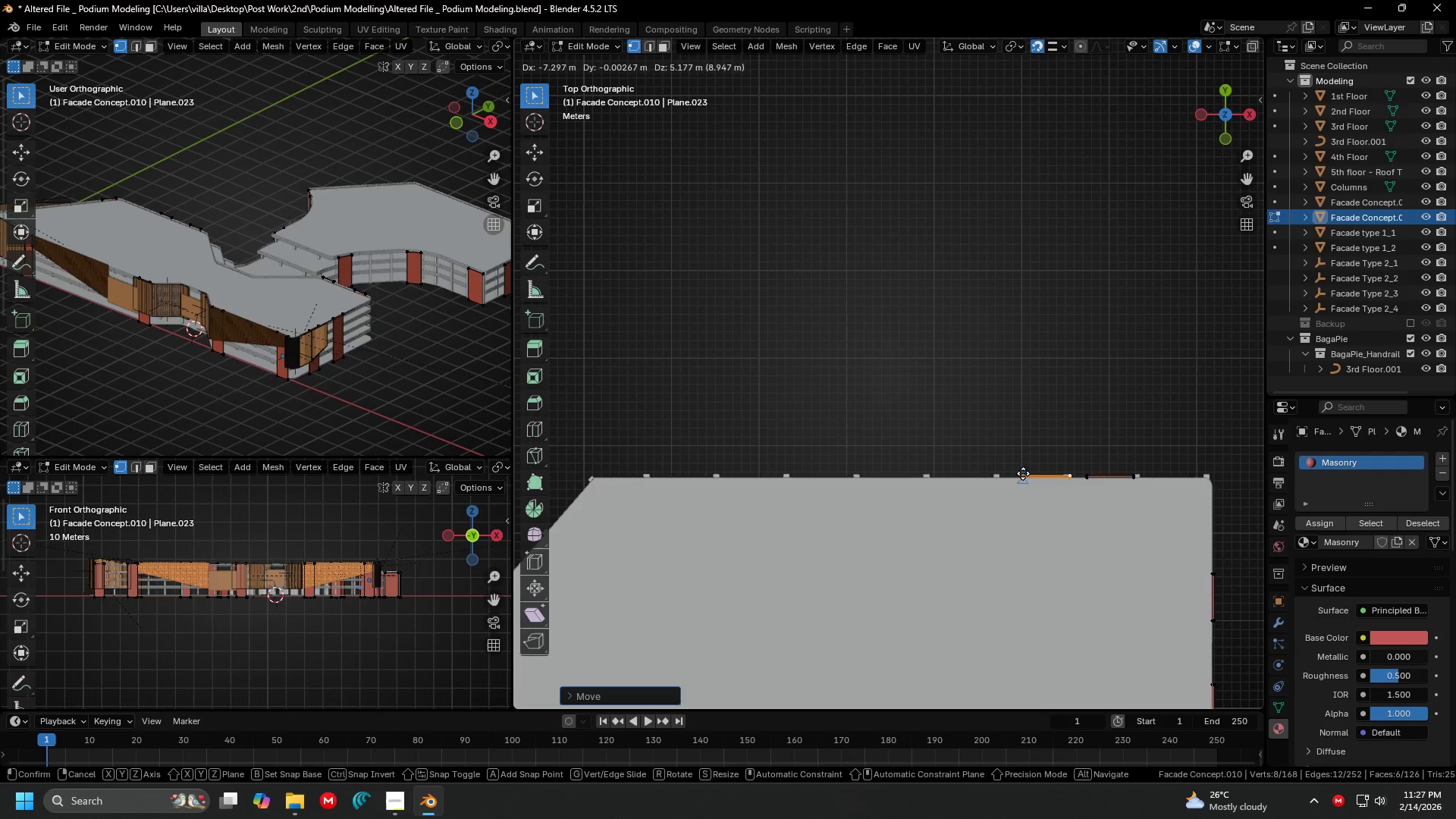 
key(Shift+D)
 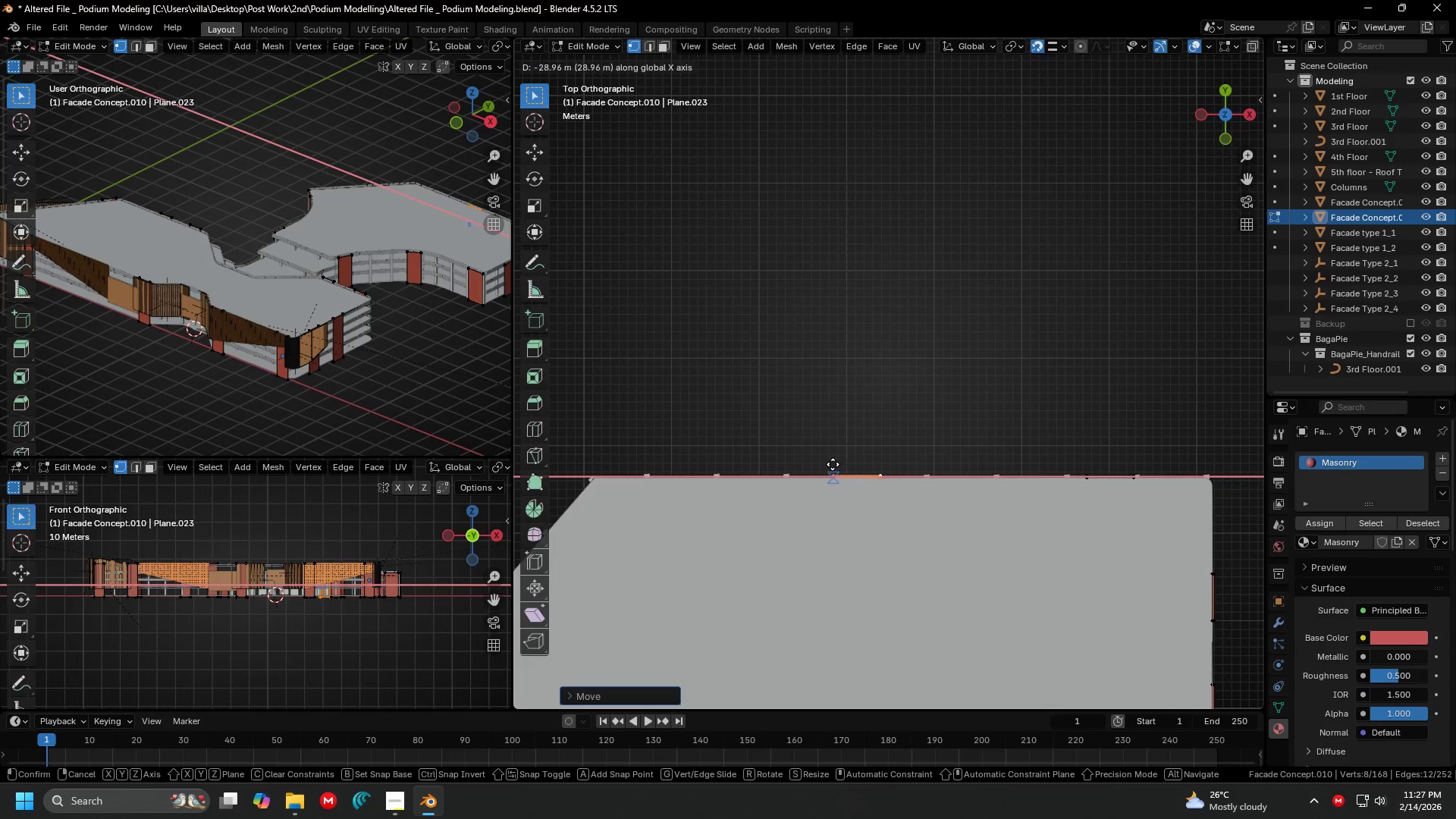 
left_click([833, 464])
 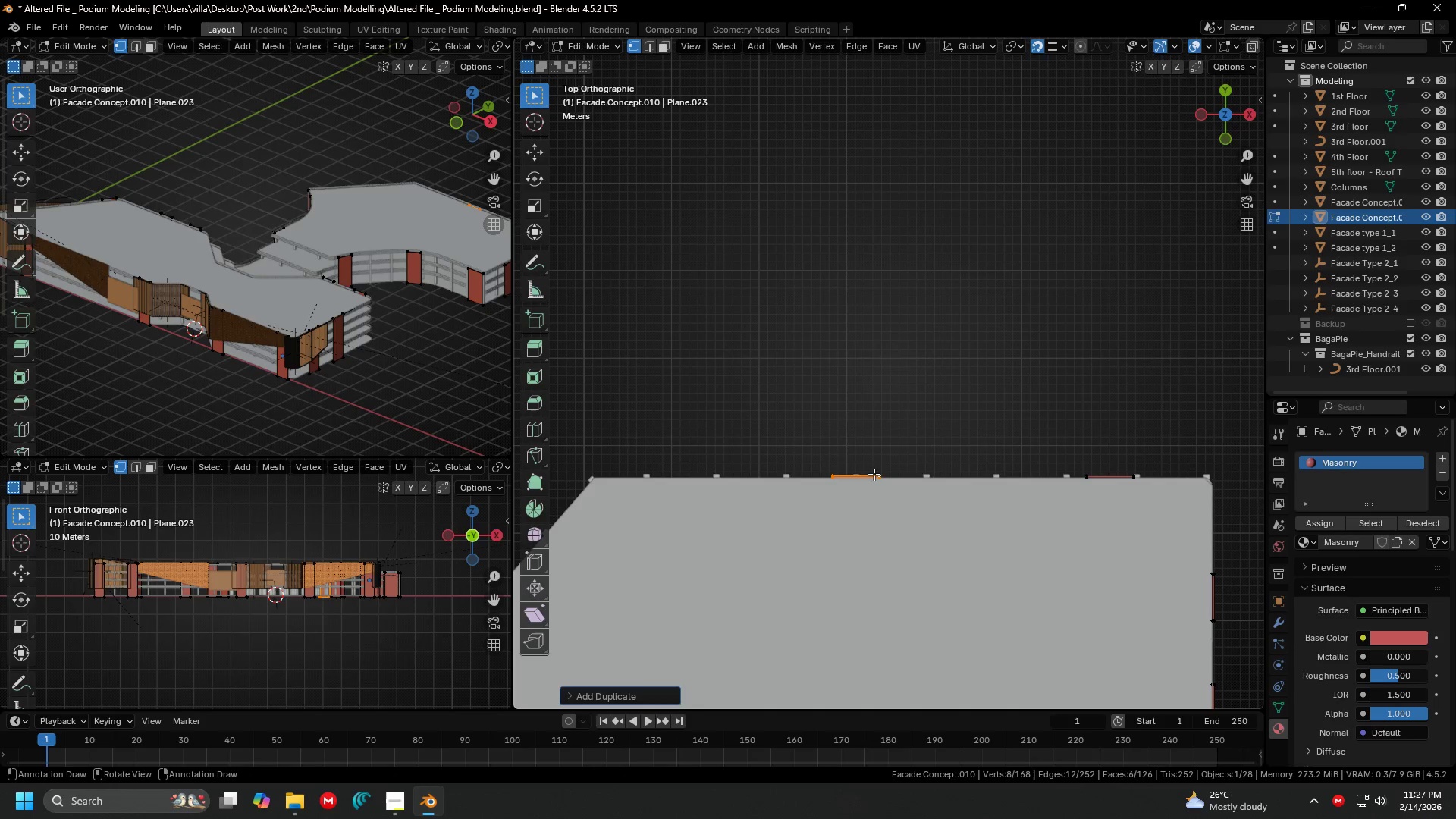 
key(G)
 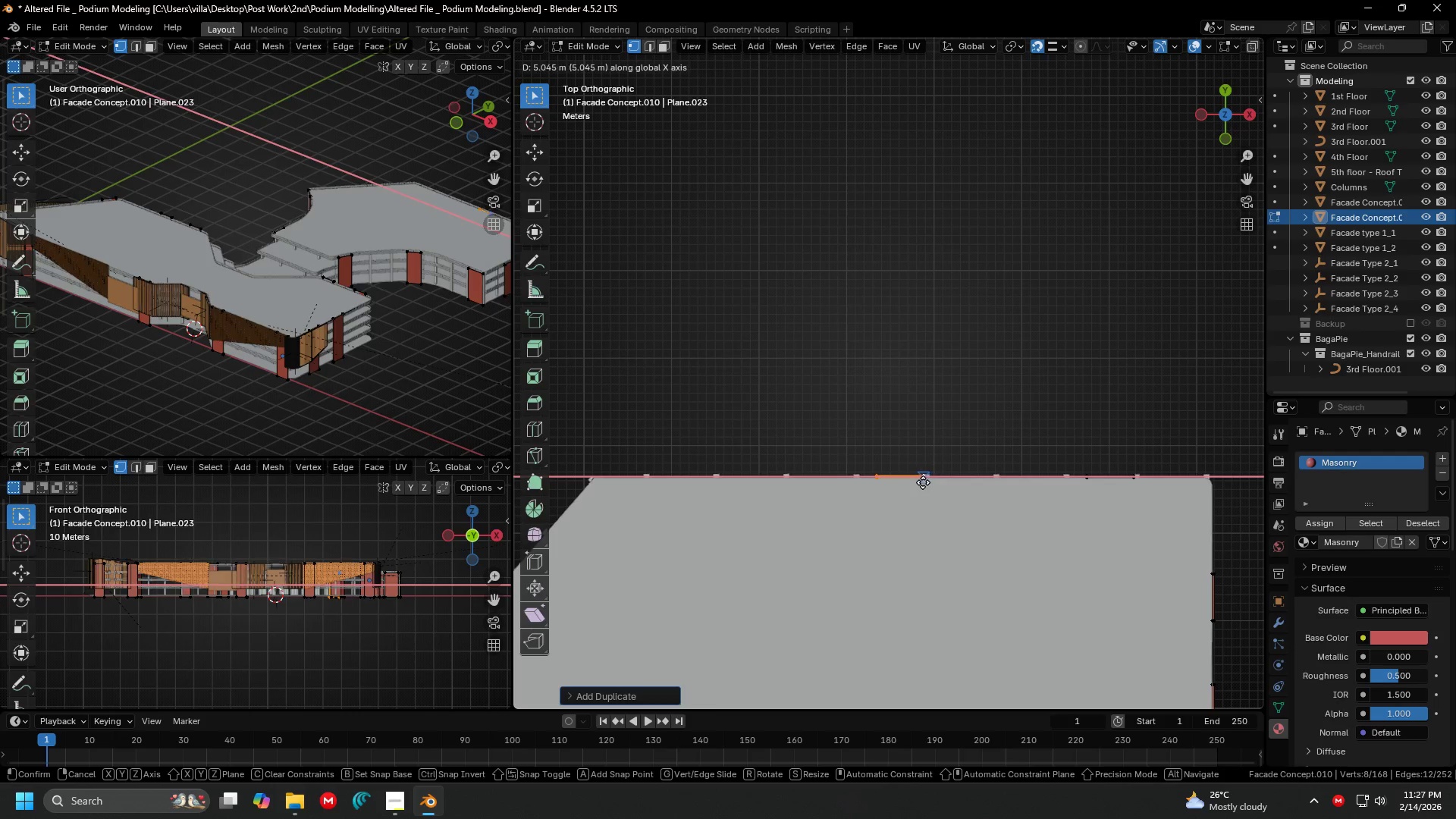 
left_click([921, 482])
 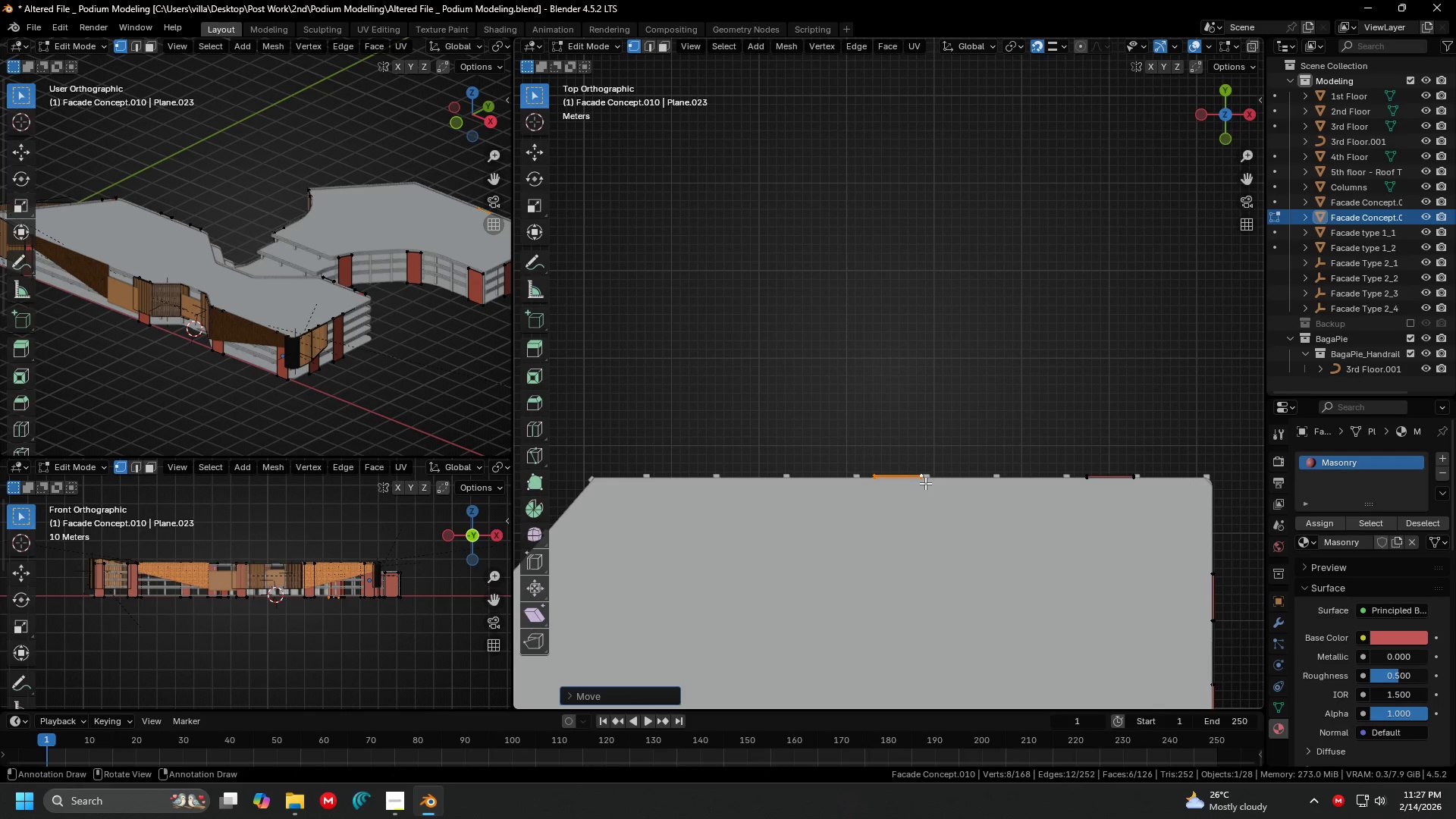 
key(Shift+ShiftLeft)
 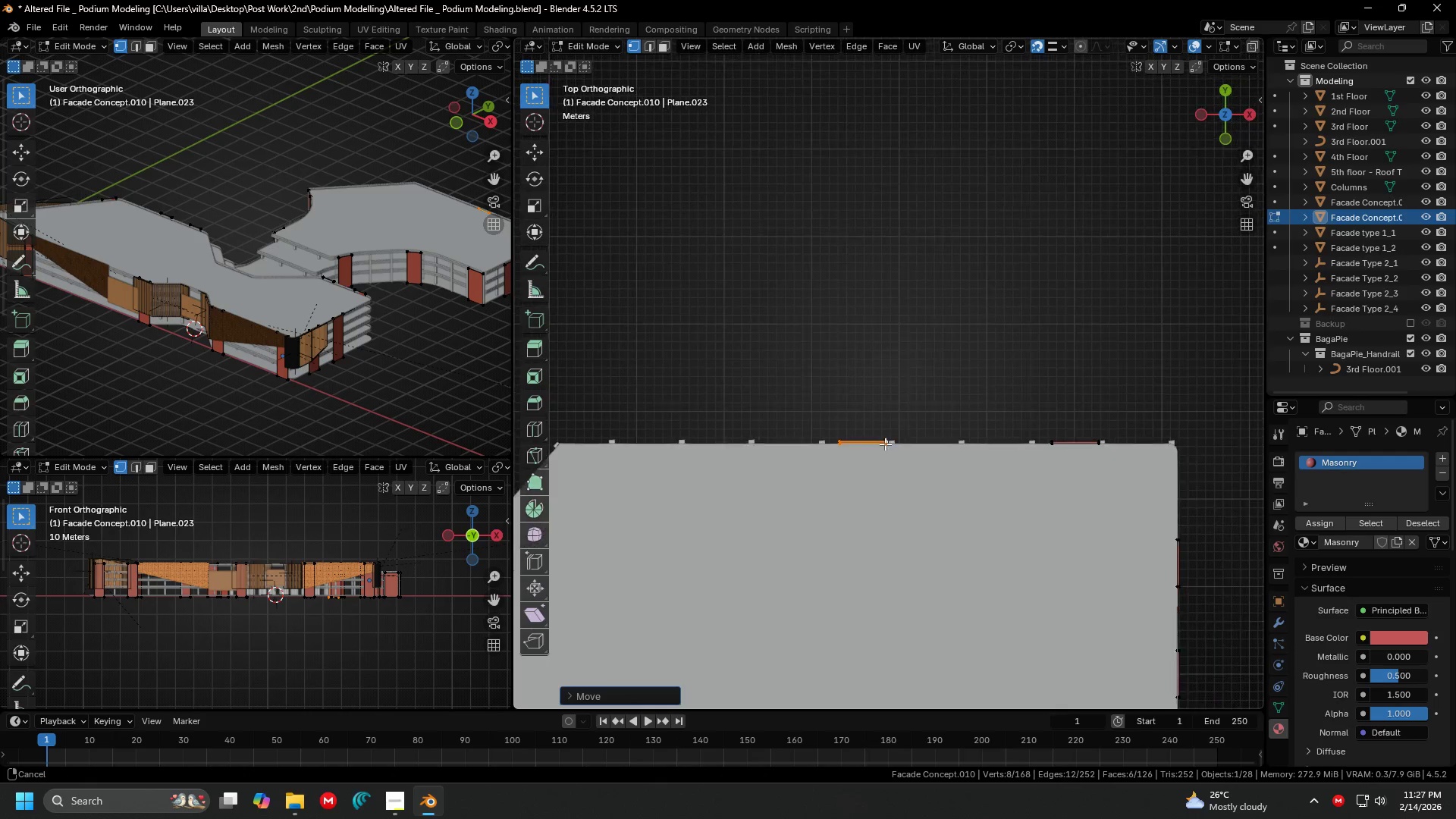 
scroll: coordinate [850, 419], scroll_direction: up, amount: 6.0
 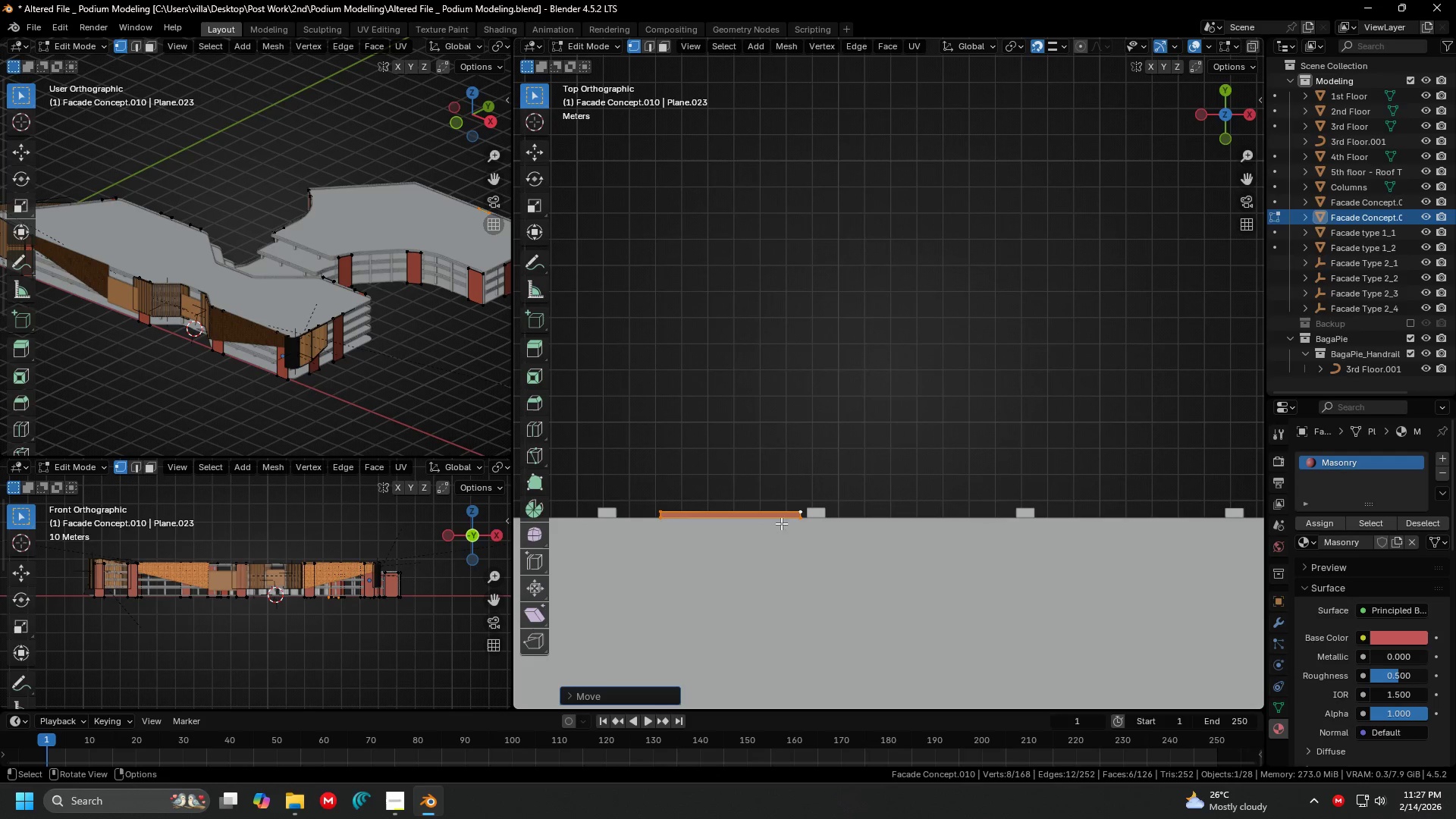 
key(G)
 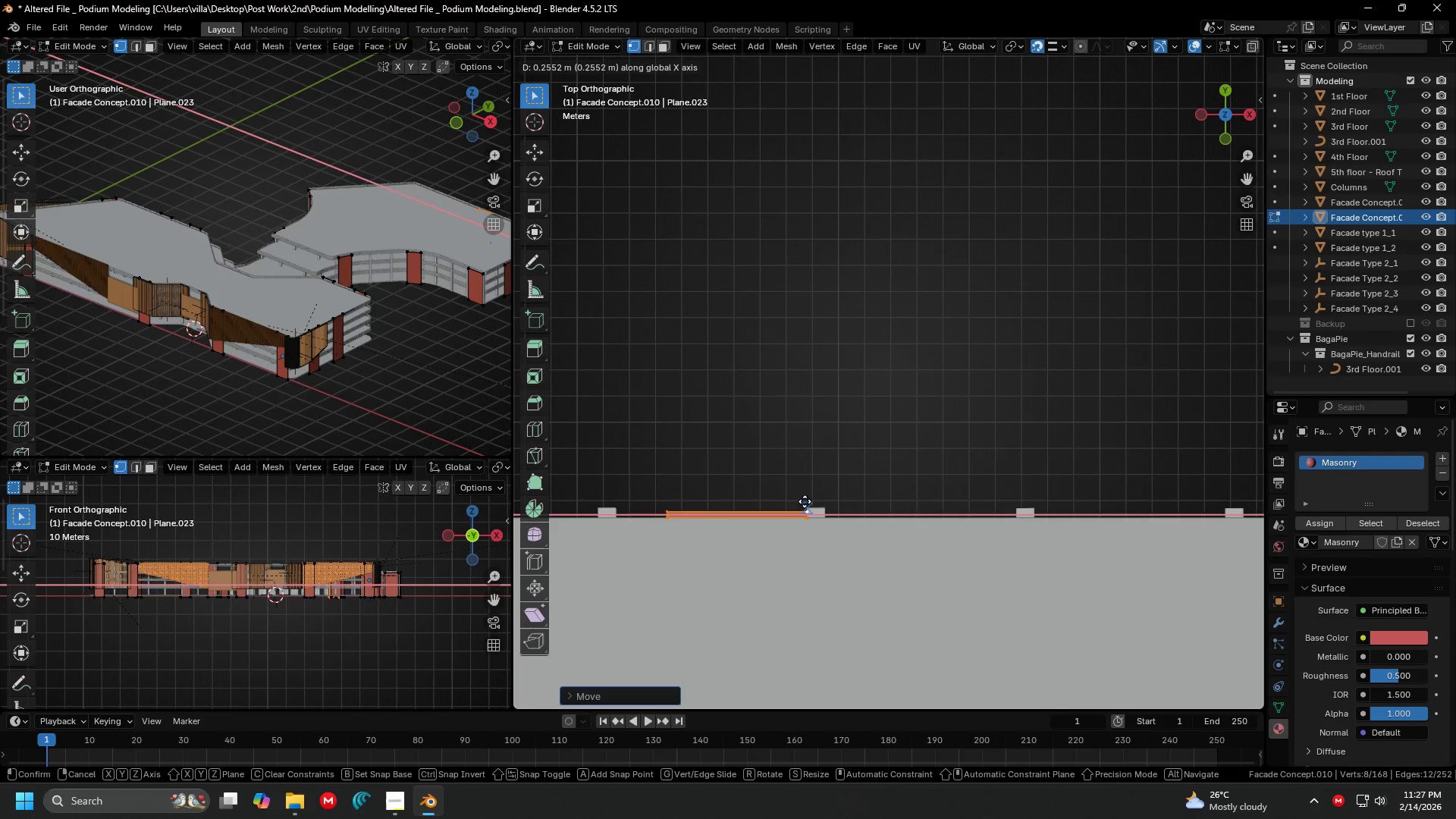 
left_click([801, 504])
 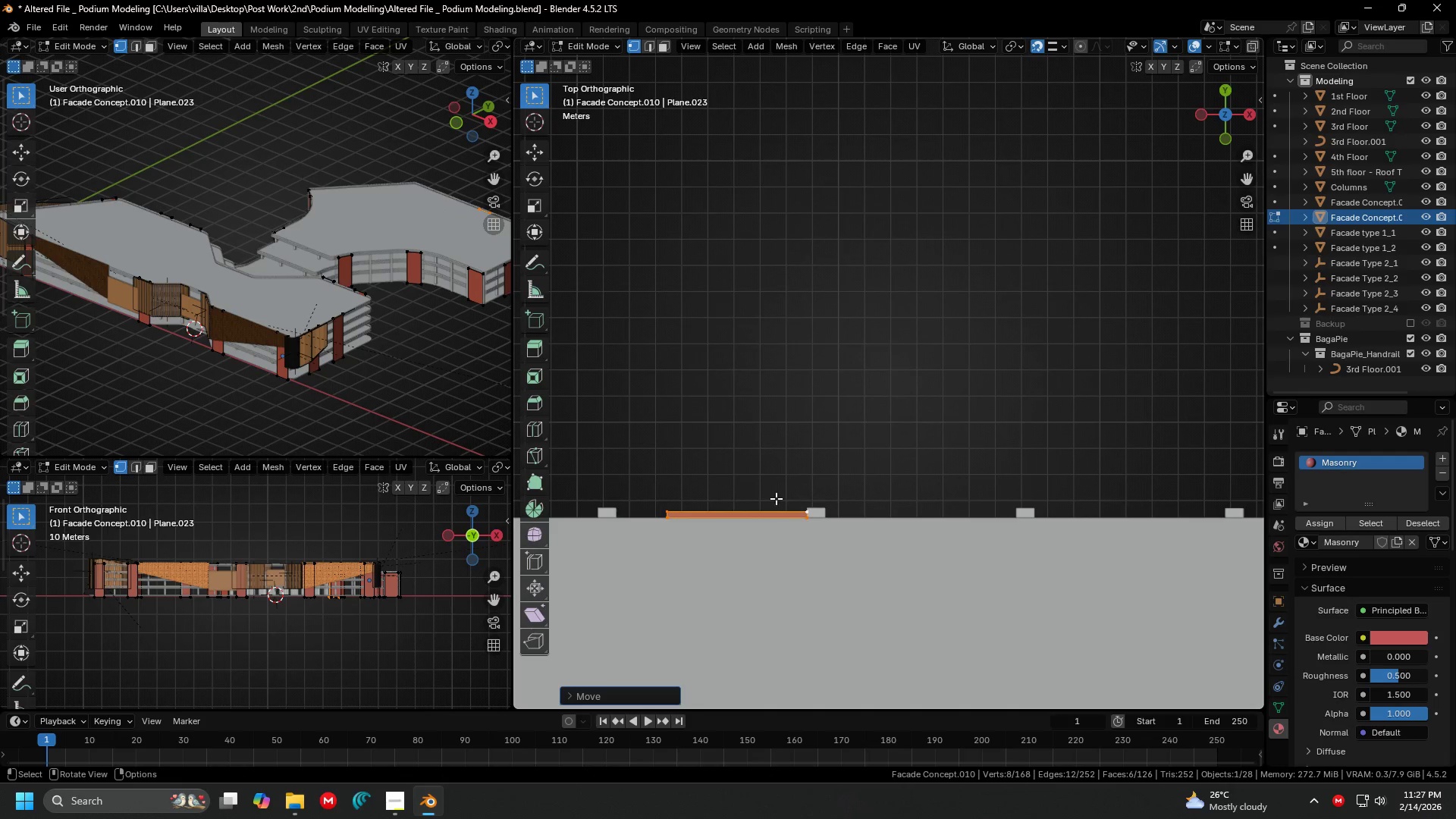 
key(Shift+ShiftLeft)
 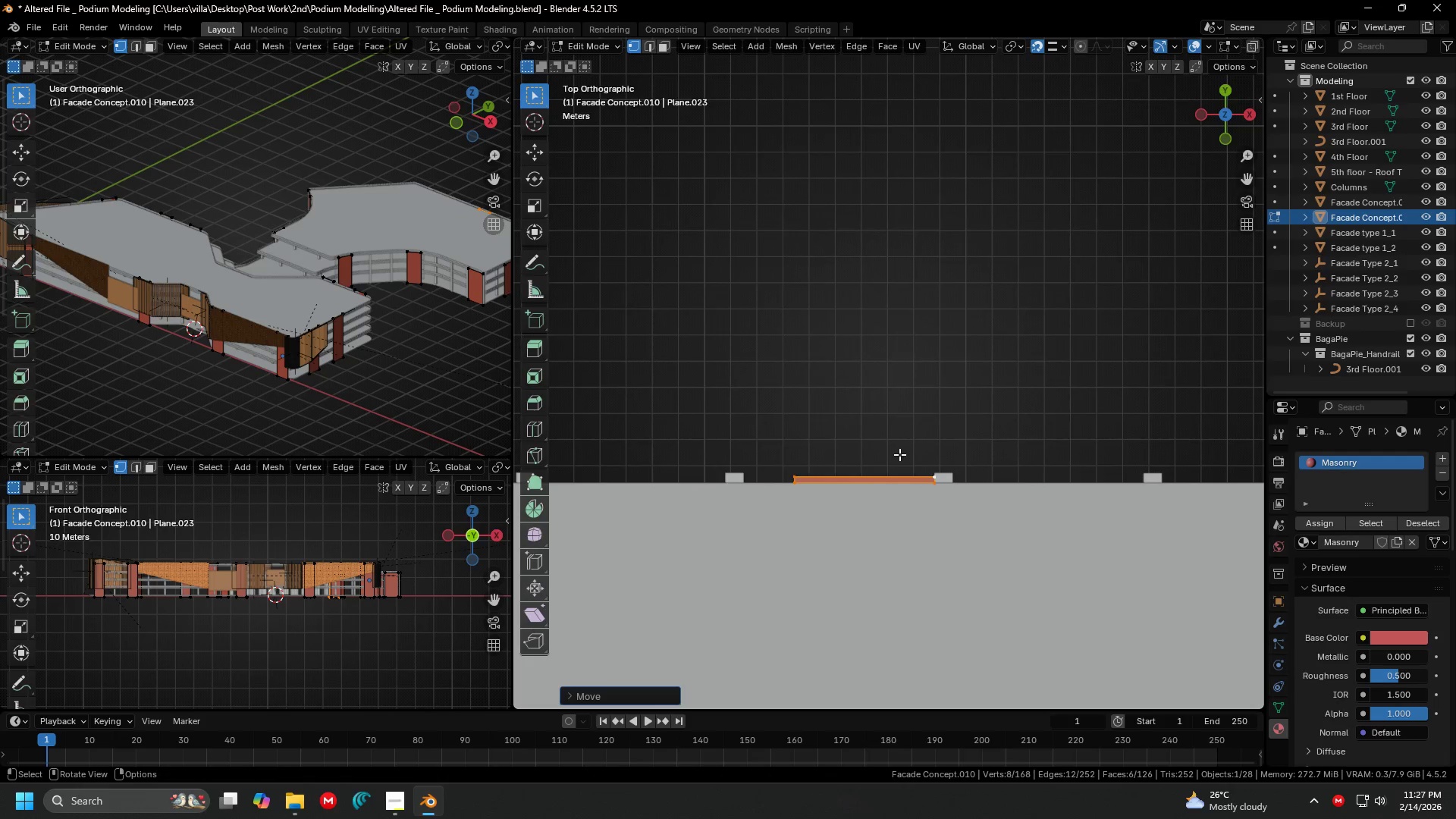 
key(Shift+ShiftLeft)
 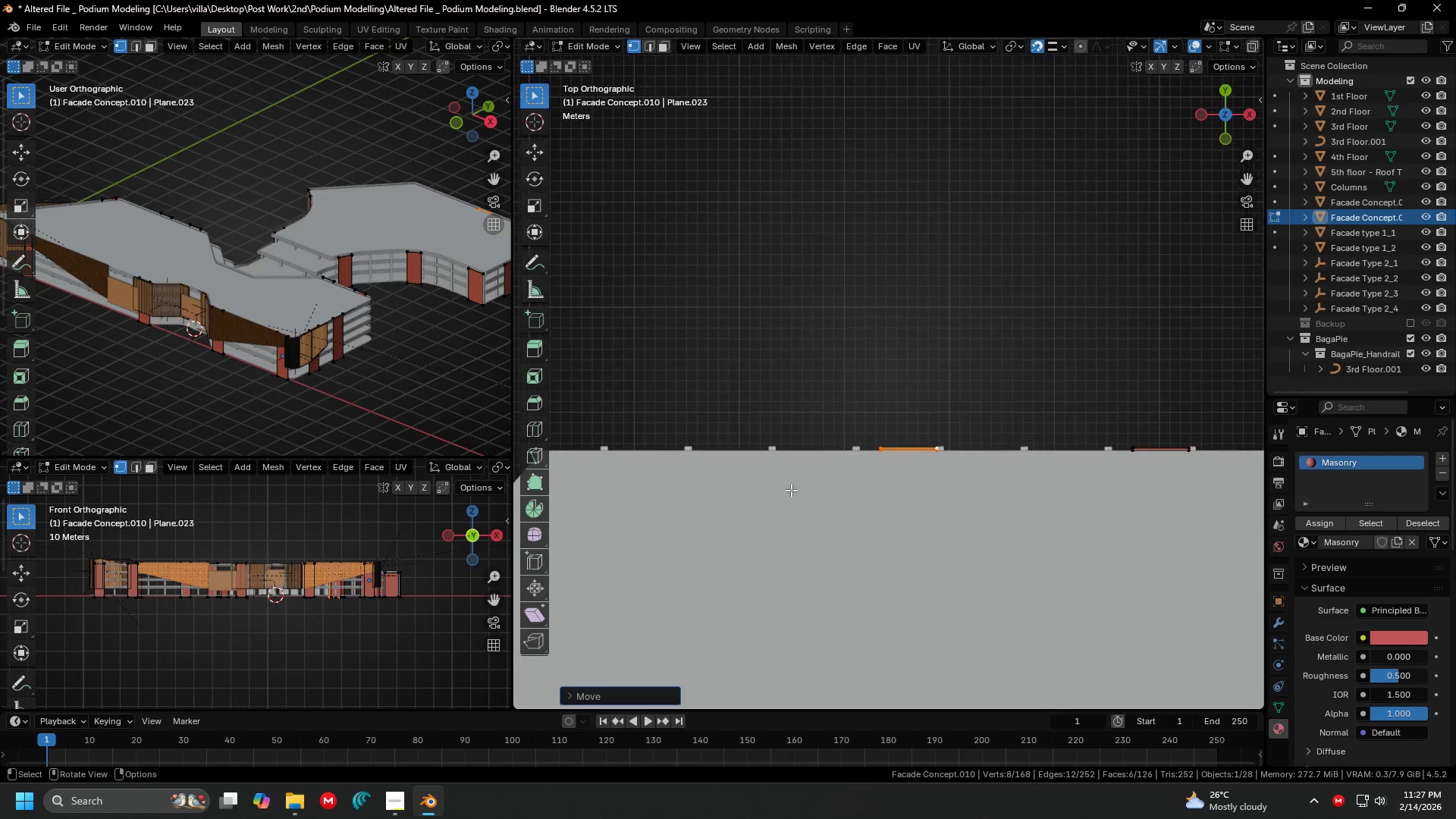 
scroll: coordinate [861, 453], scroll_direction: down, amount: 5.0
 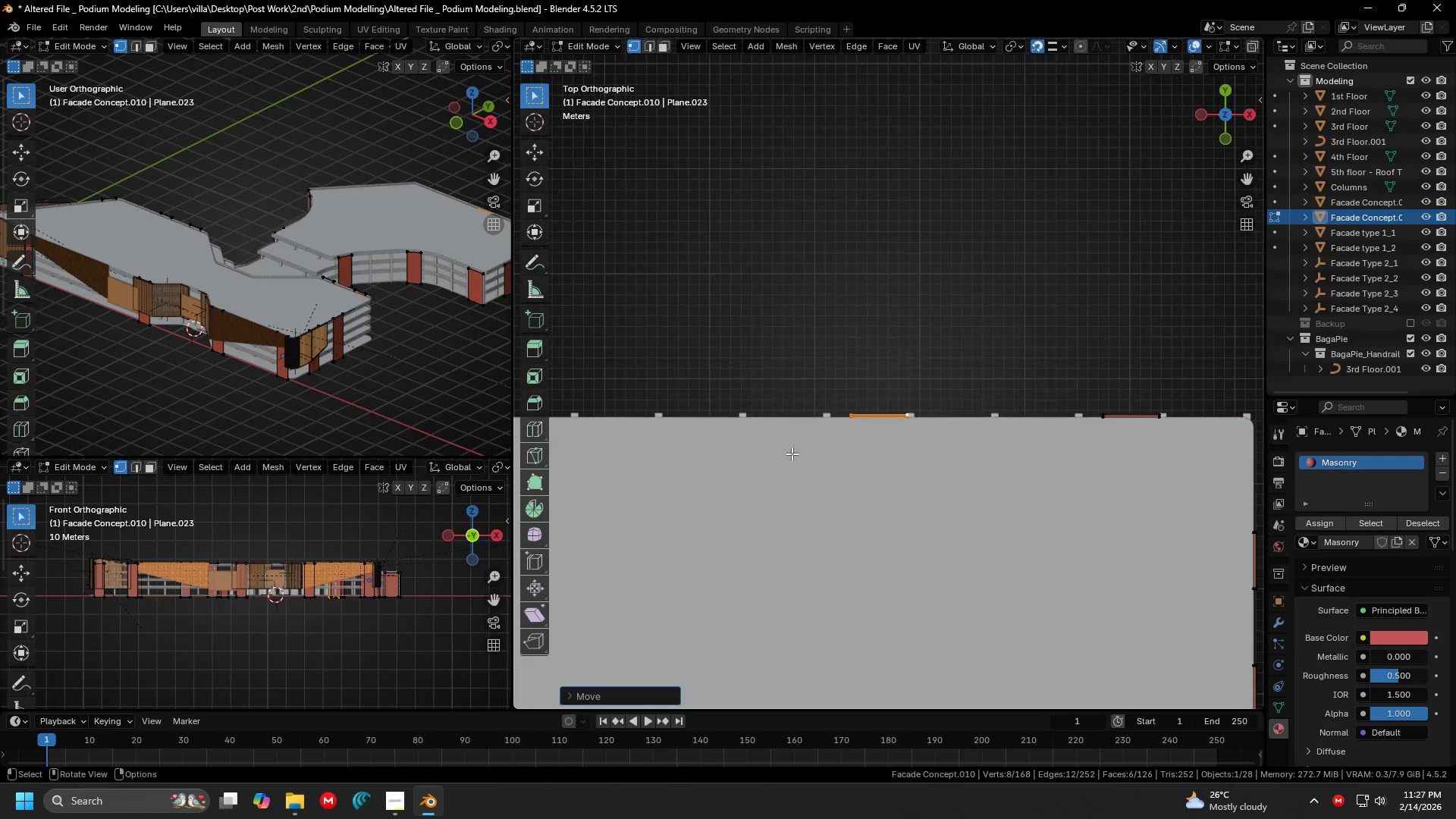 
hold_key(key=ShiftLeft, duration=1.5)
 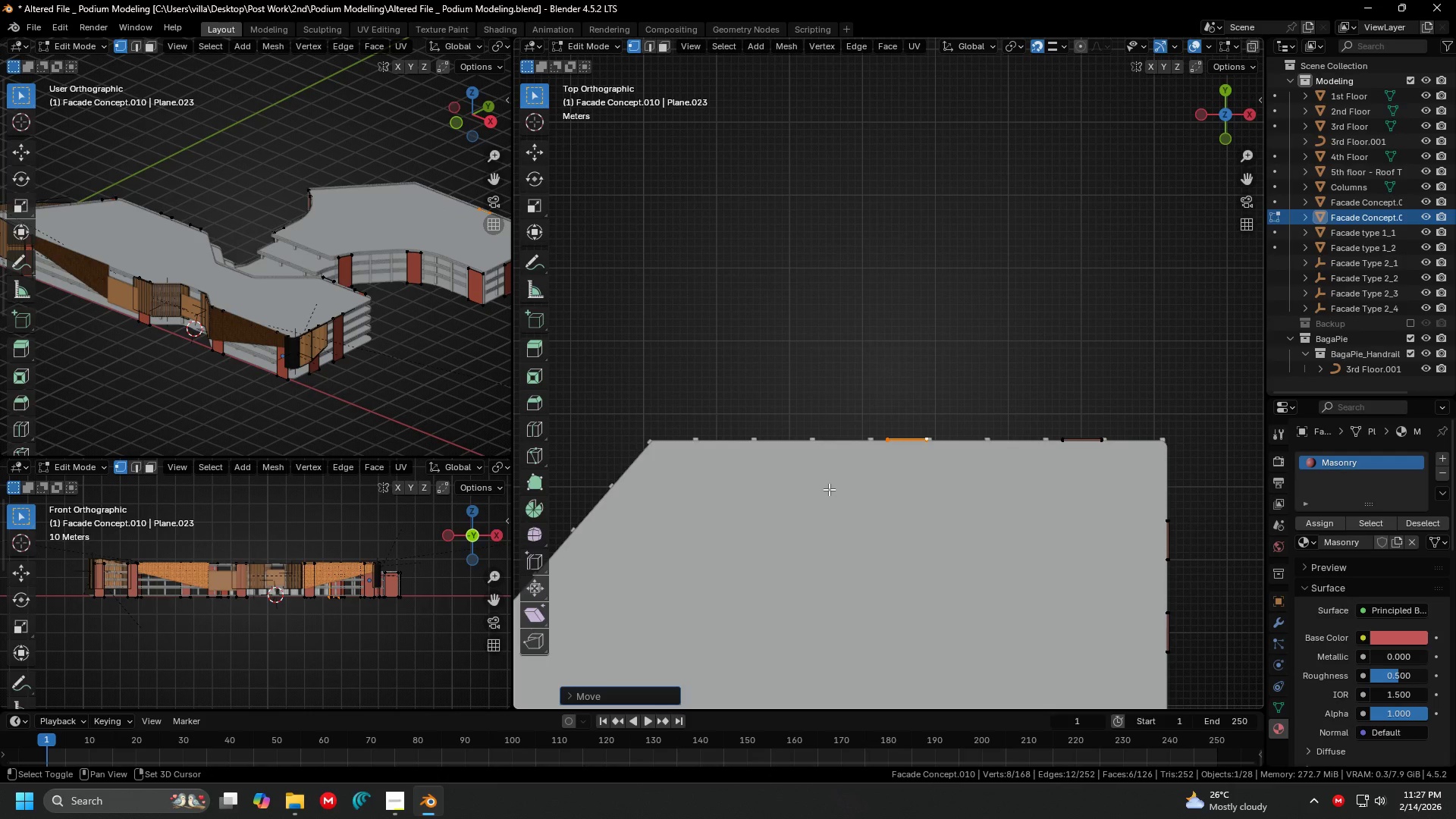 
scroll: coordinate [791, 490], scroll_direction: down, amount: 2.0
 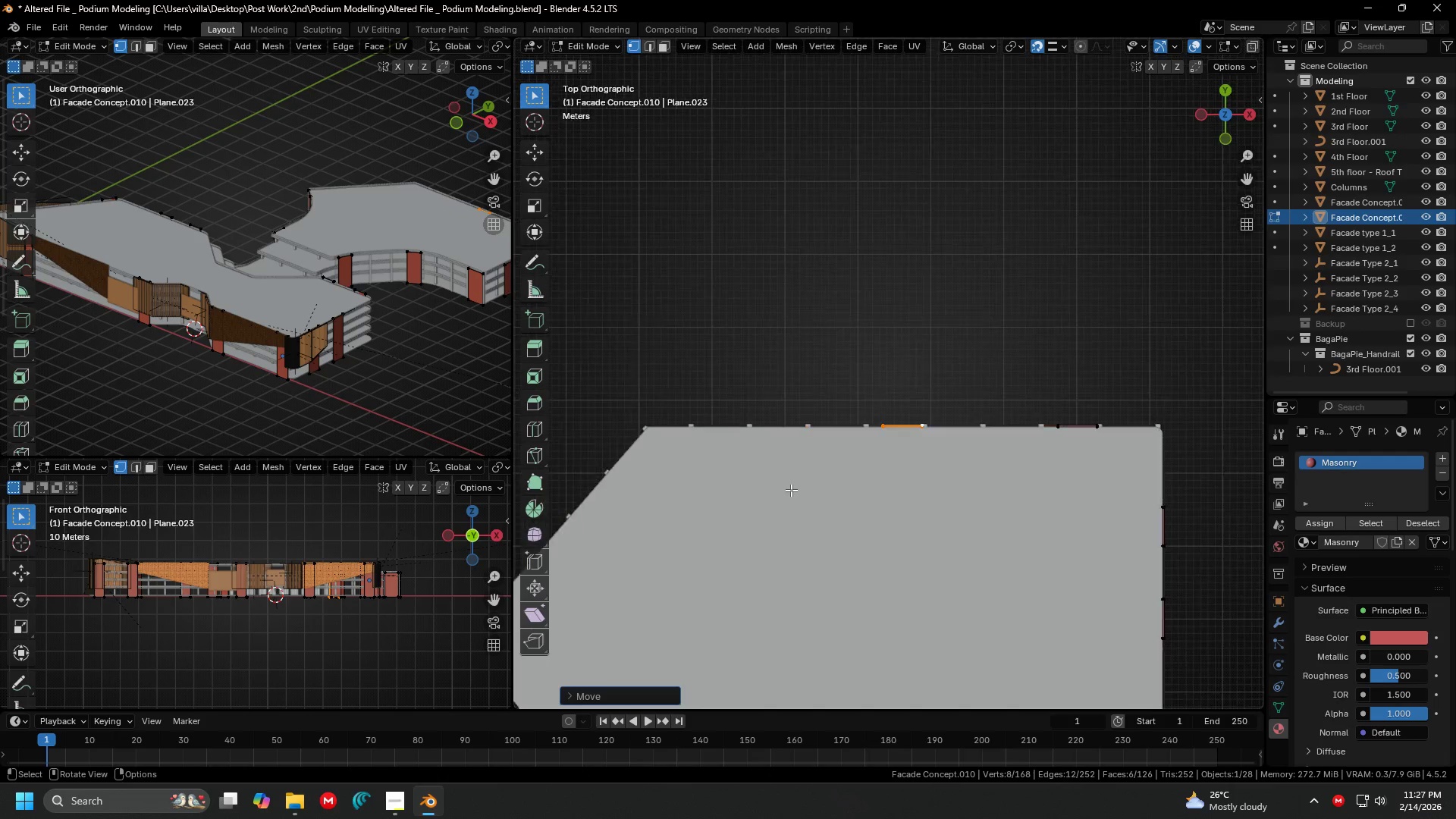 
key(Shift+D)
 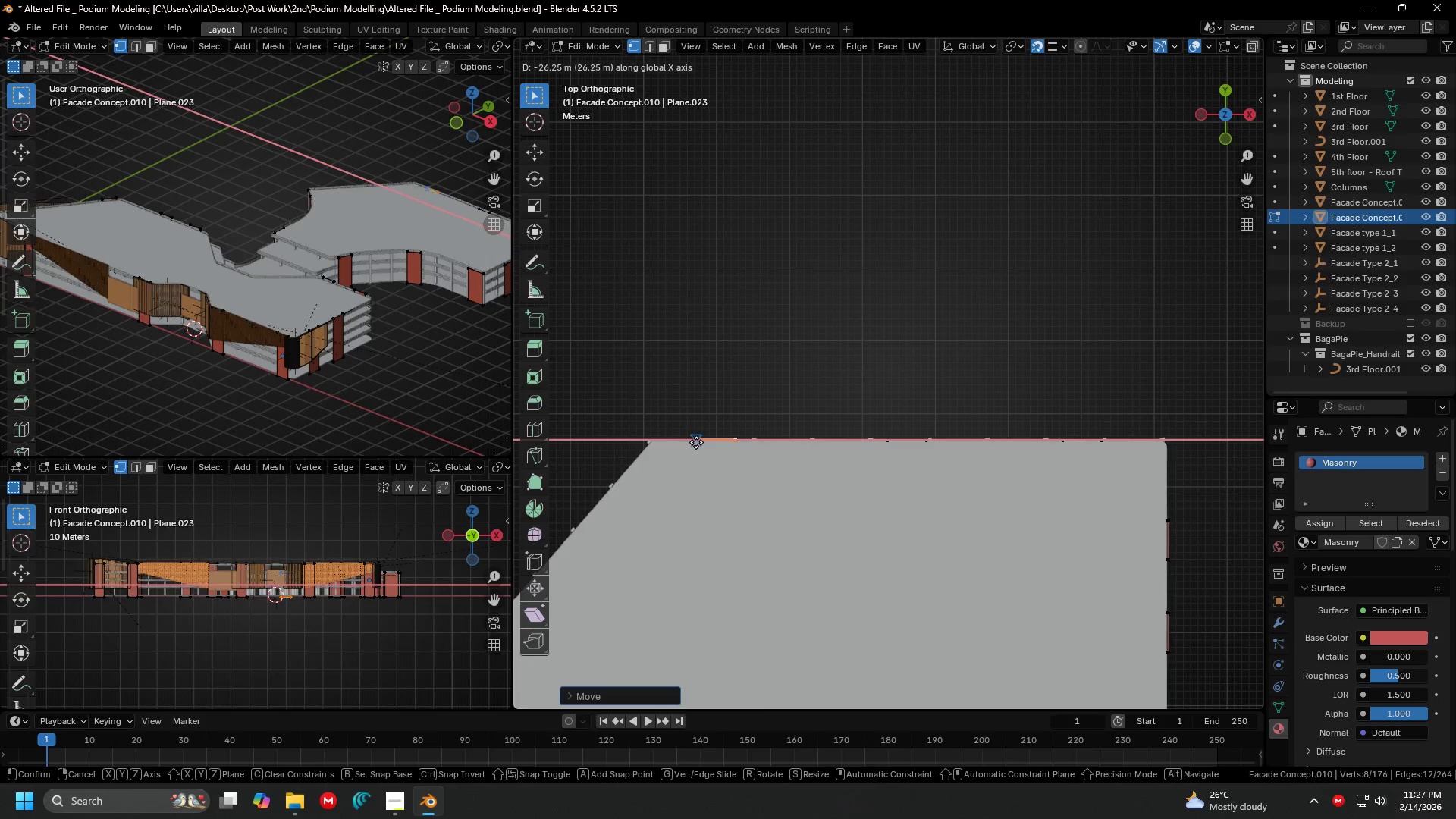 
left_click([696, 442])
 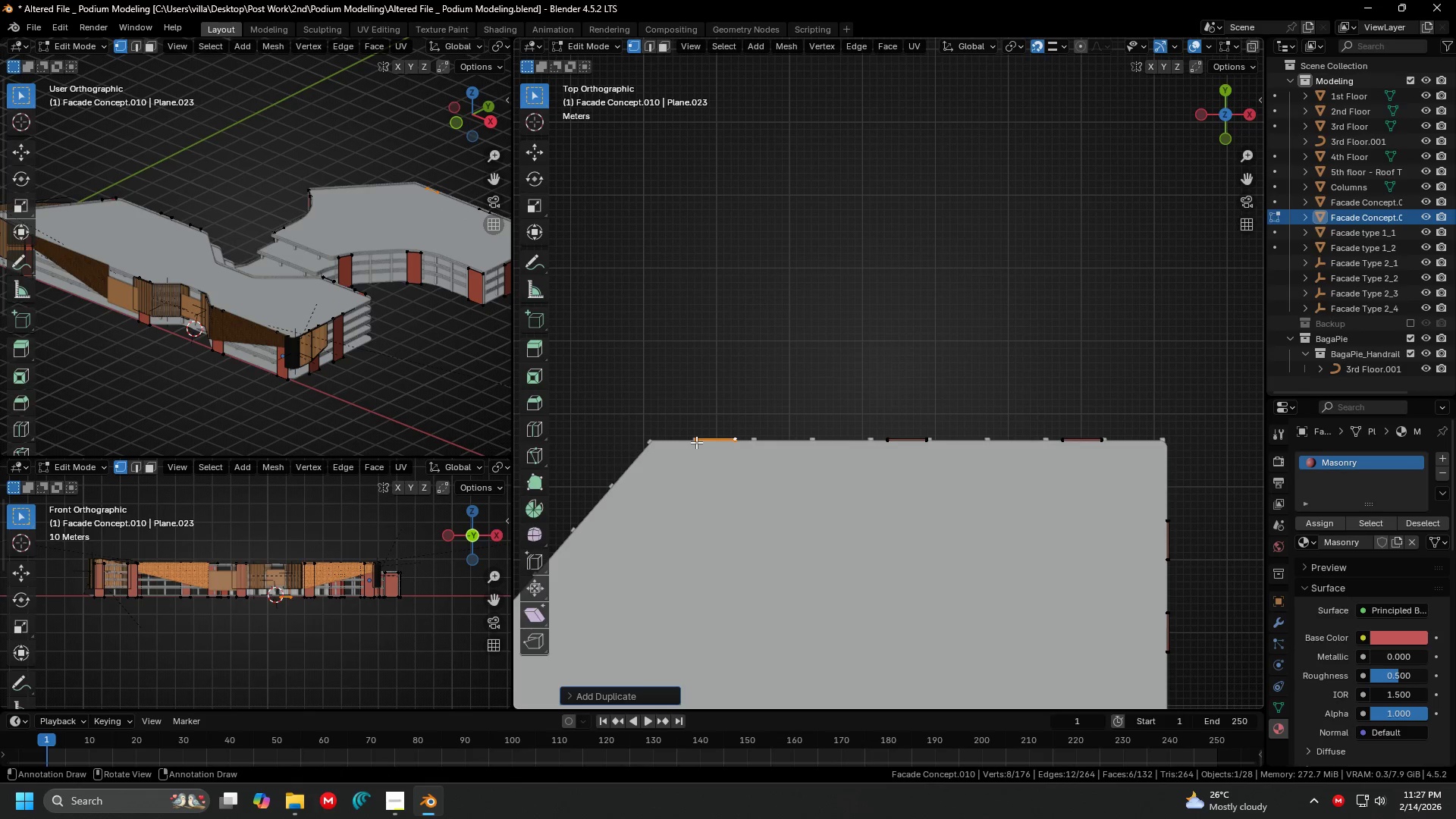 
key(Shift+ShiftLeft)
 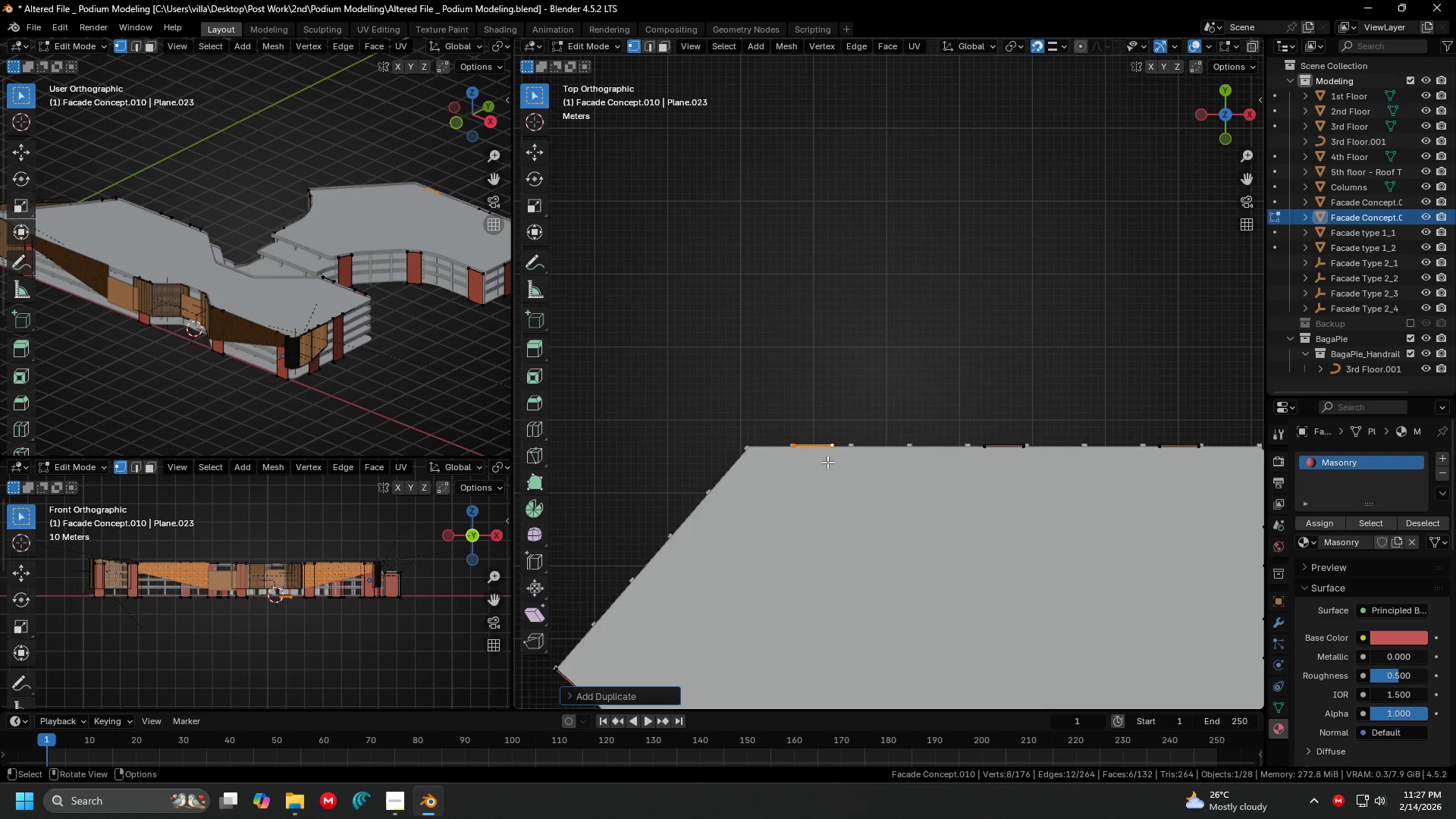 
key(G)
 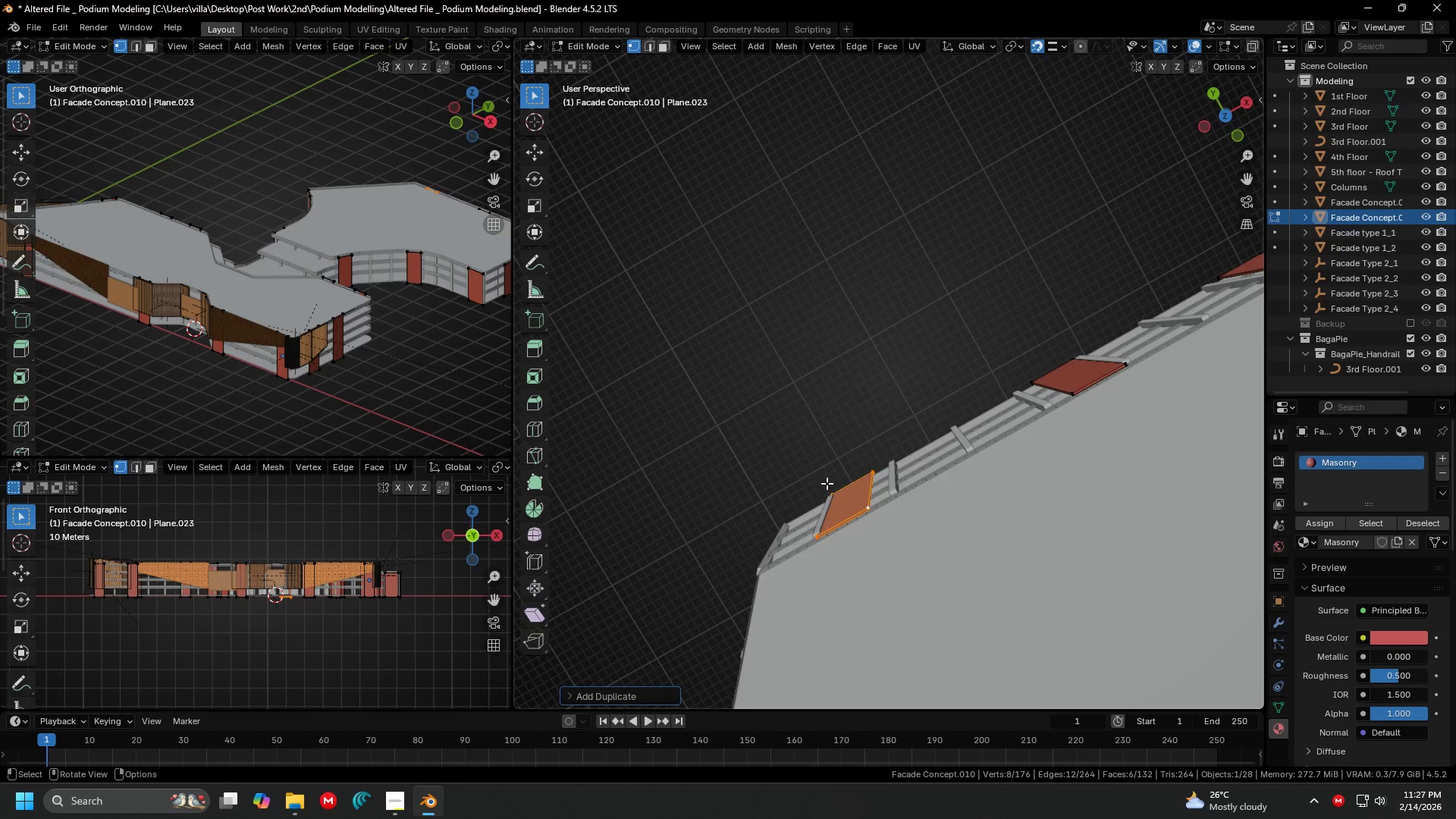 
scroll: coordinate [828, 462], scroll_direction: up, amount: 3.0
 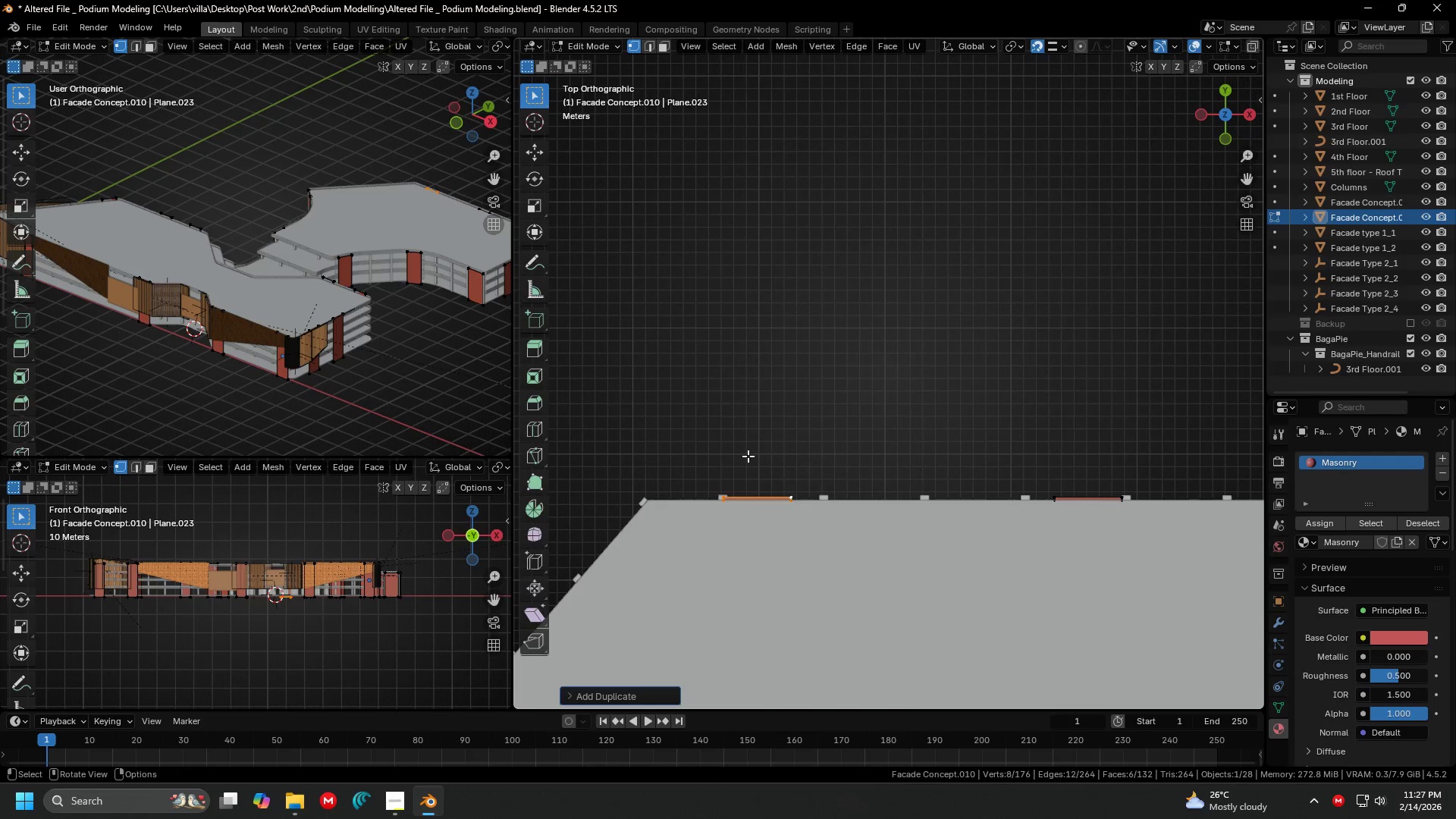 
key(G)
 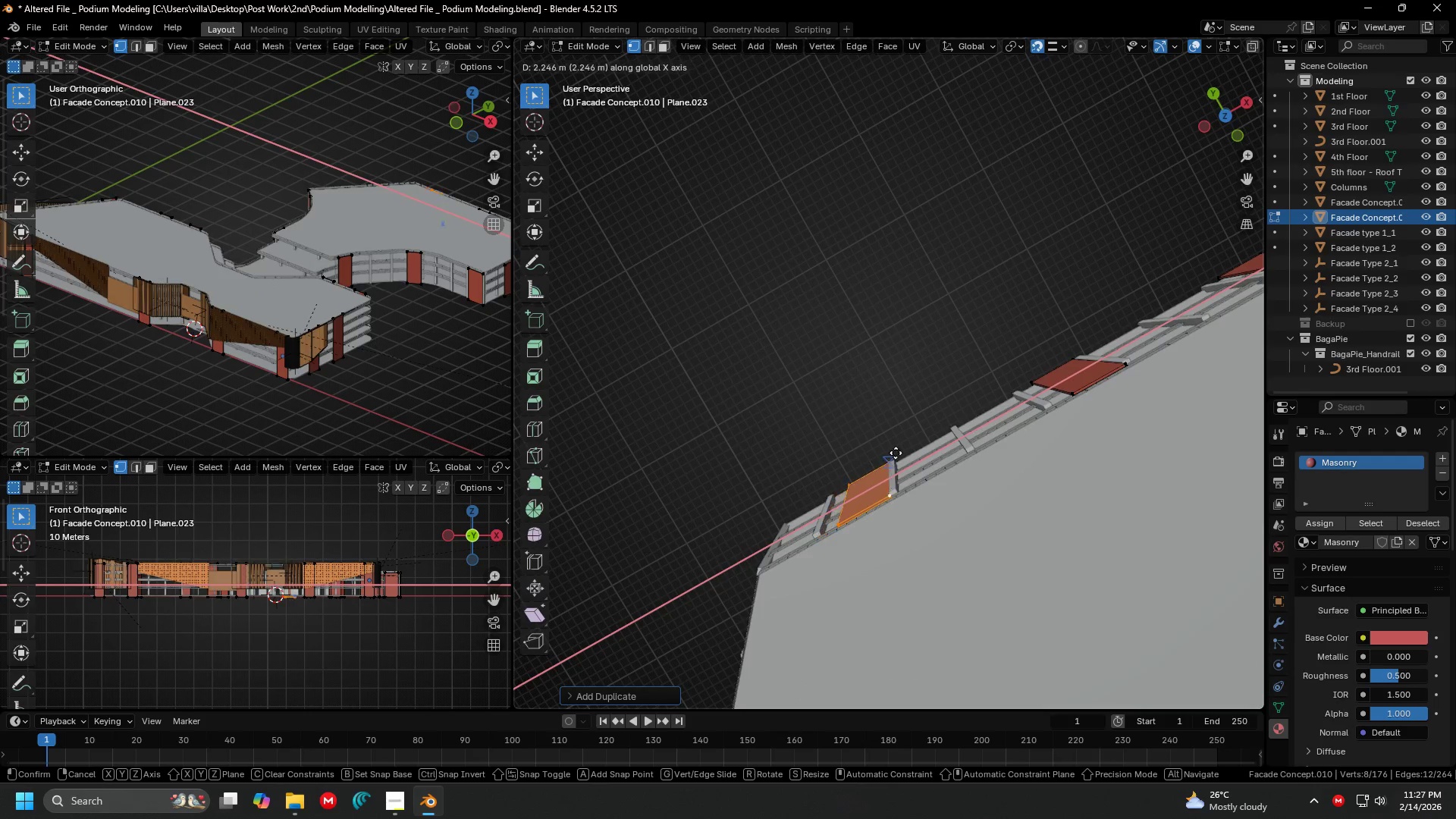 
left_click([951, 435])
 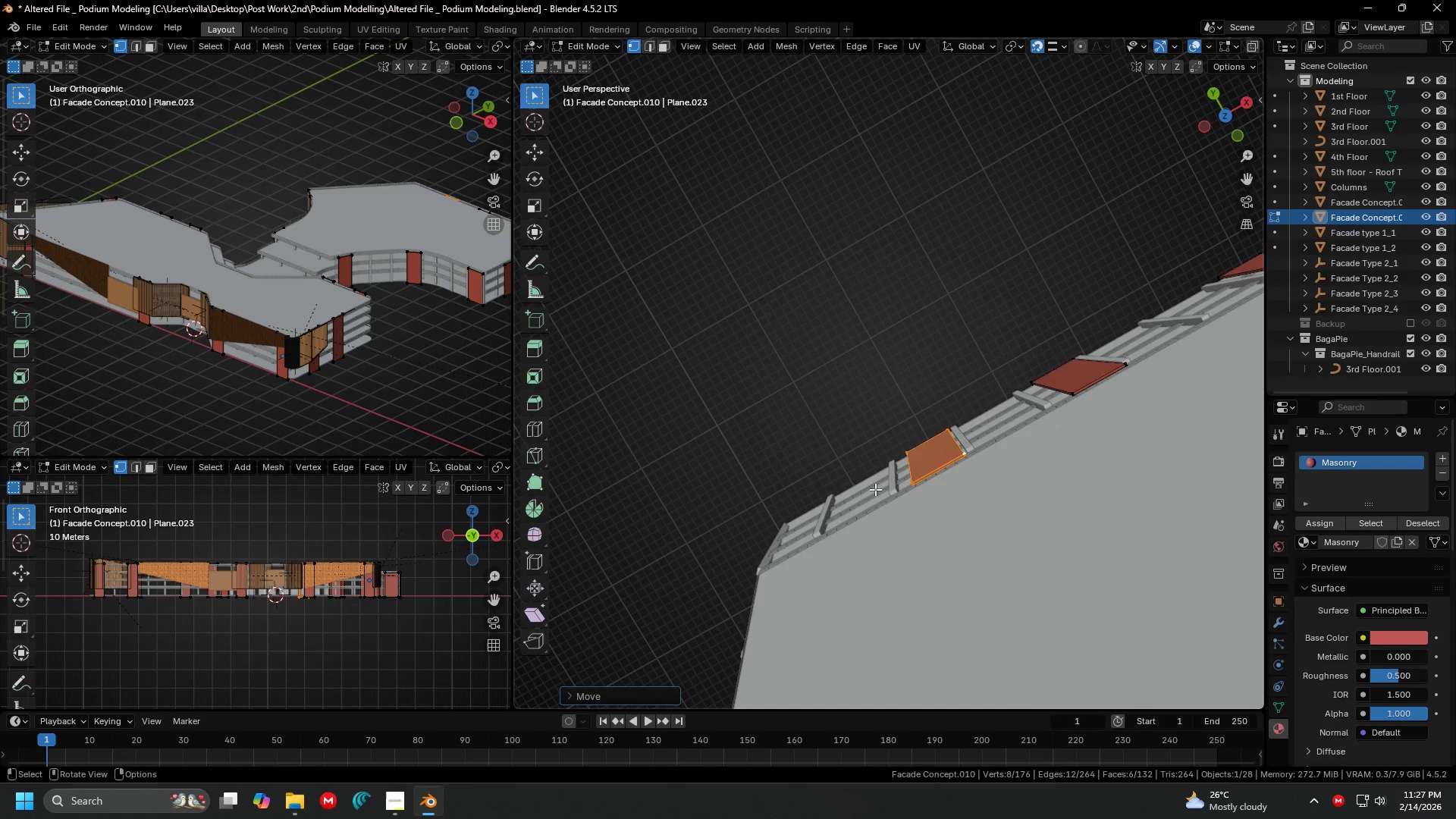 
key(G)
 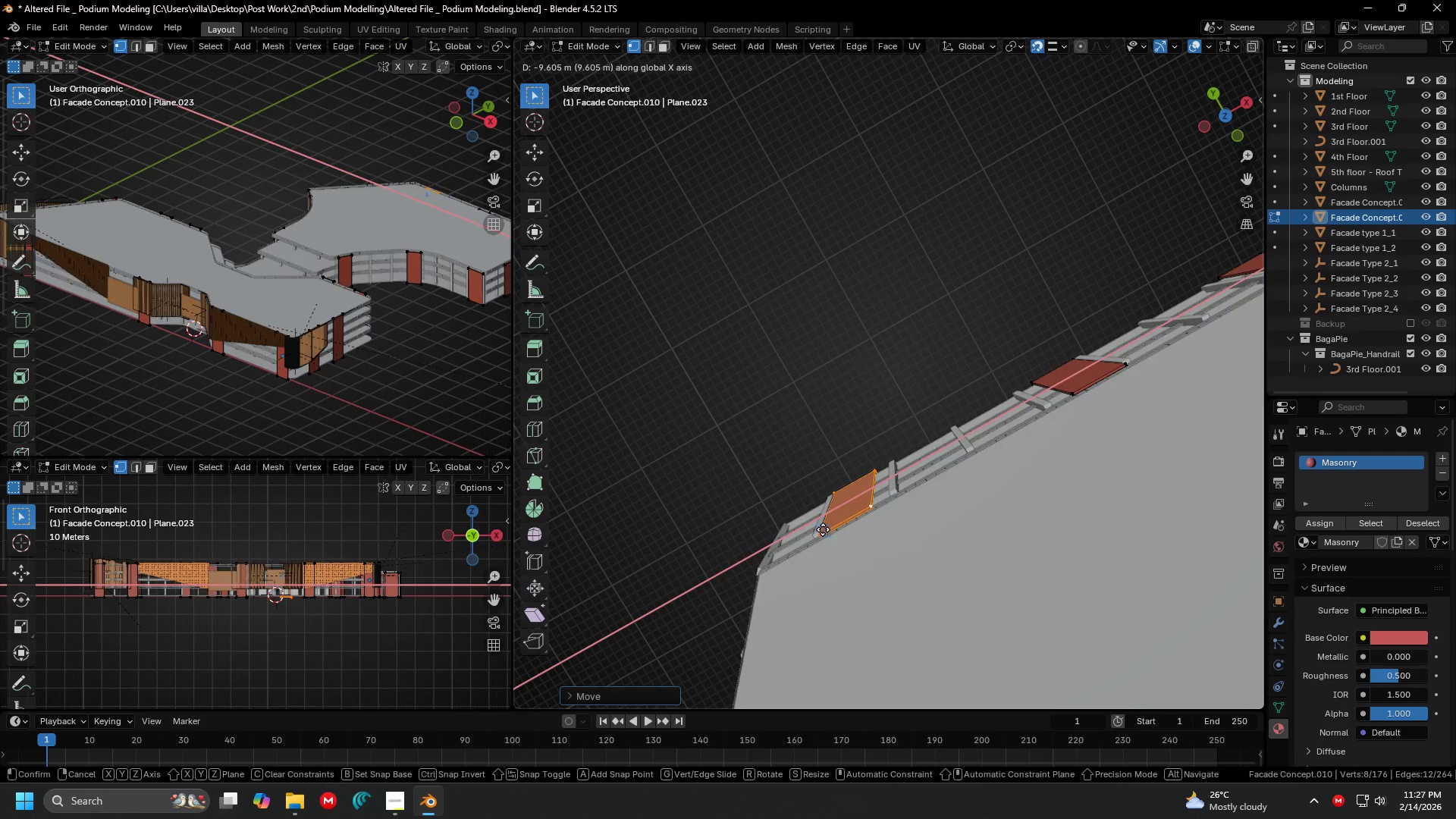 
left_click([823, 529])
 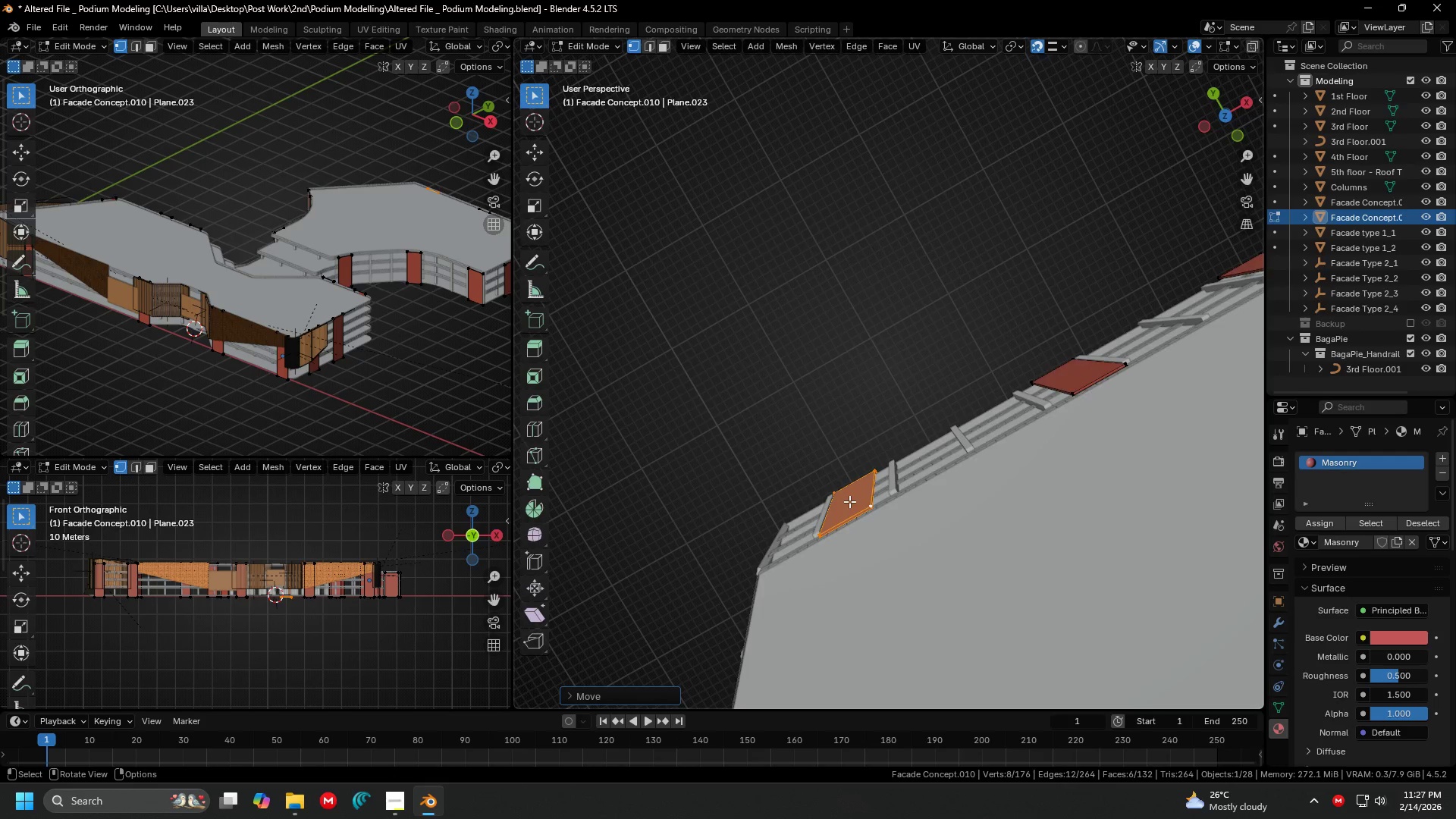 
key(7)
 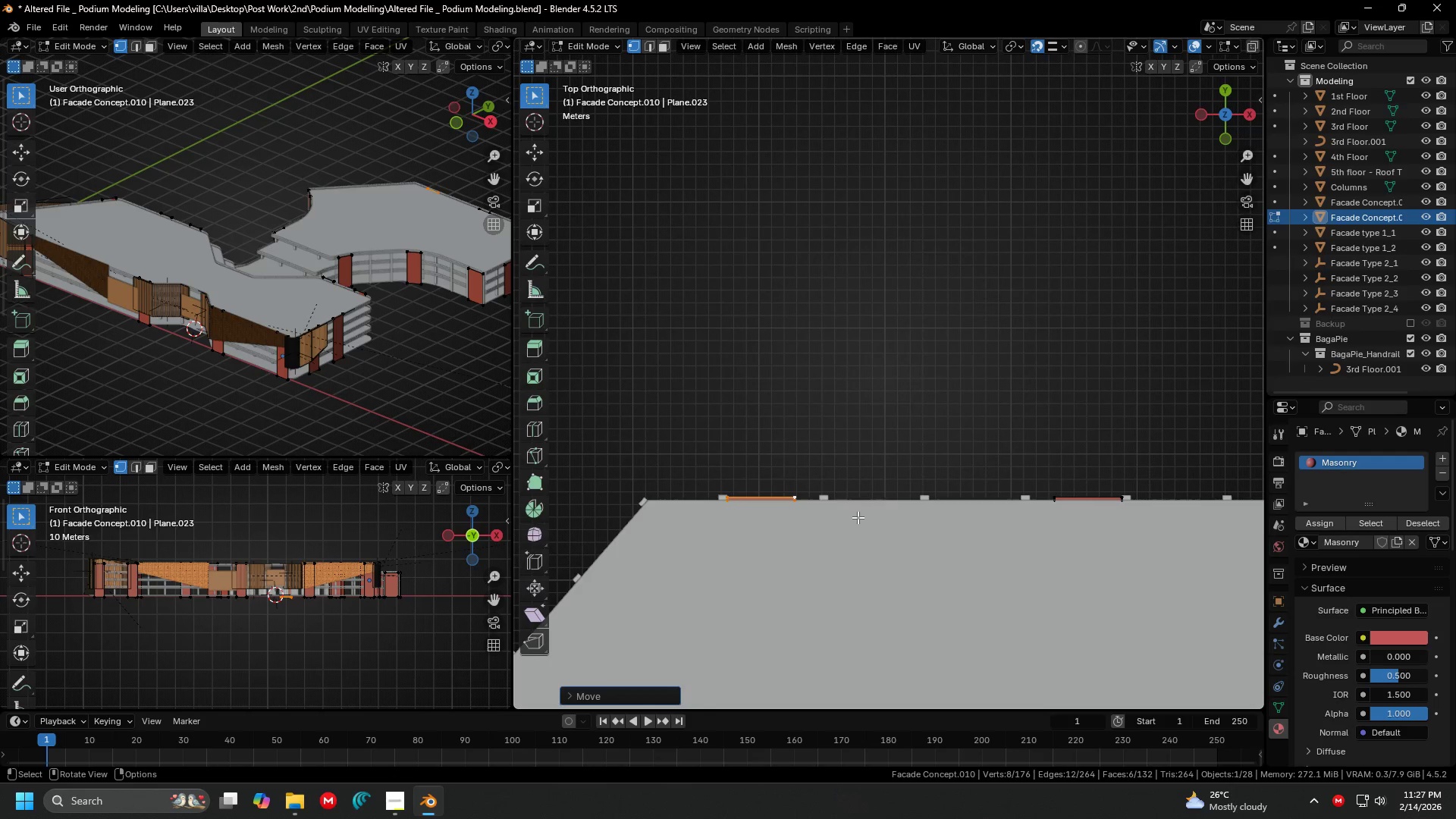 
key(Shift+ShiftLeft)
 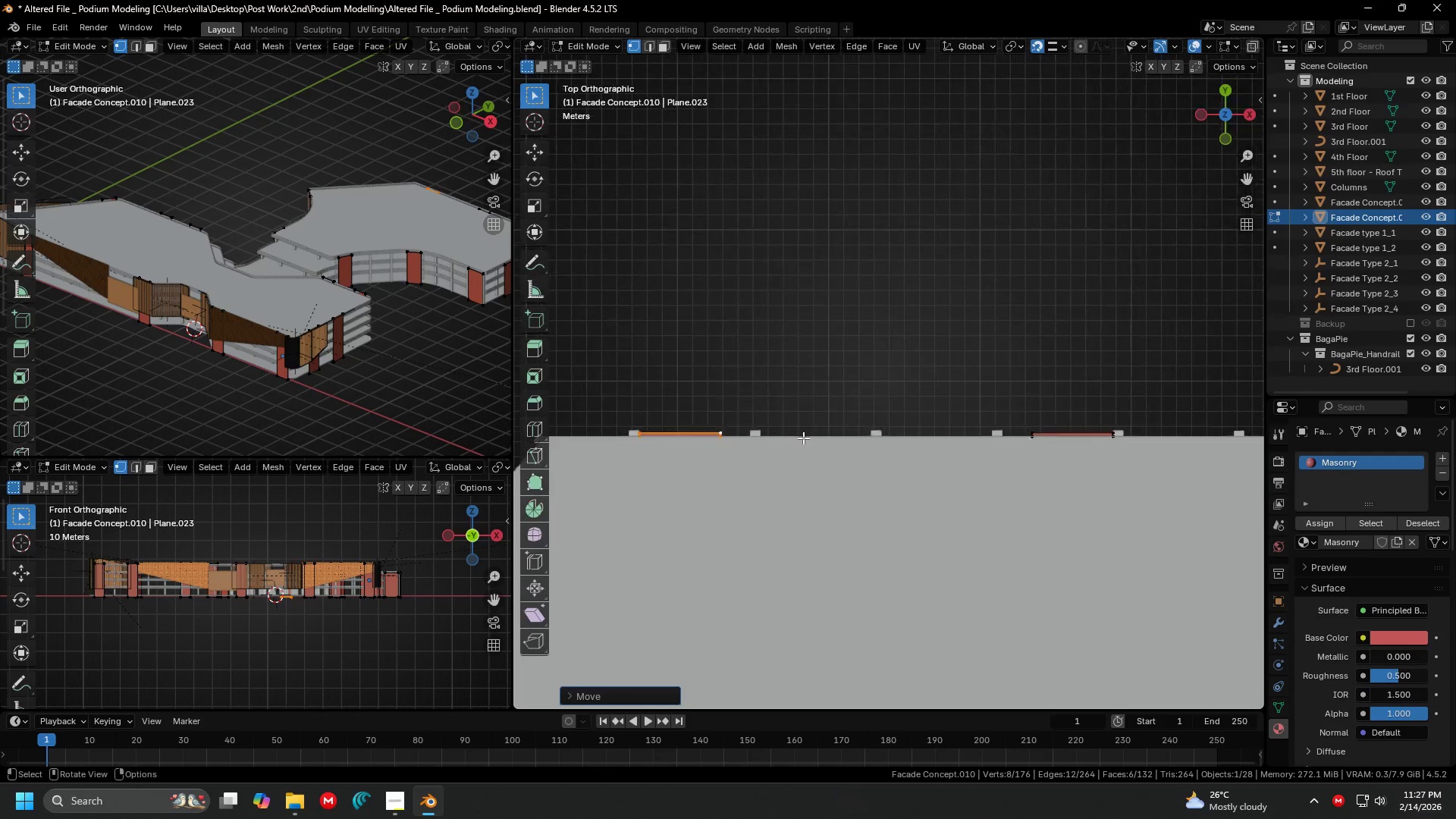 
key(Shift+ShiftLeft)
 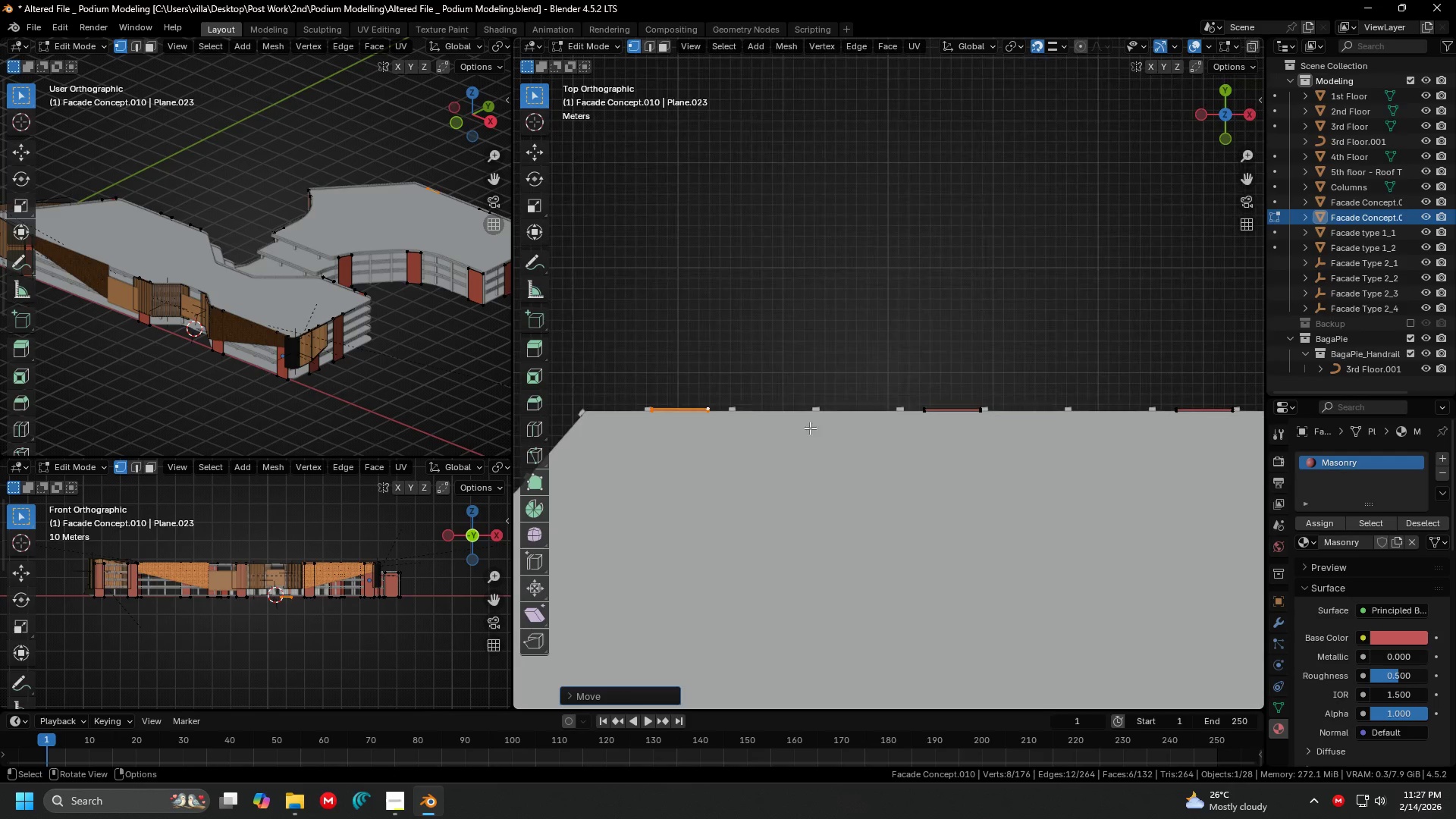 
hold_key(key=ShiftLeft, duration=0.56)
 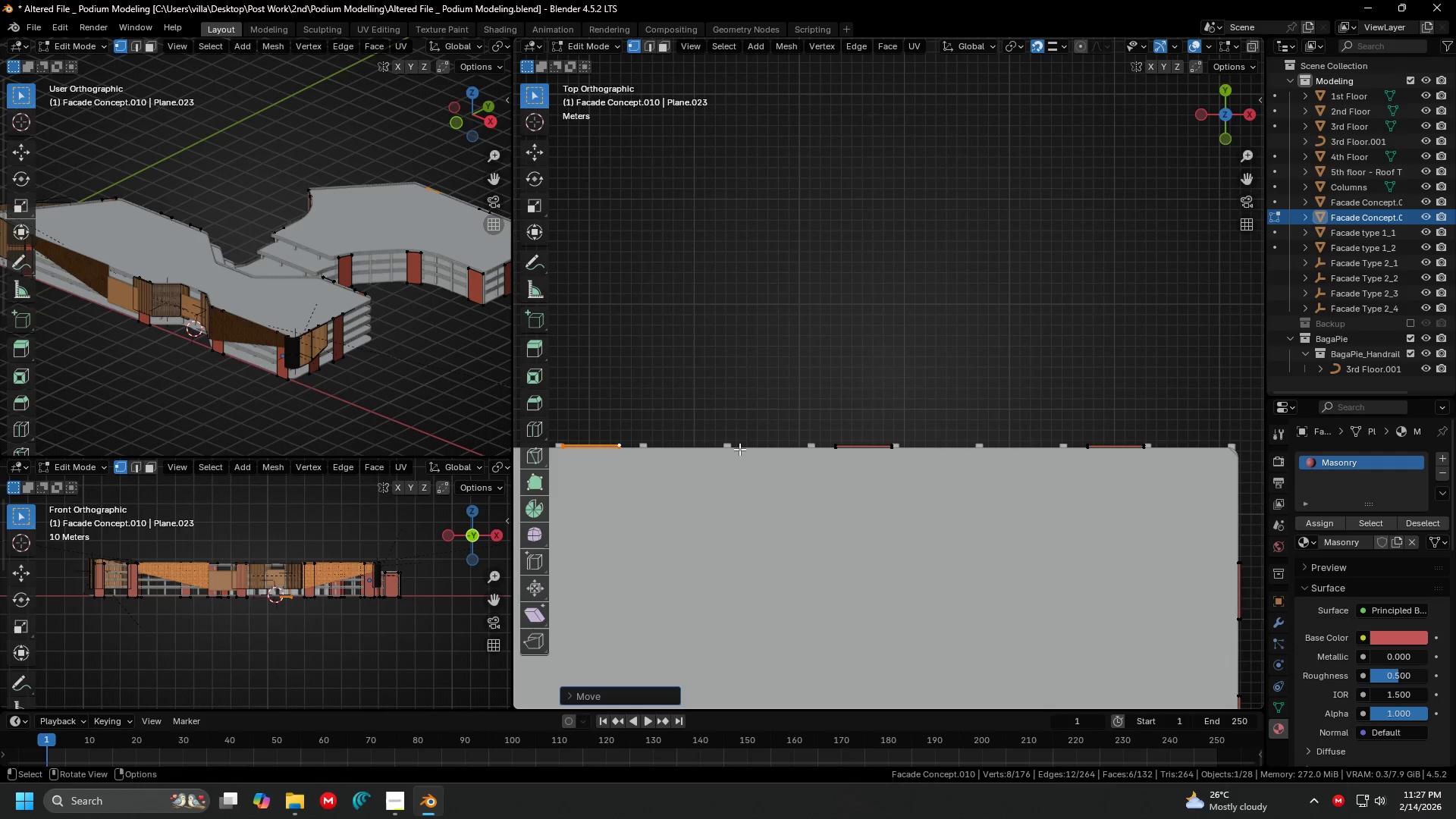 
scroll: coordinate [700, 446], scroll_direction: down, amount: 4.0
 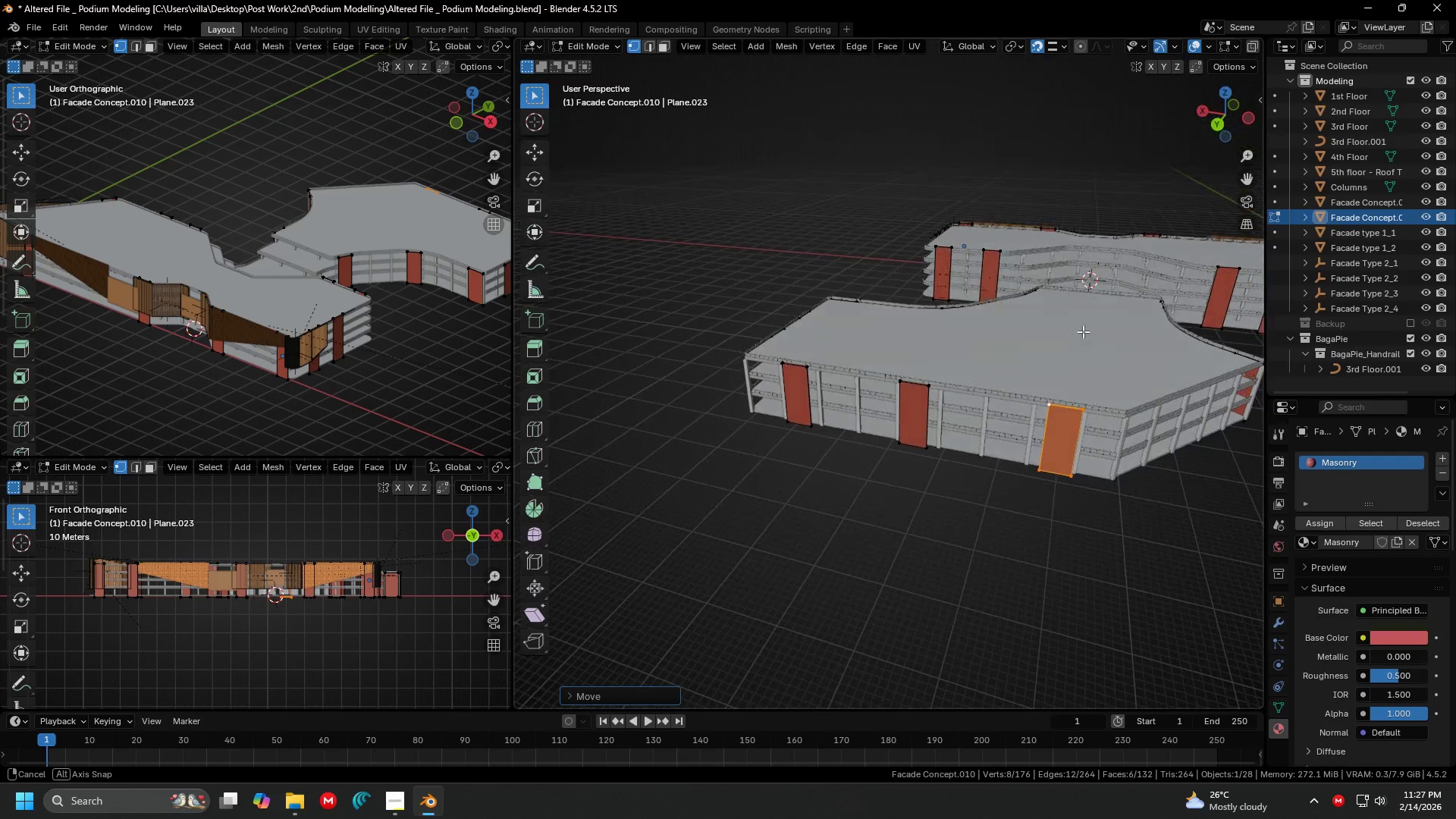 
left_click([882, 482])
 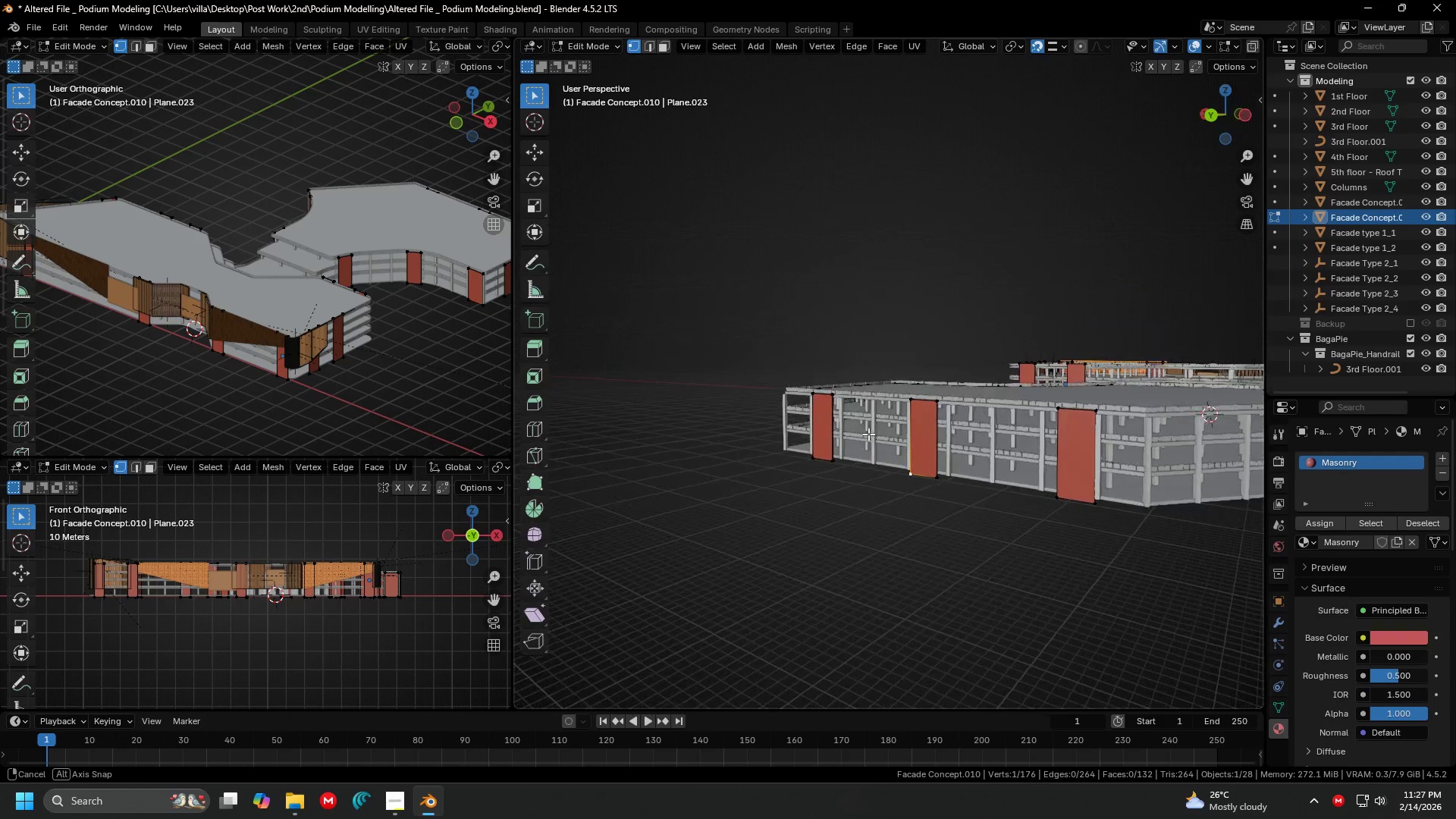 
key(Shift+ShiftLeft)
 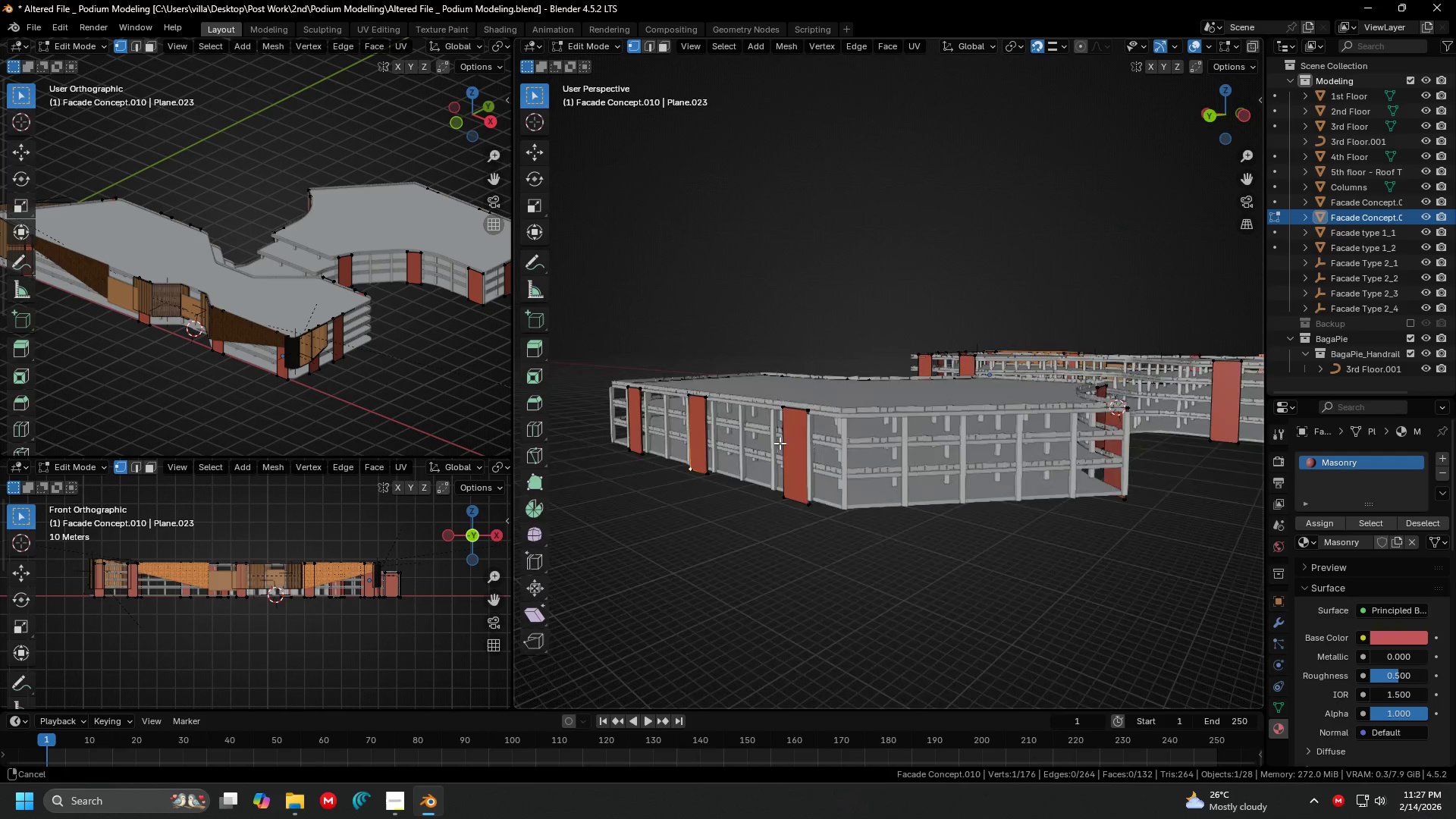 
scroll: coordinate [761, 447], scroll_direction: down, amount: 1.0
 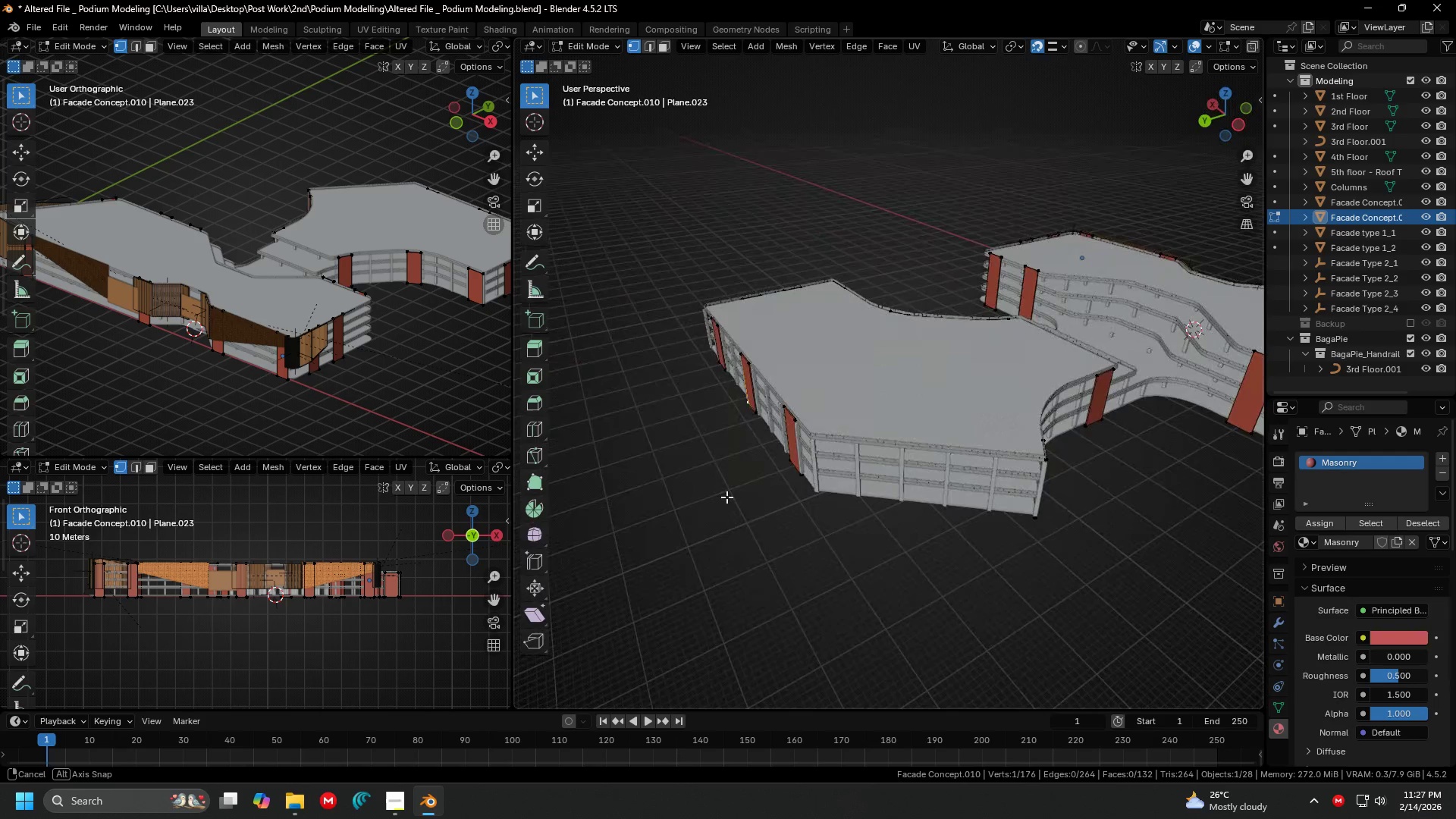 
hold_key(key=ShiftLeft, duration=0.36)
 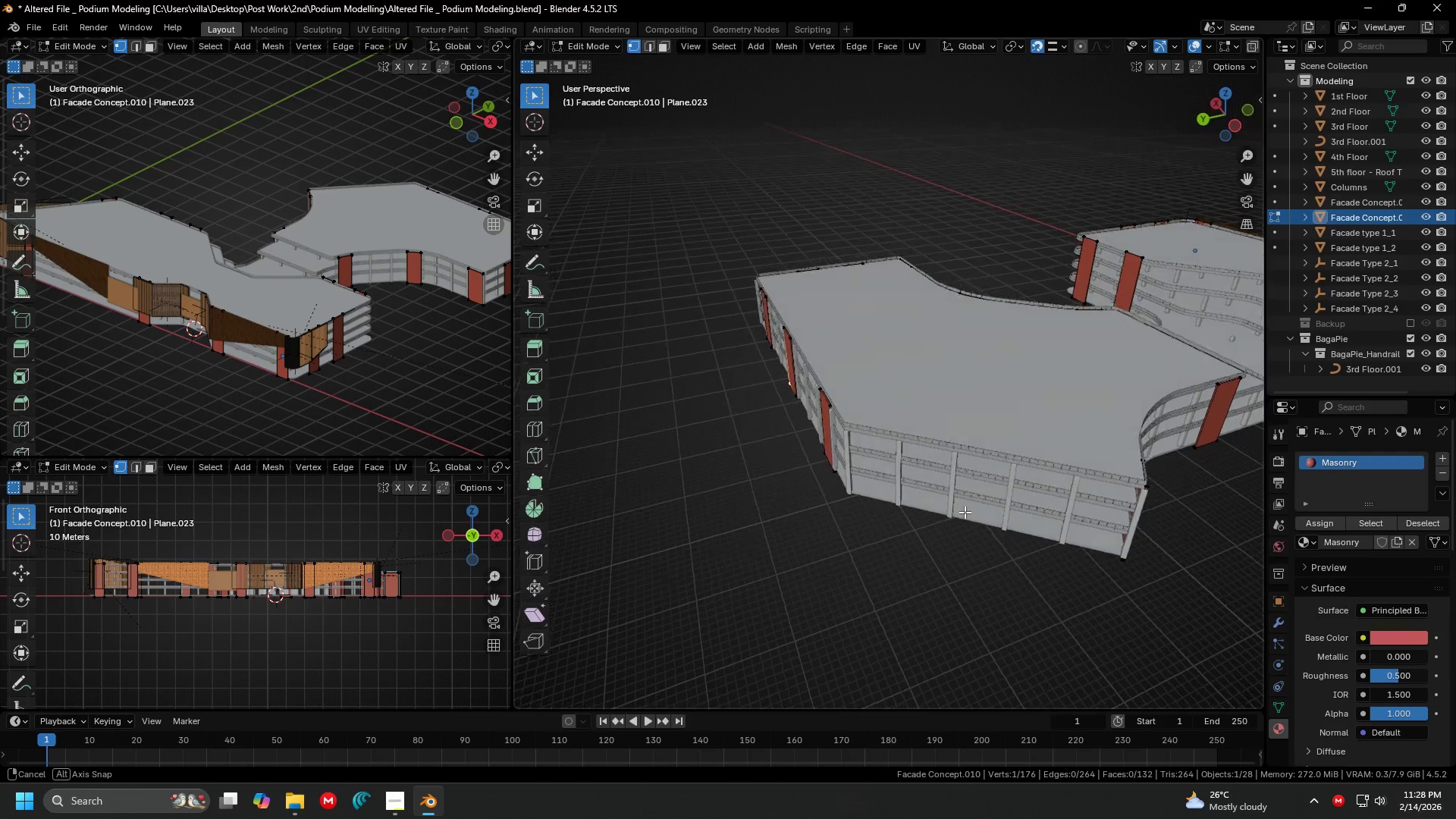 
scroll: coordinate [726, 497], scroll_direction: up, amount: 1.0
 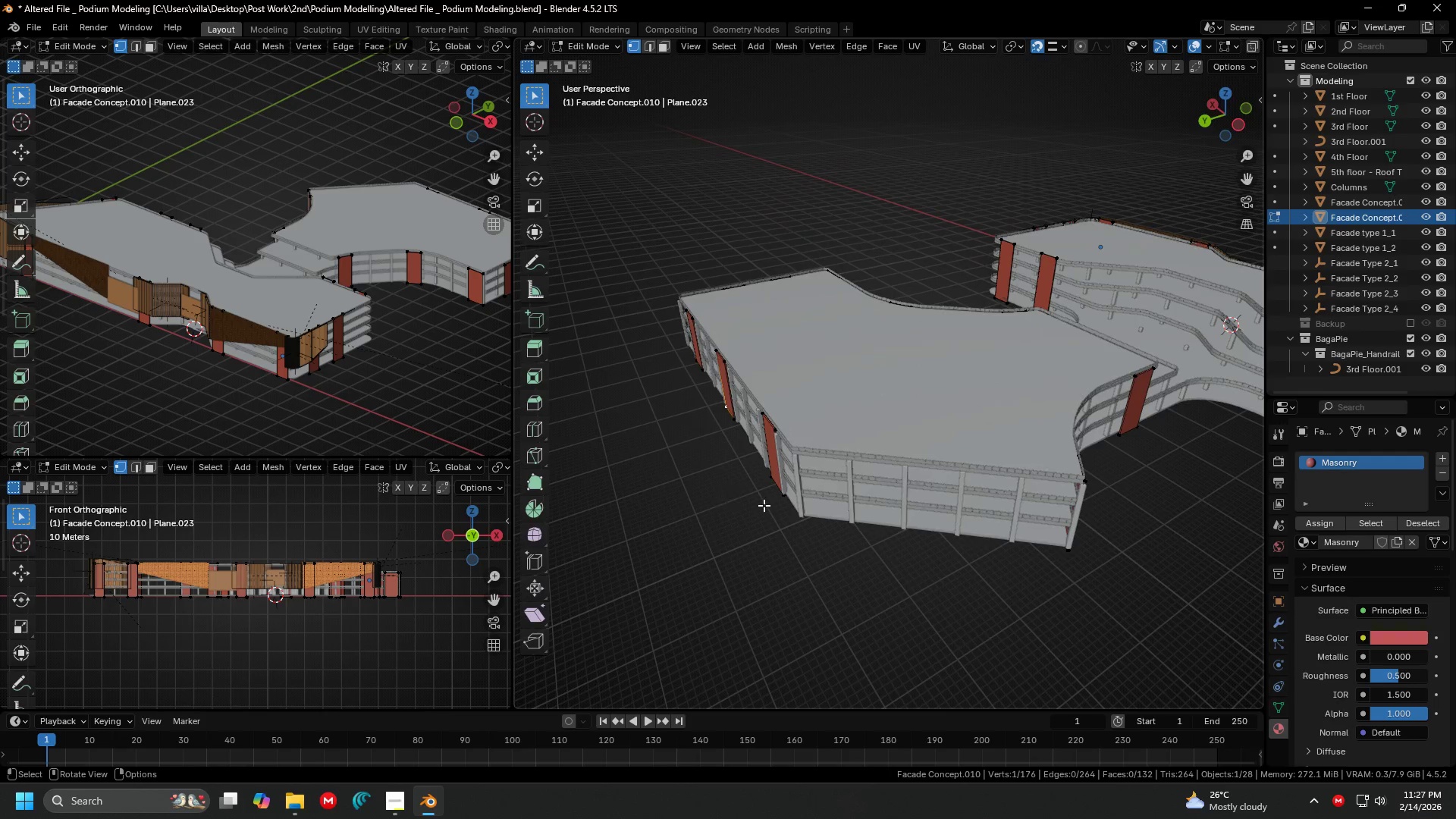 
wait(14.84)
 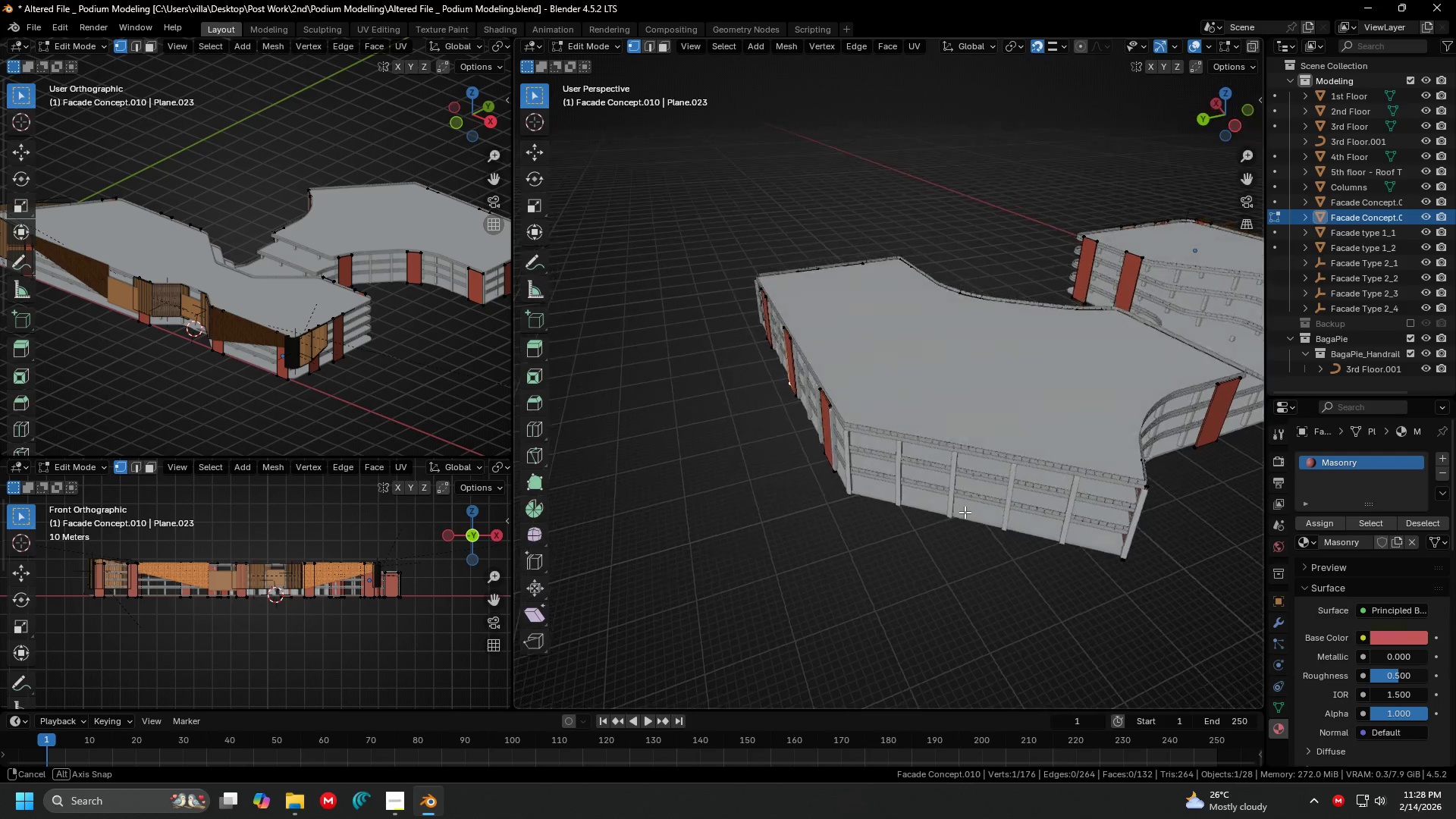 
key(L)
 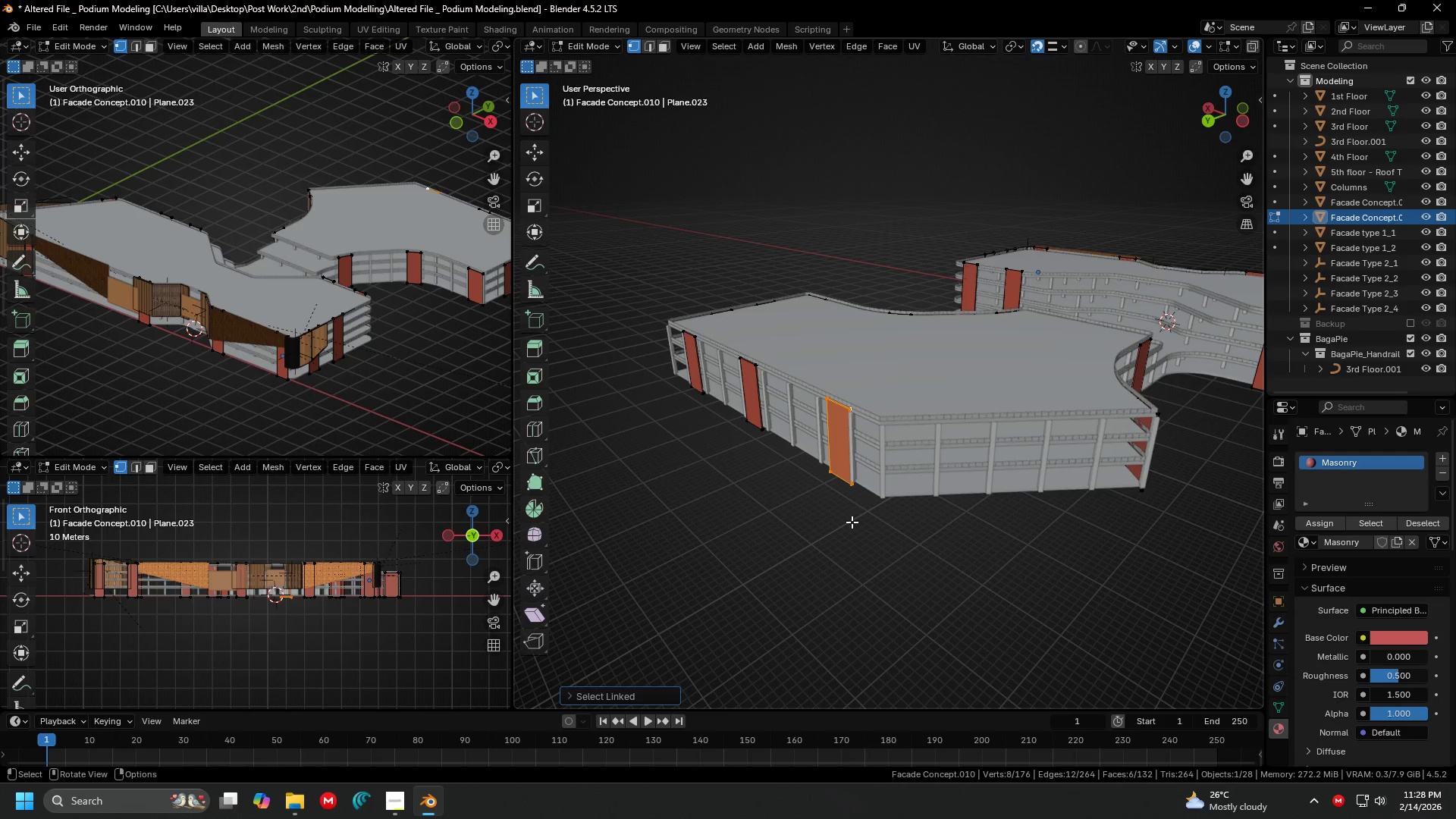 
key(Shift+D)
 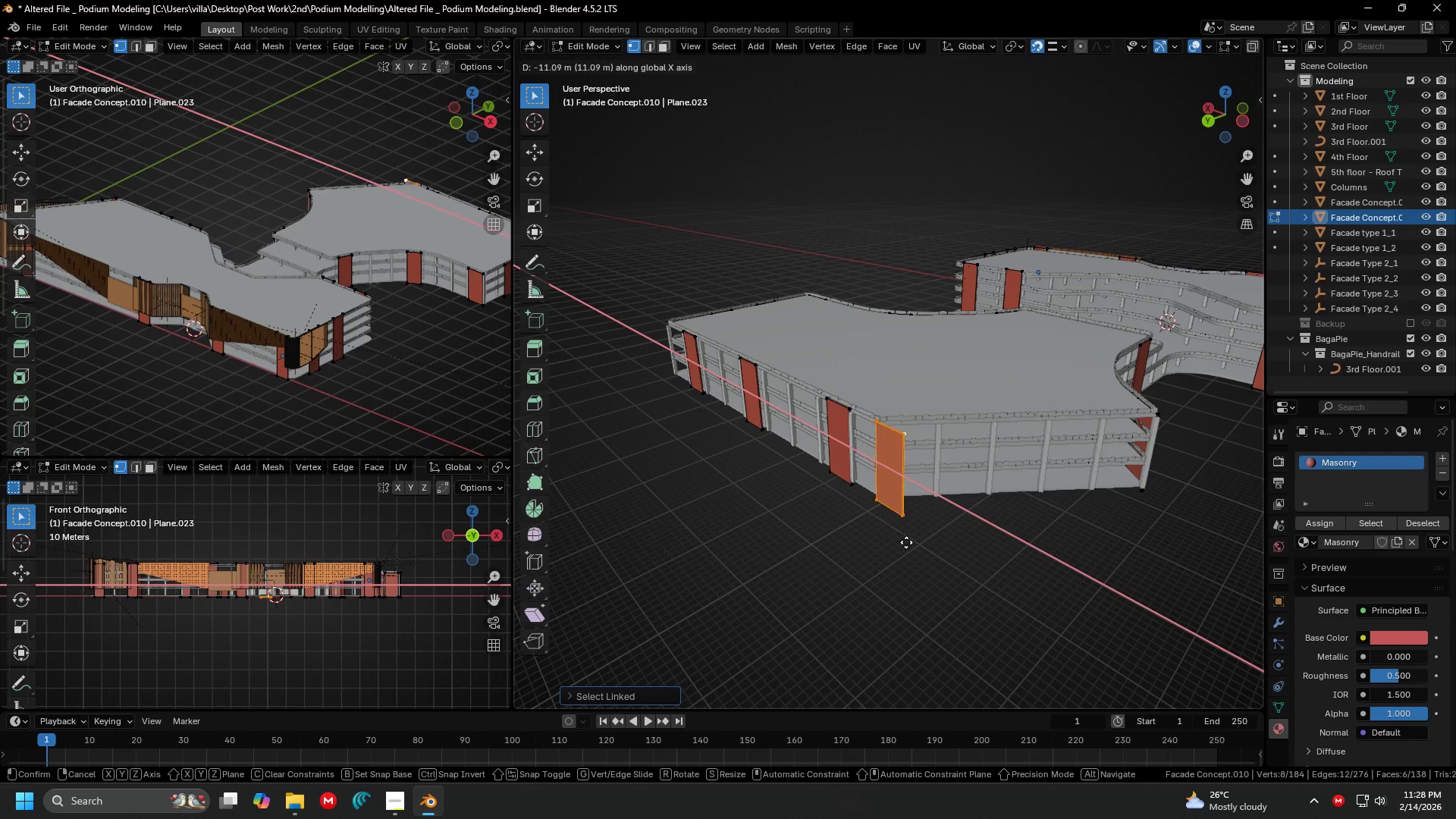 
left_click([907, 543])
 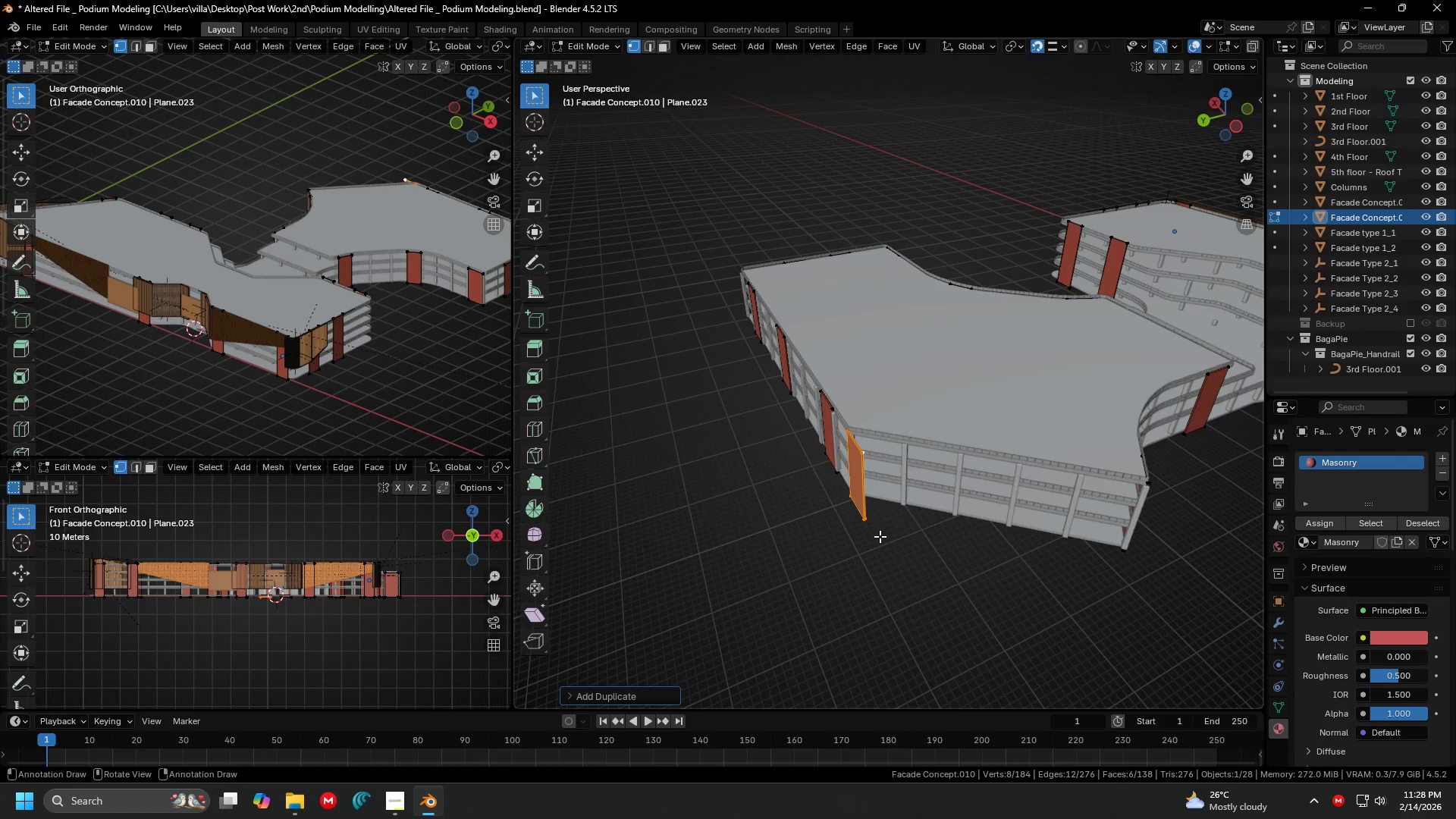 
key(7)
 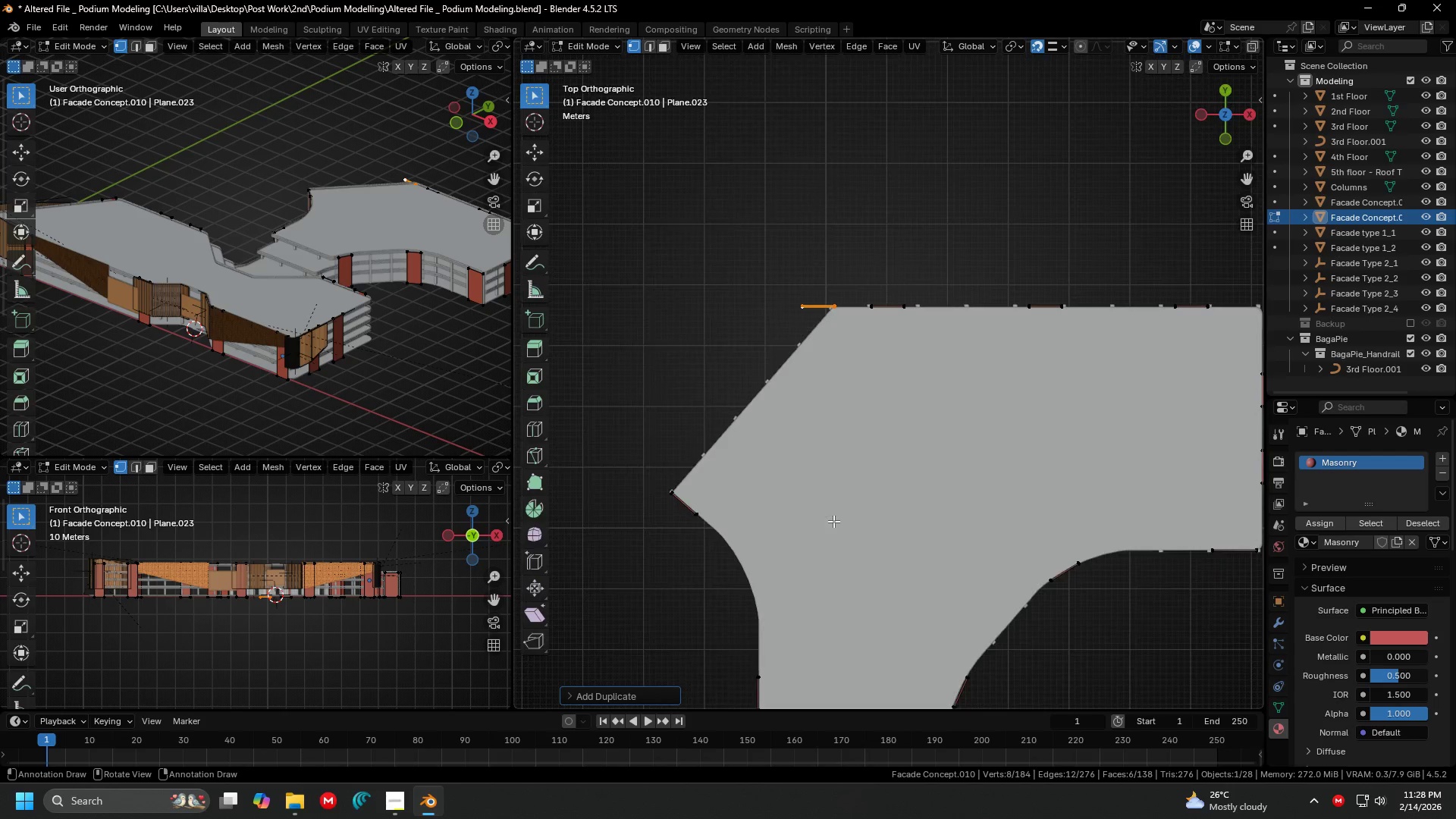 
key(Shift+ShiftLeft)
 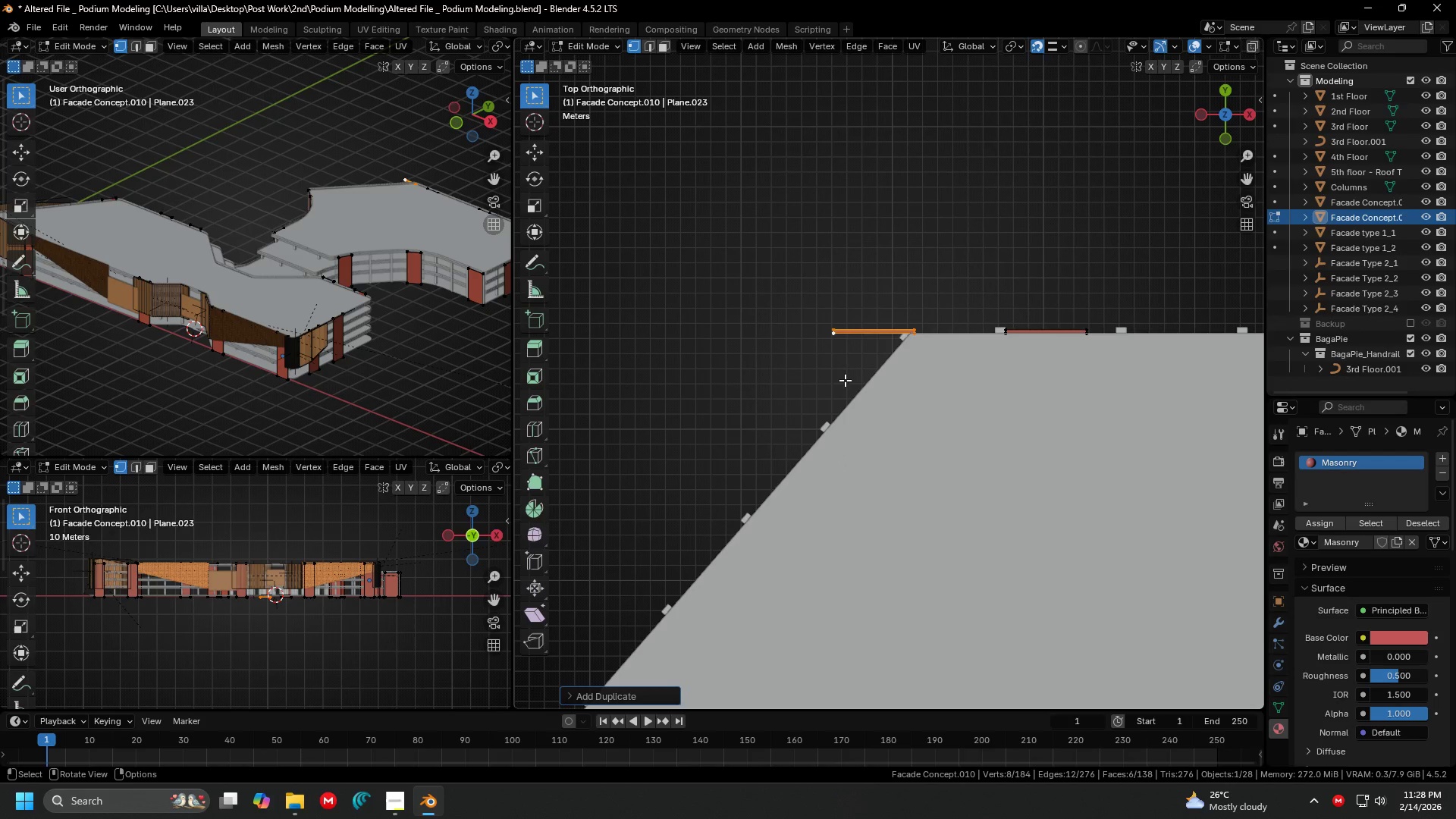 
scroll: coordinate [881, 494], scroll_direction: up, amount: 5.0
 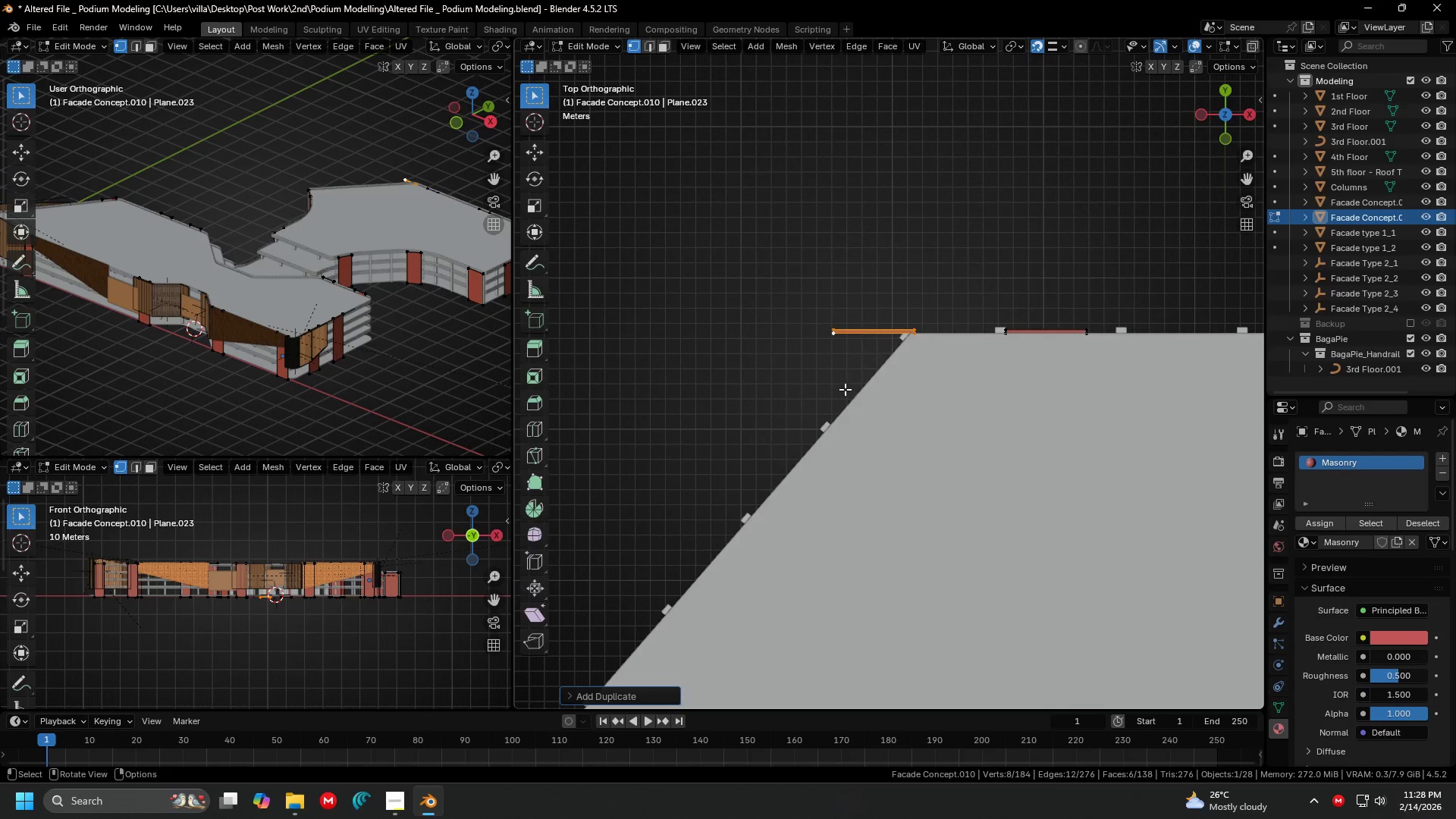 
key(G)
 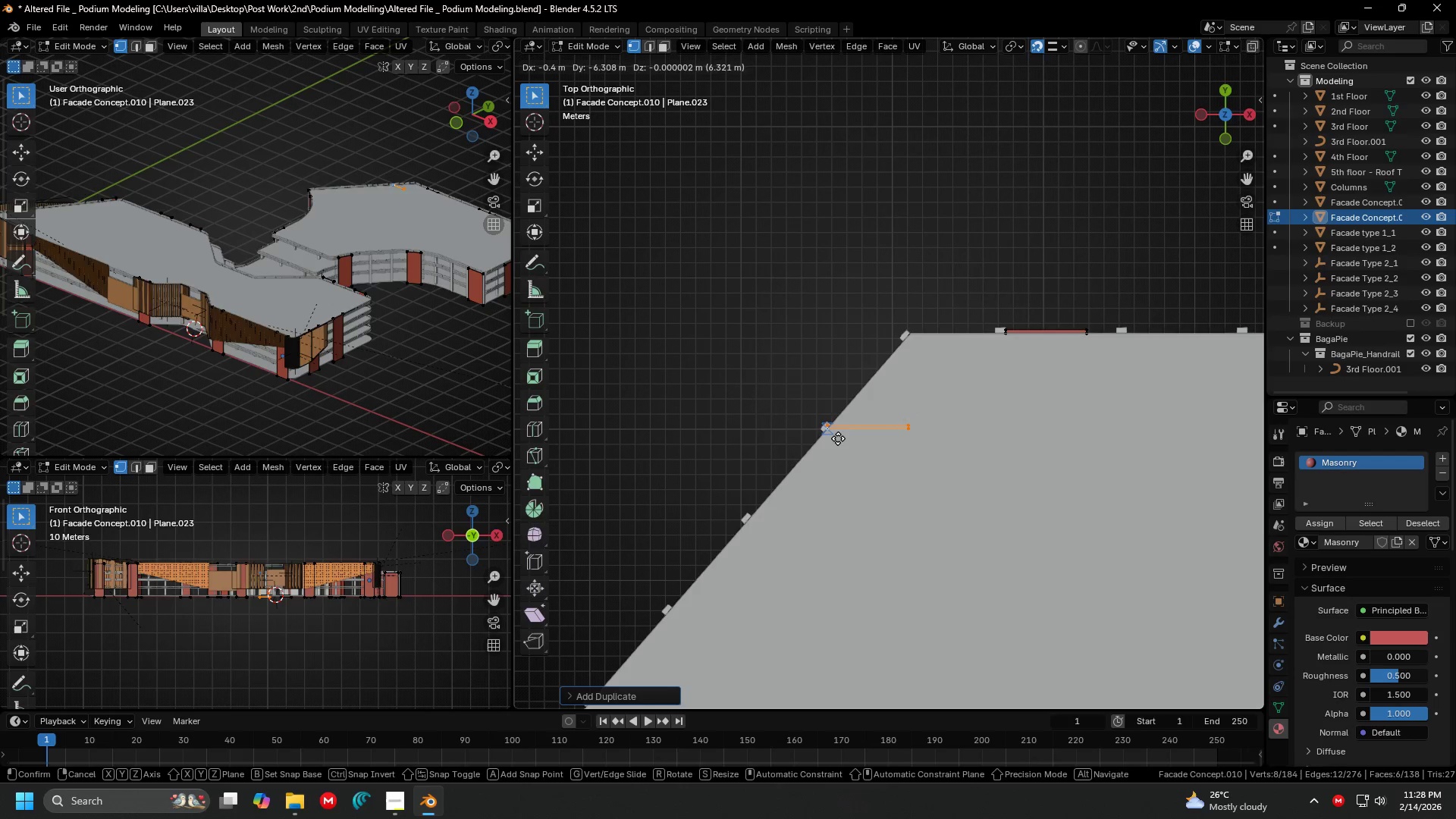 
left_click([837, 438])
 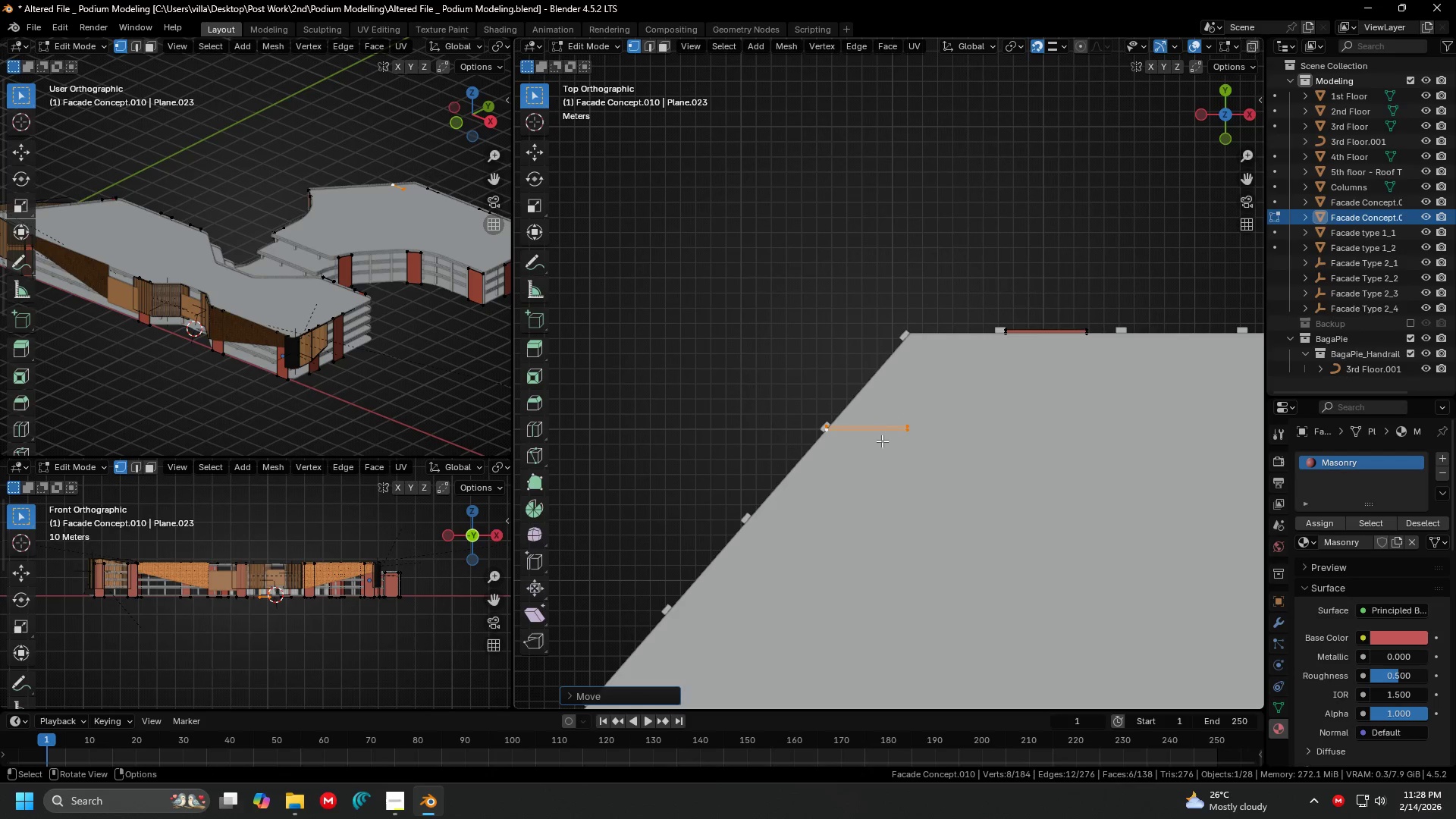 
type(rz)
 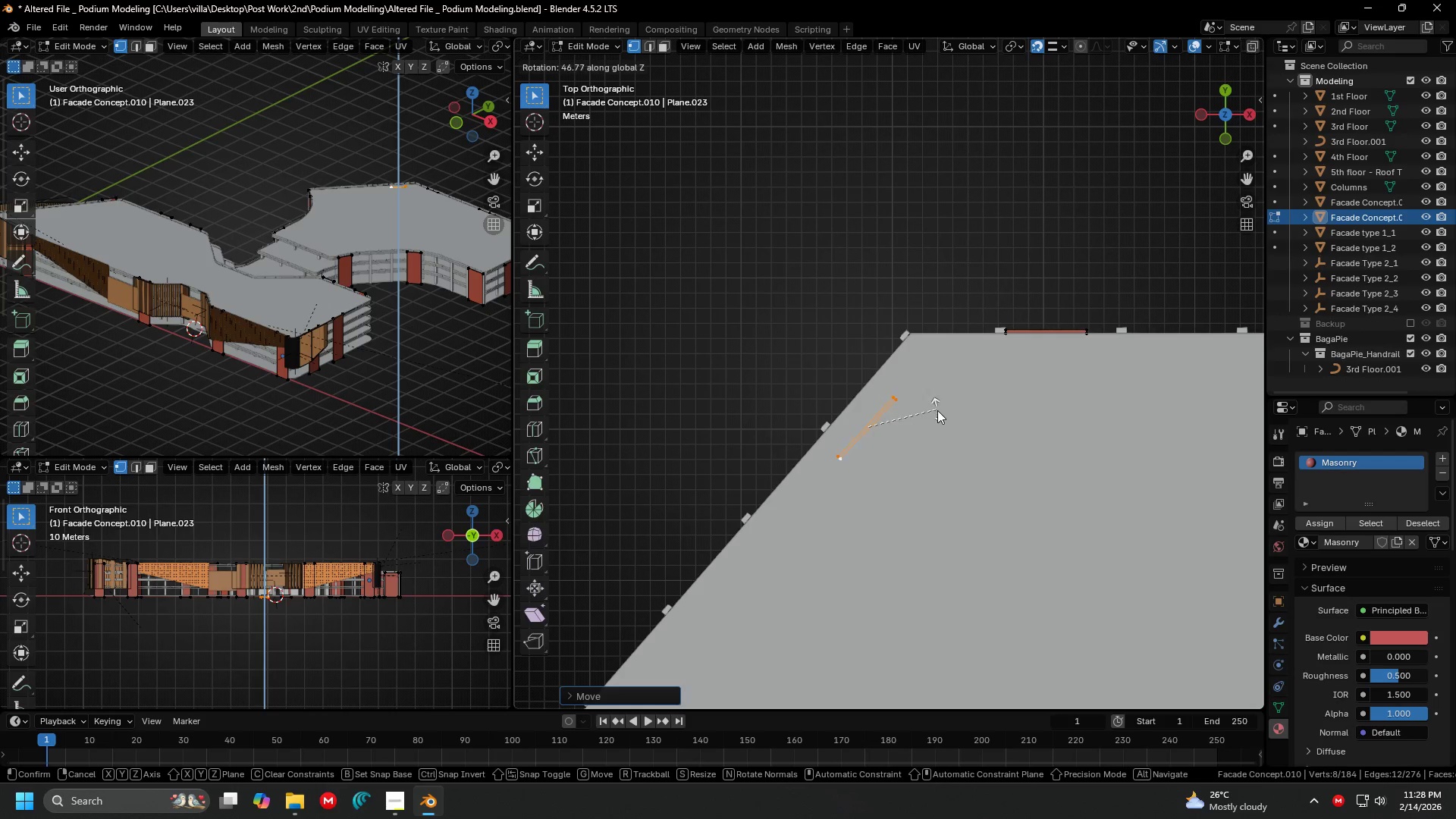 
left_click([940, 413])
 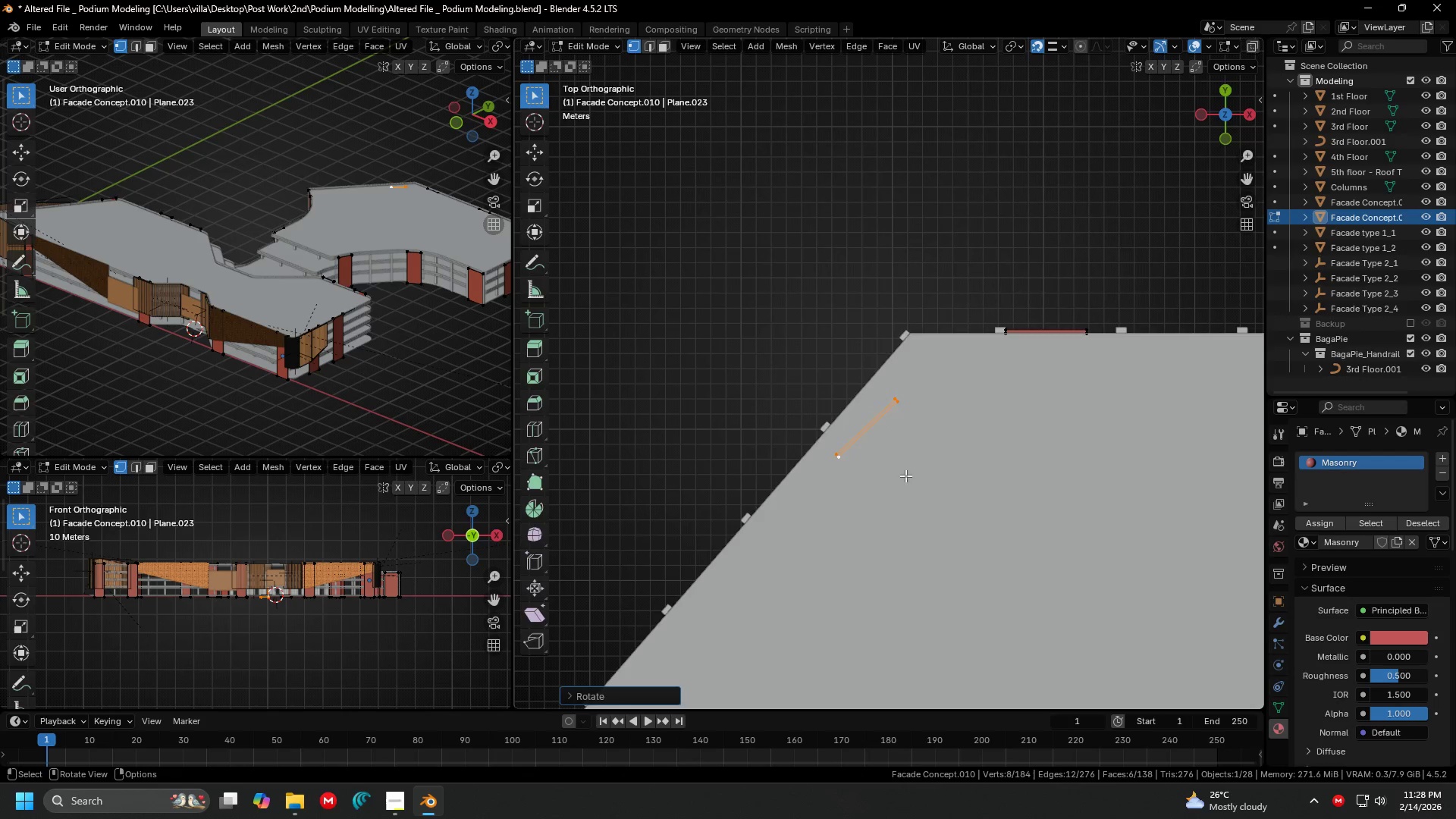 
key(G)
 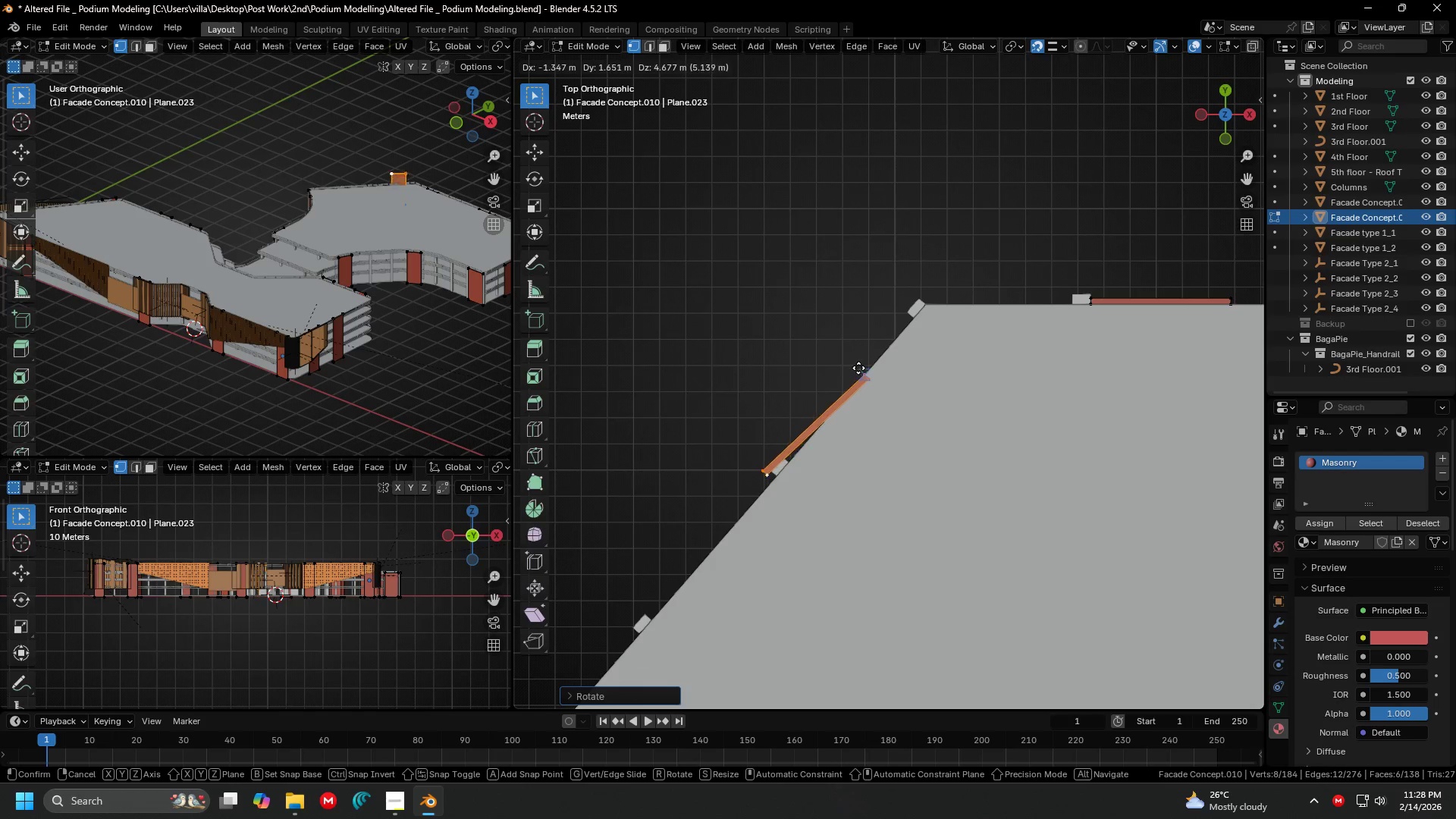 
scroll: coordinate [894, 485], scroll_direction: up, amount: 3.0
 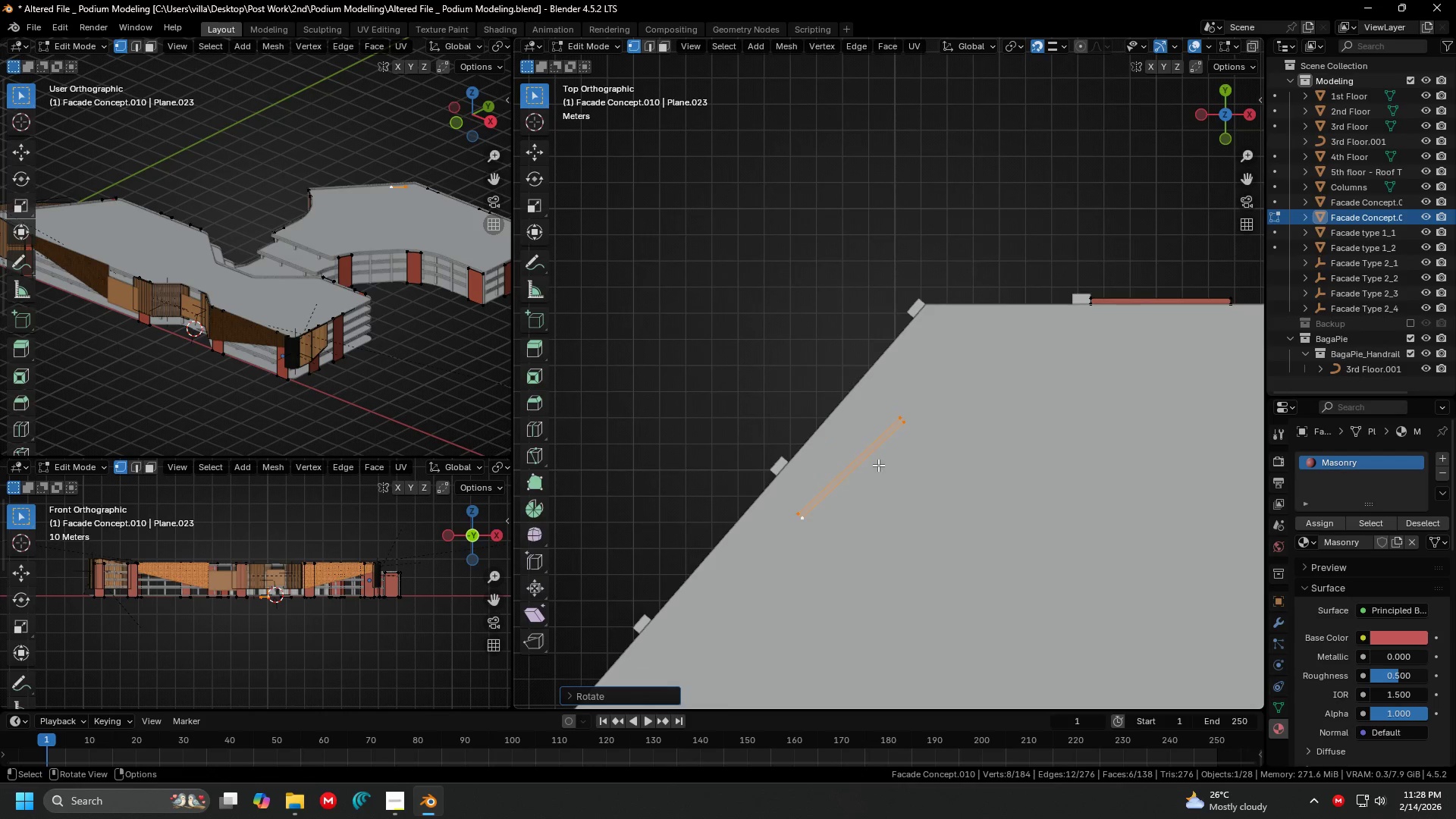 
left_click([868, 348])
 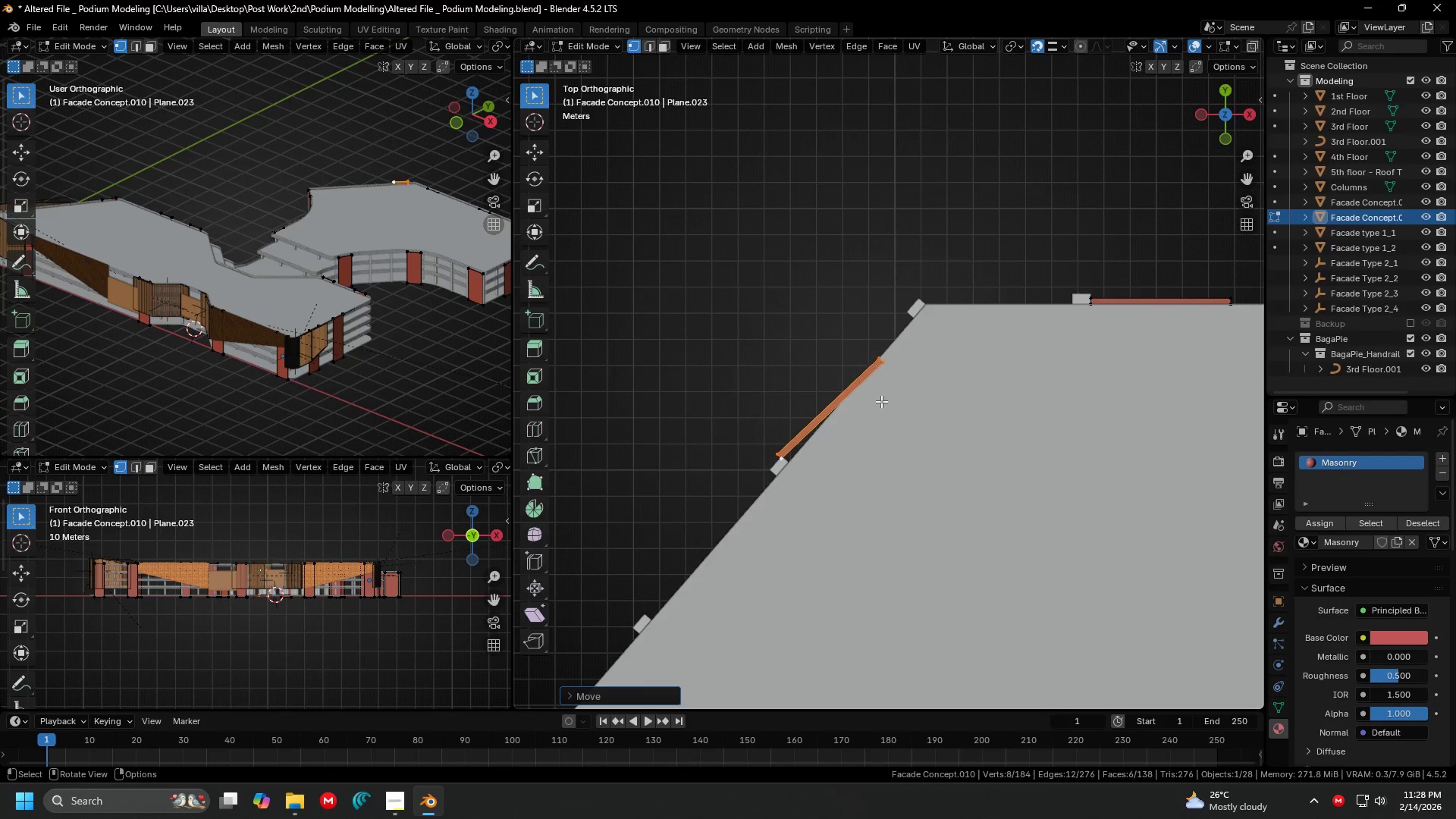 
scroll: coordinate [883, 414], scroll_direction: up, amount: 3.0
 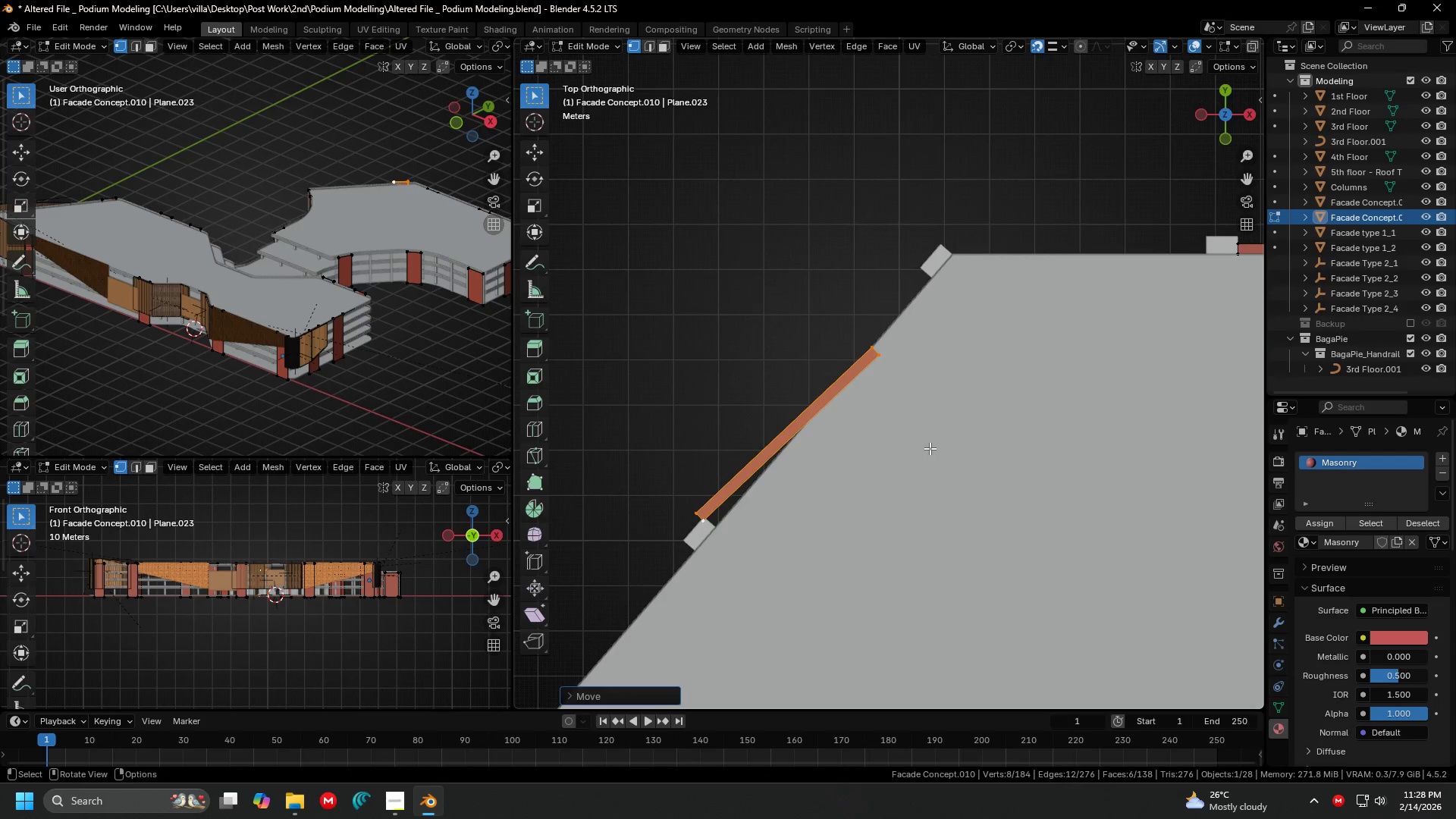 
type(rz)
 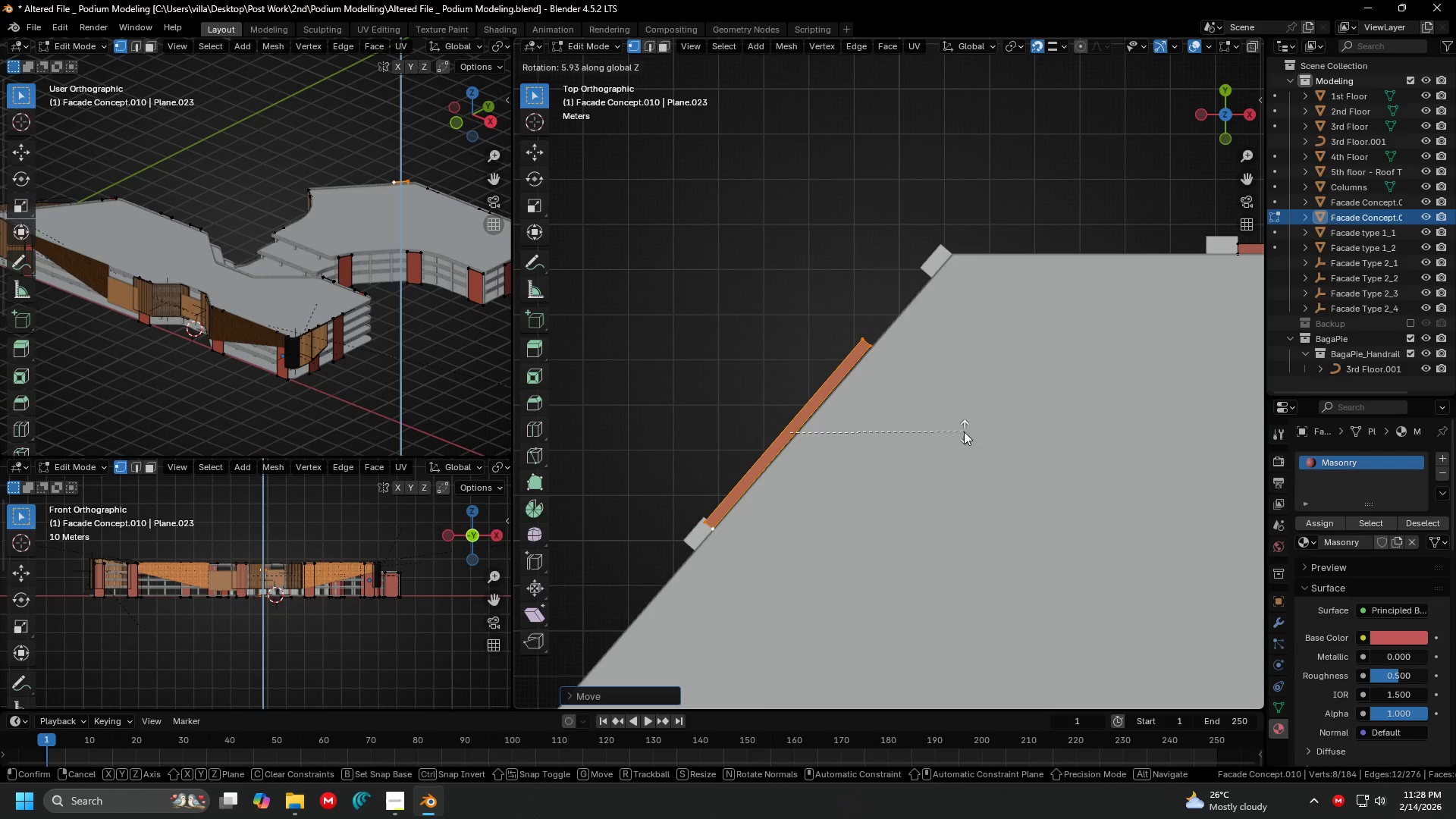 
left_click([965, 432])
 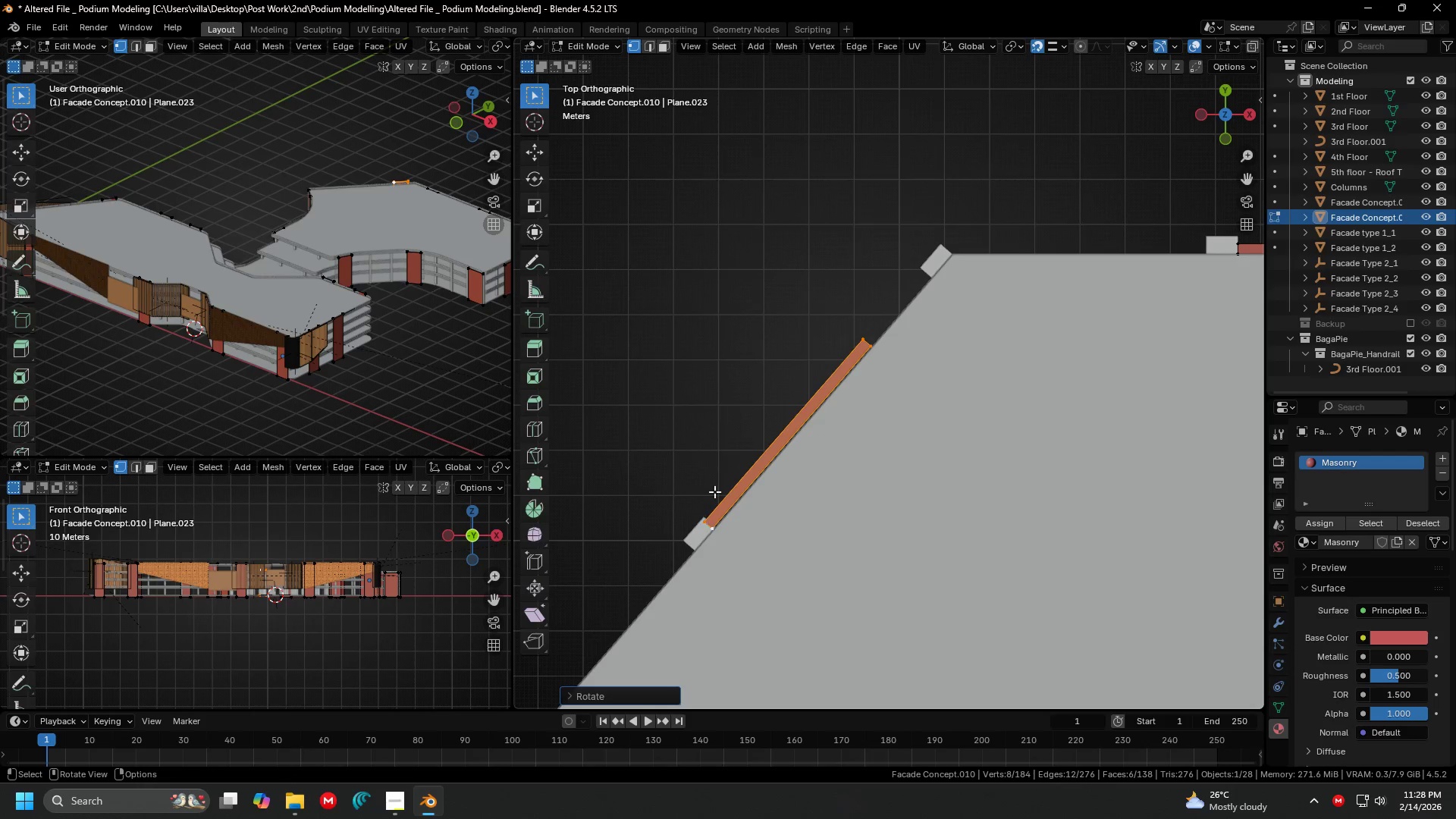 
key(G)
 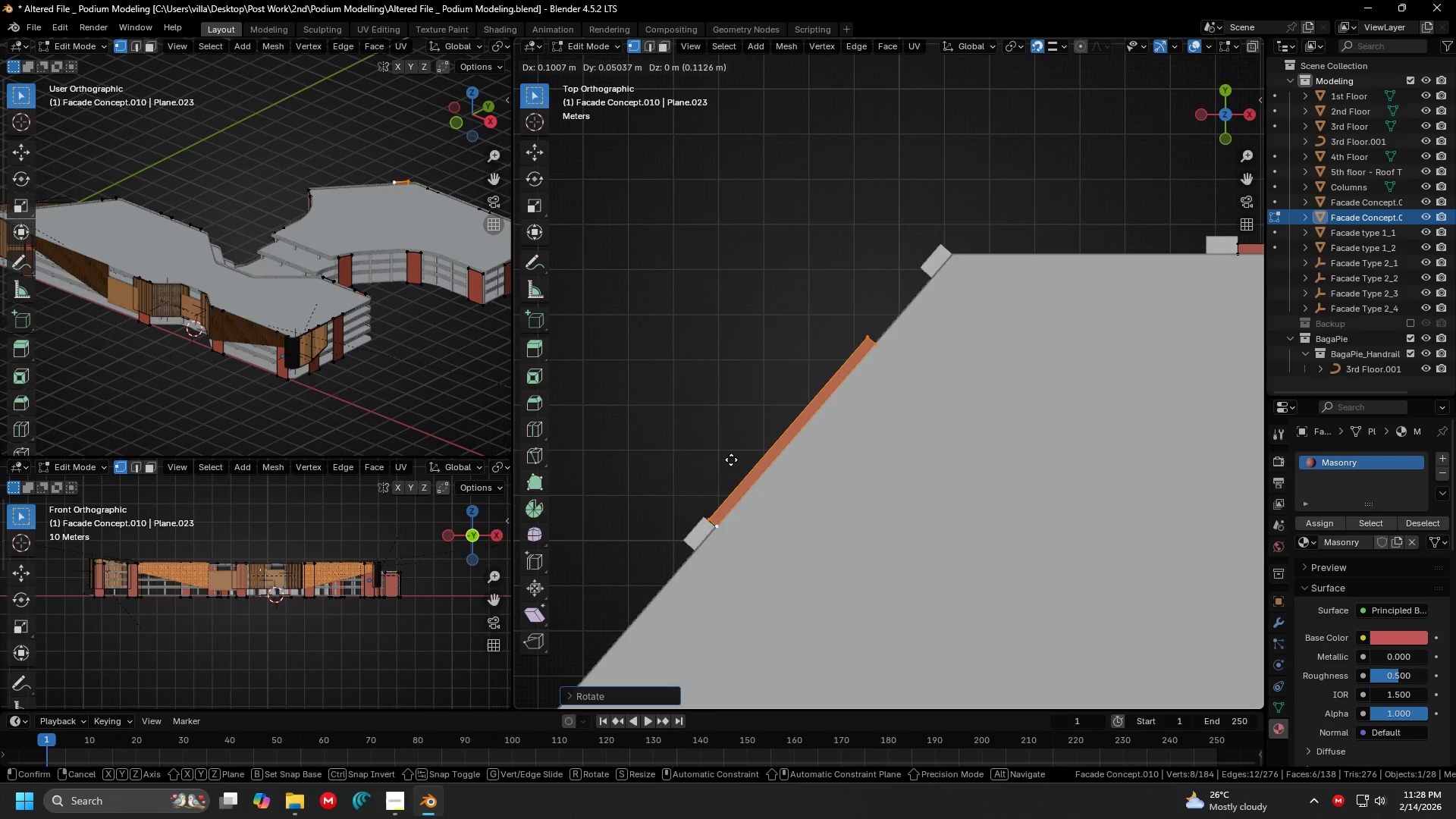 
left_click([731, 460])
 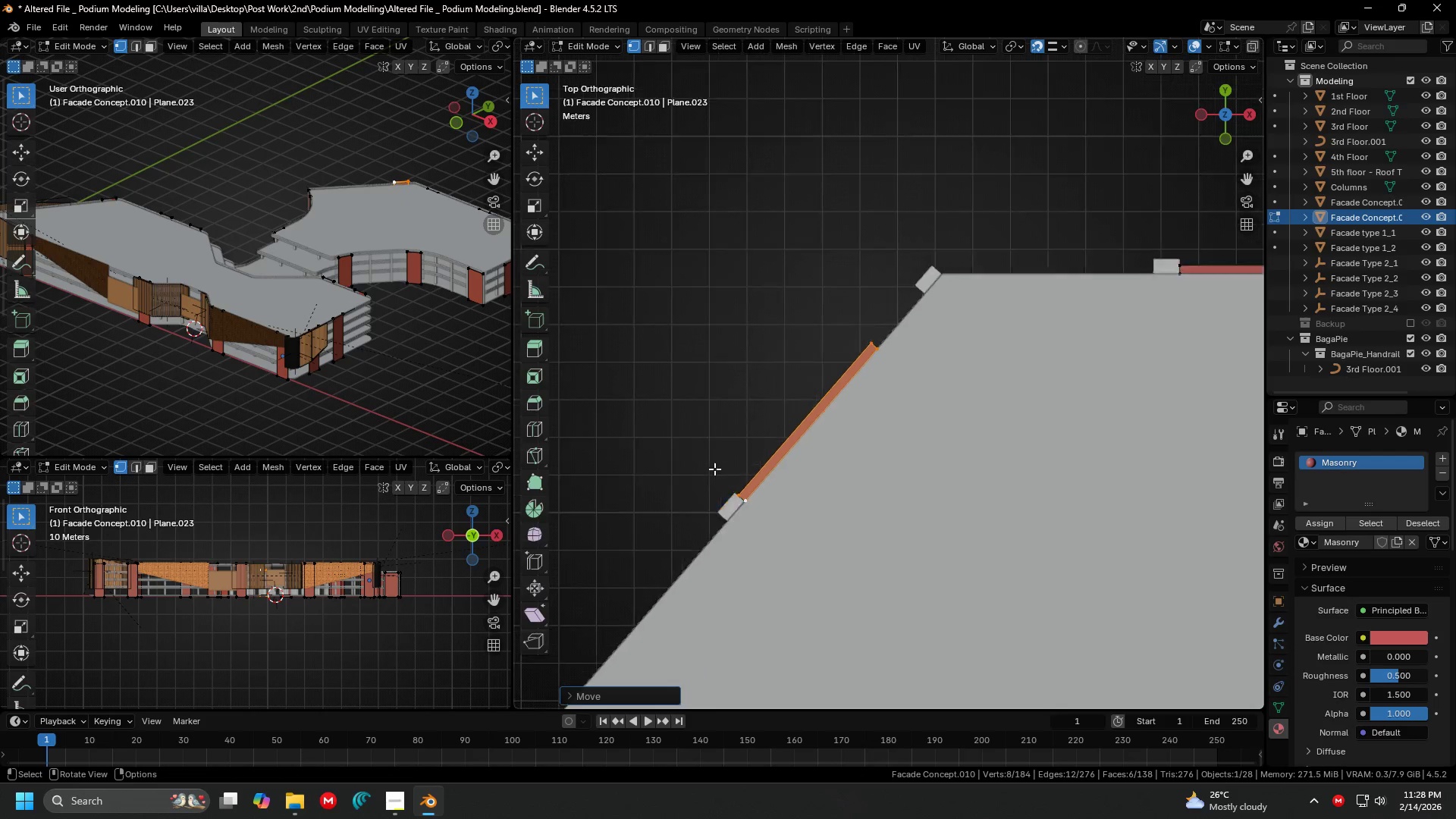 
scroll: coordinate [714, 469], scroll_direction: down, amount: 4.0
 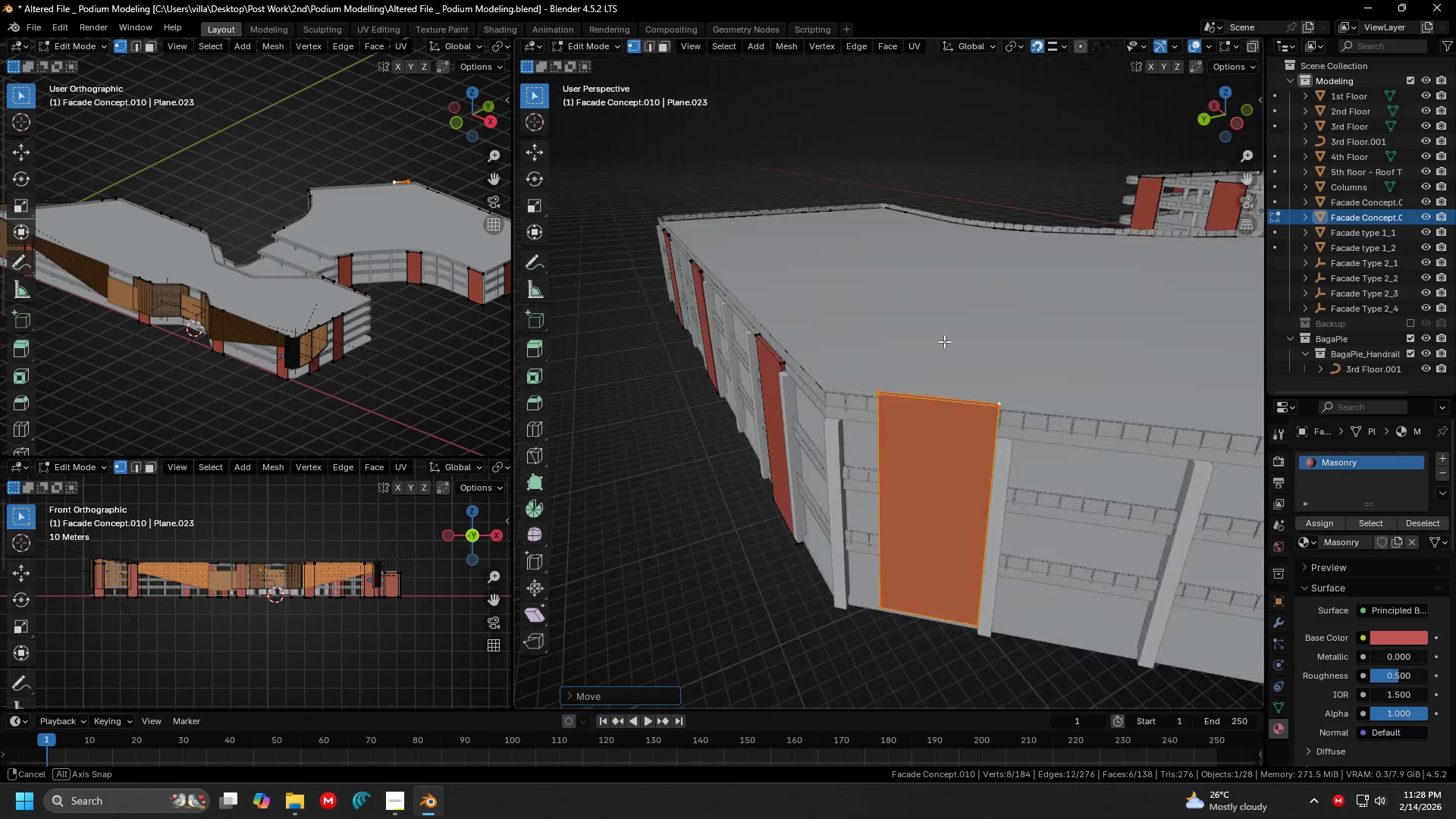 
key(Shift+ShiftLeft)
 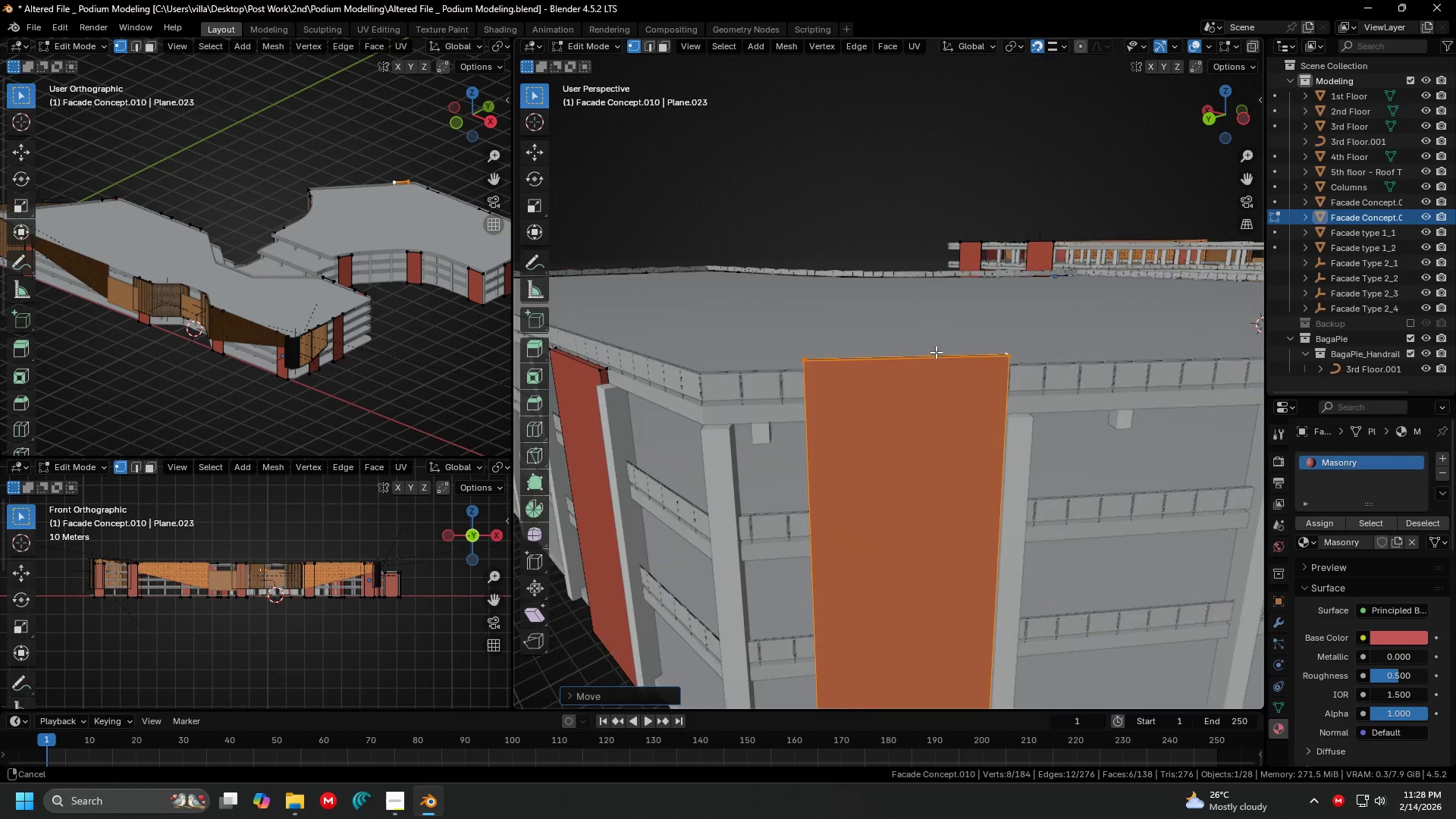 
scroll: coordinate [977, 324], scroll_direction: up, amount: 3.0
 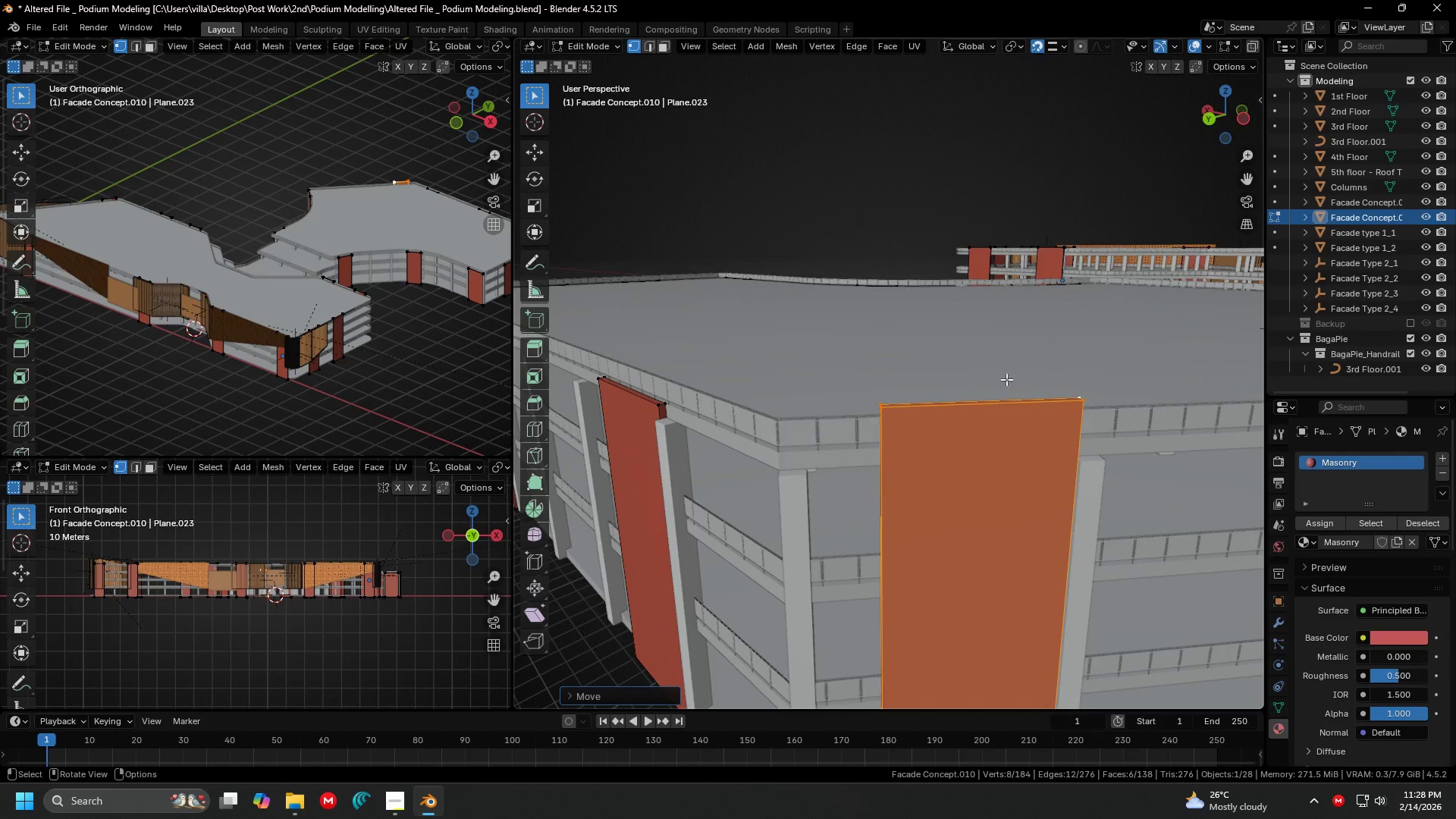 
scroll: coordinate [919, 347], scroll_direction: down, amount: 2.0
 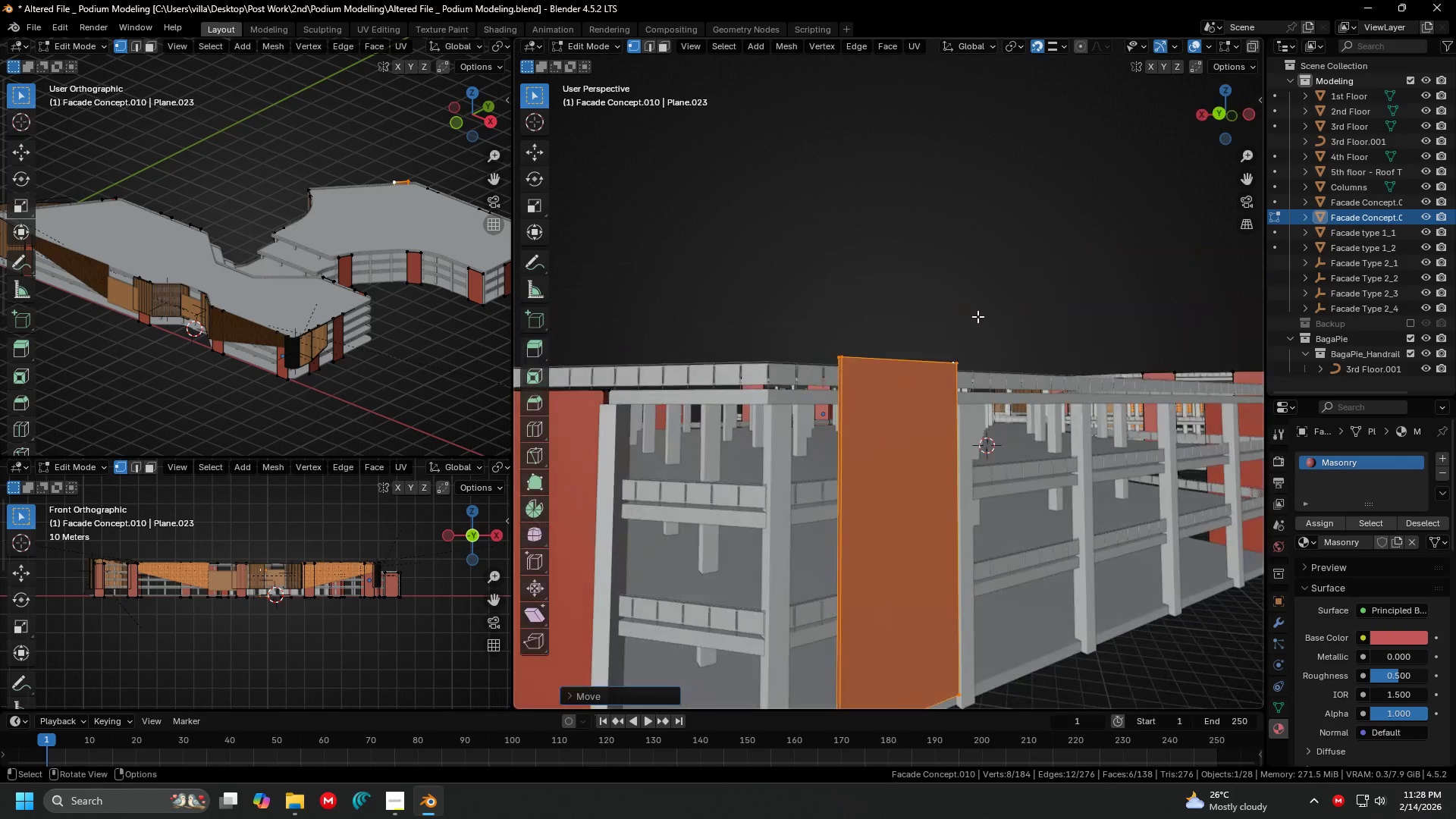 
hold_key(key=ShiftLeft, duration=0.31)
scroll: coordinate [1007, 383], scroll_direction: down, amount: 1.0
 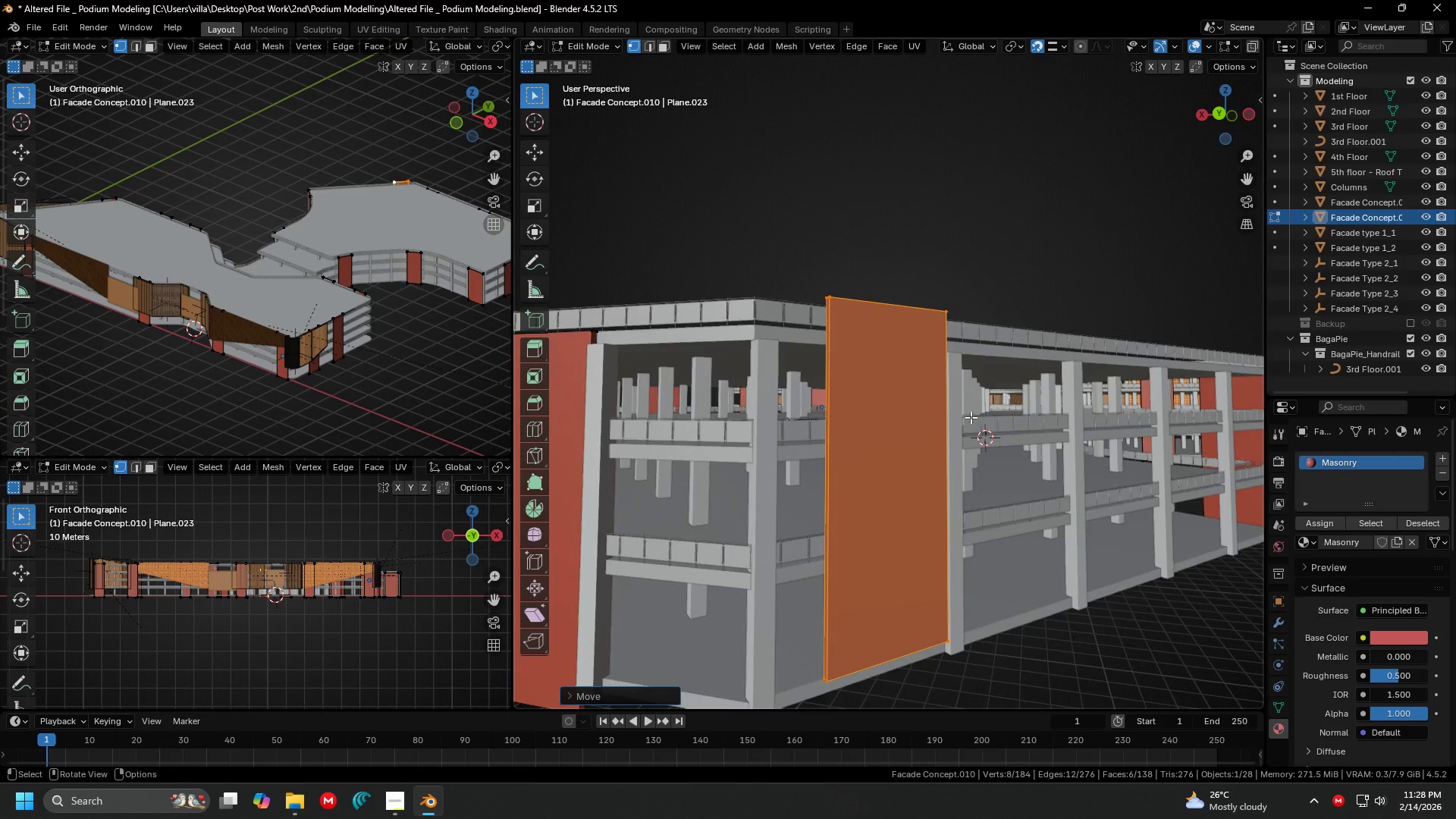 
hold_key(key=ShiftLeft, duration=0.58)
 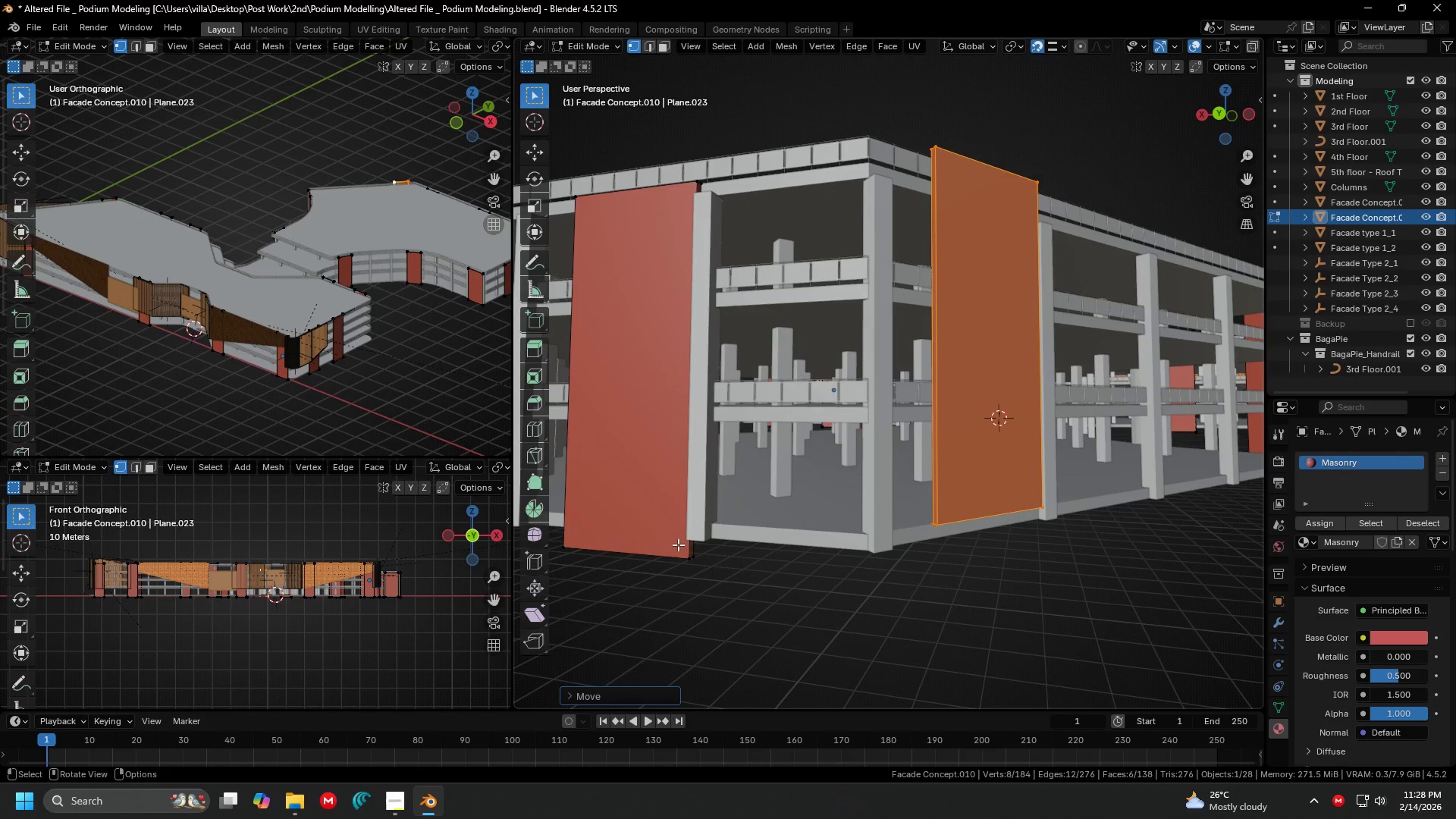 
key(G)
 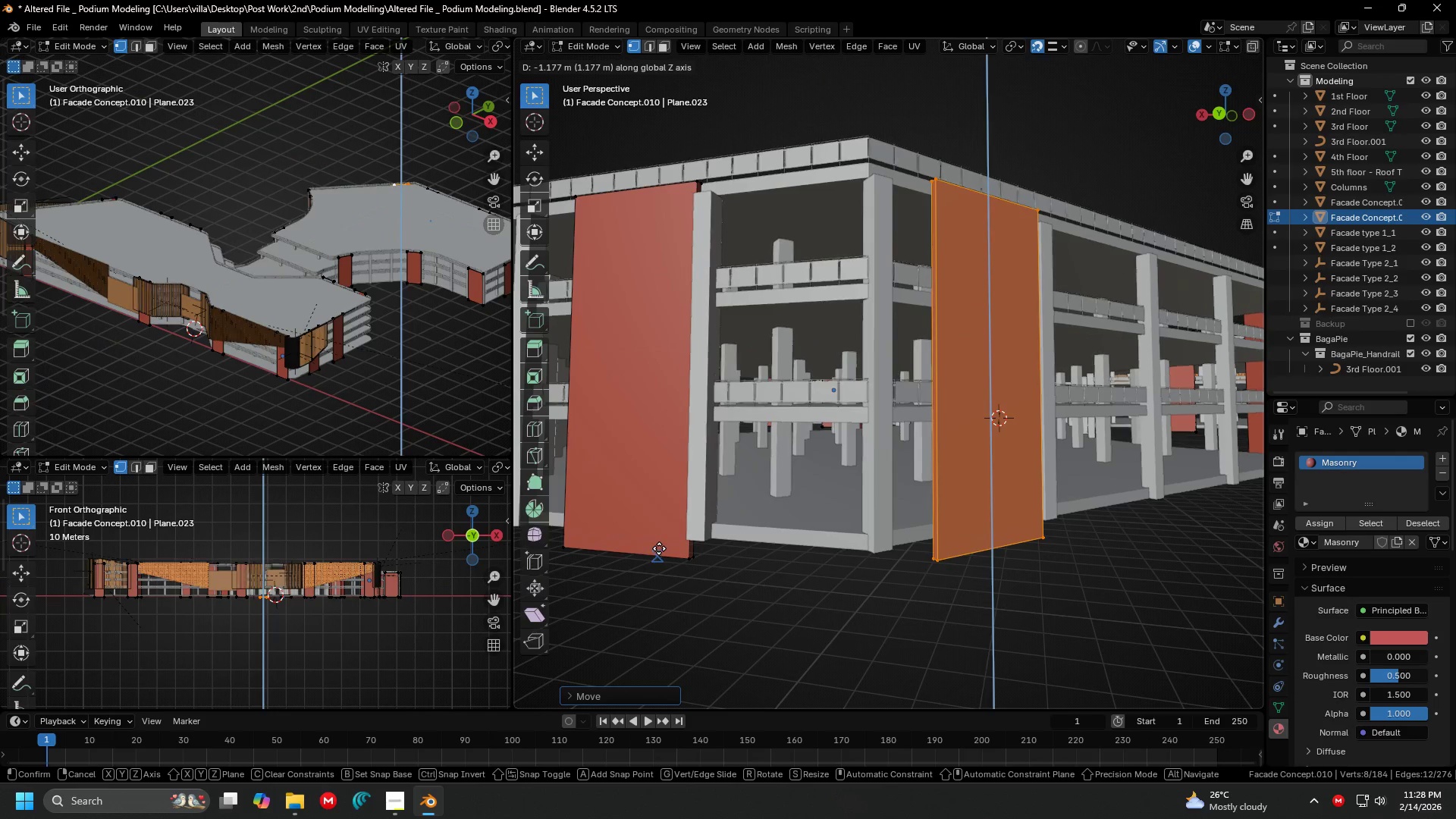 
left_click([659, 548])
 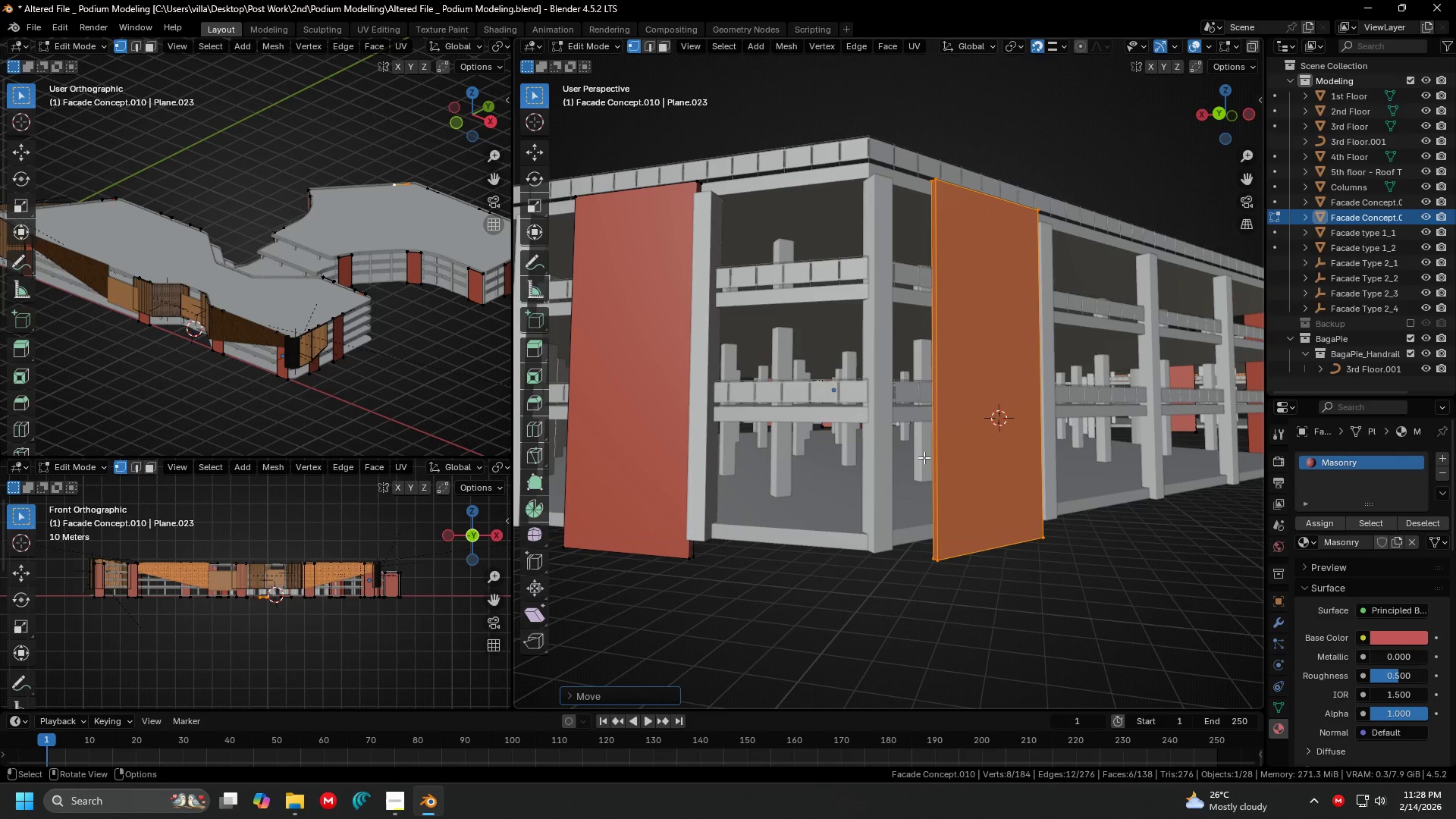 
key(Shift+ShiftLeft)
 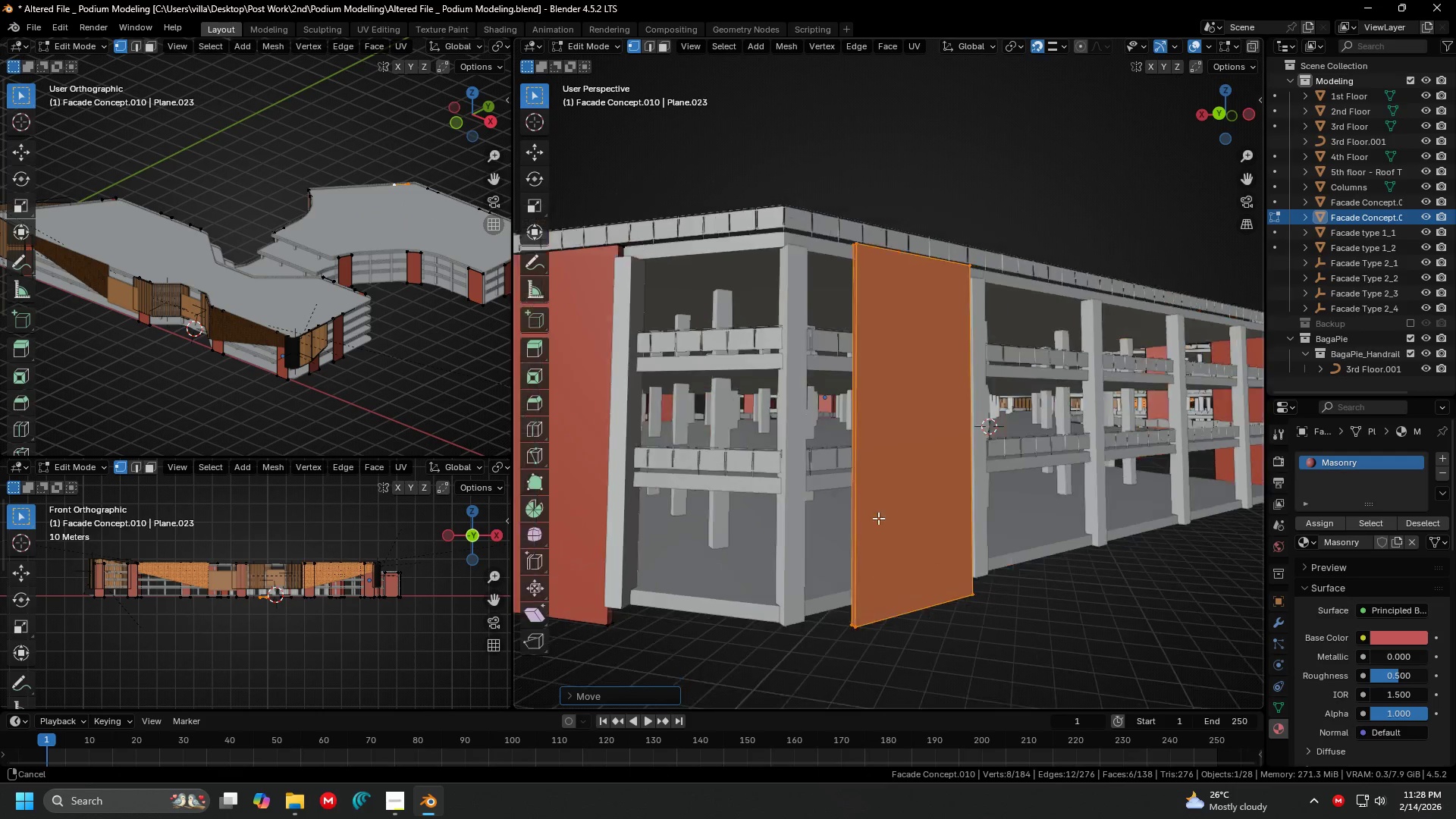 
key(Shift+ShiftLeft)
 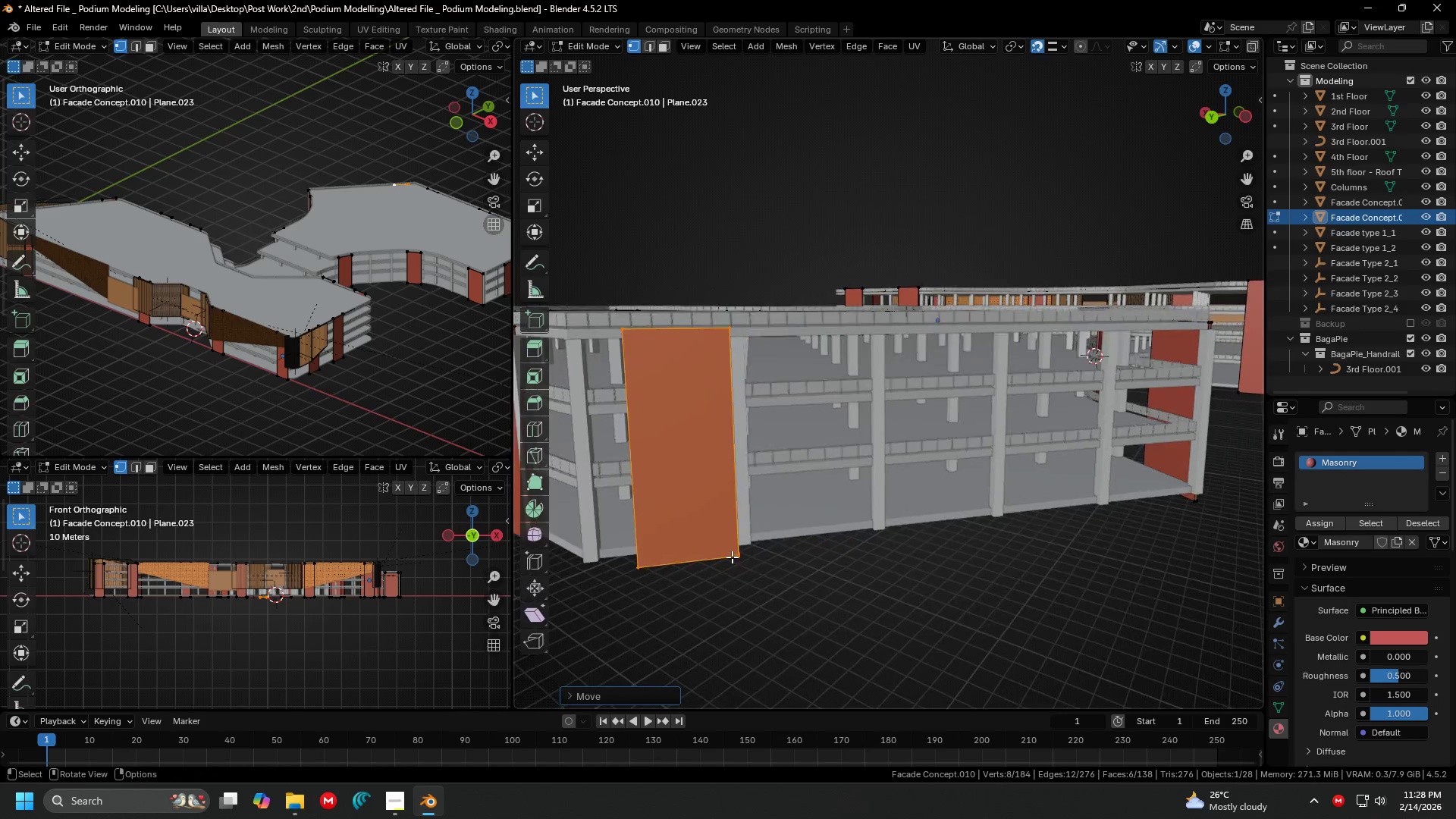 
scroll: coordinate [854, 522], scroll_direction: down, amount: 2.0
 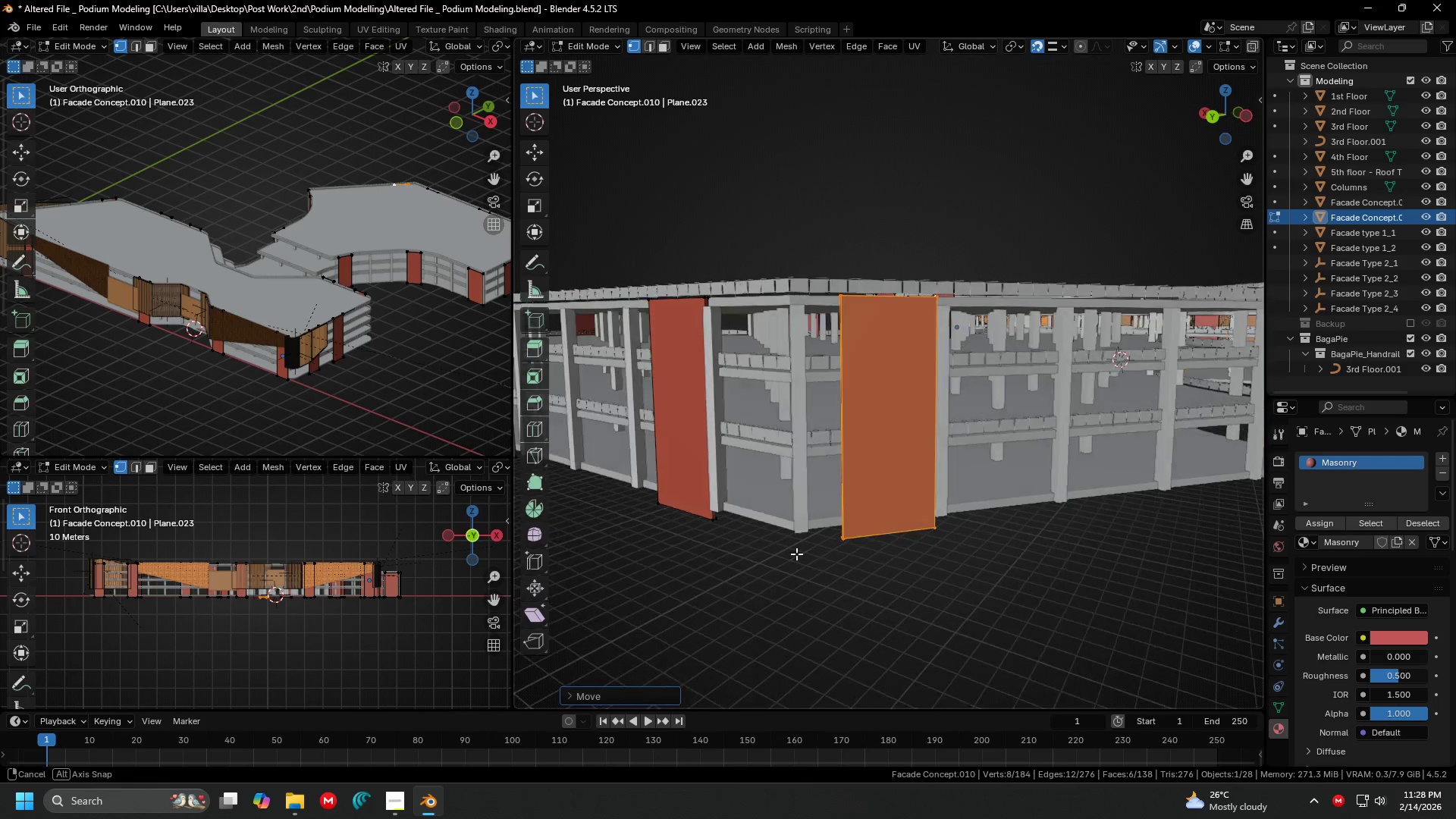 
hold_key(key=ShiftLeft, duration=0.42)
 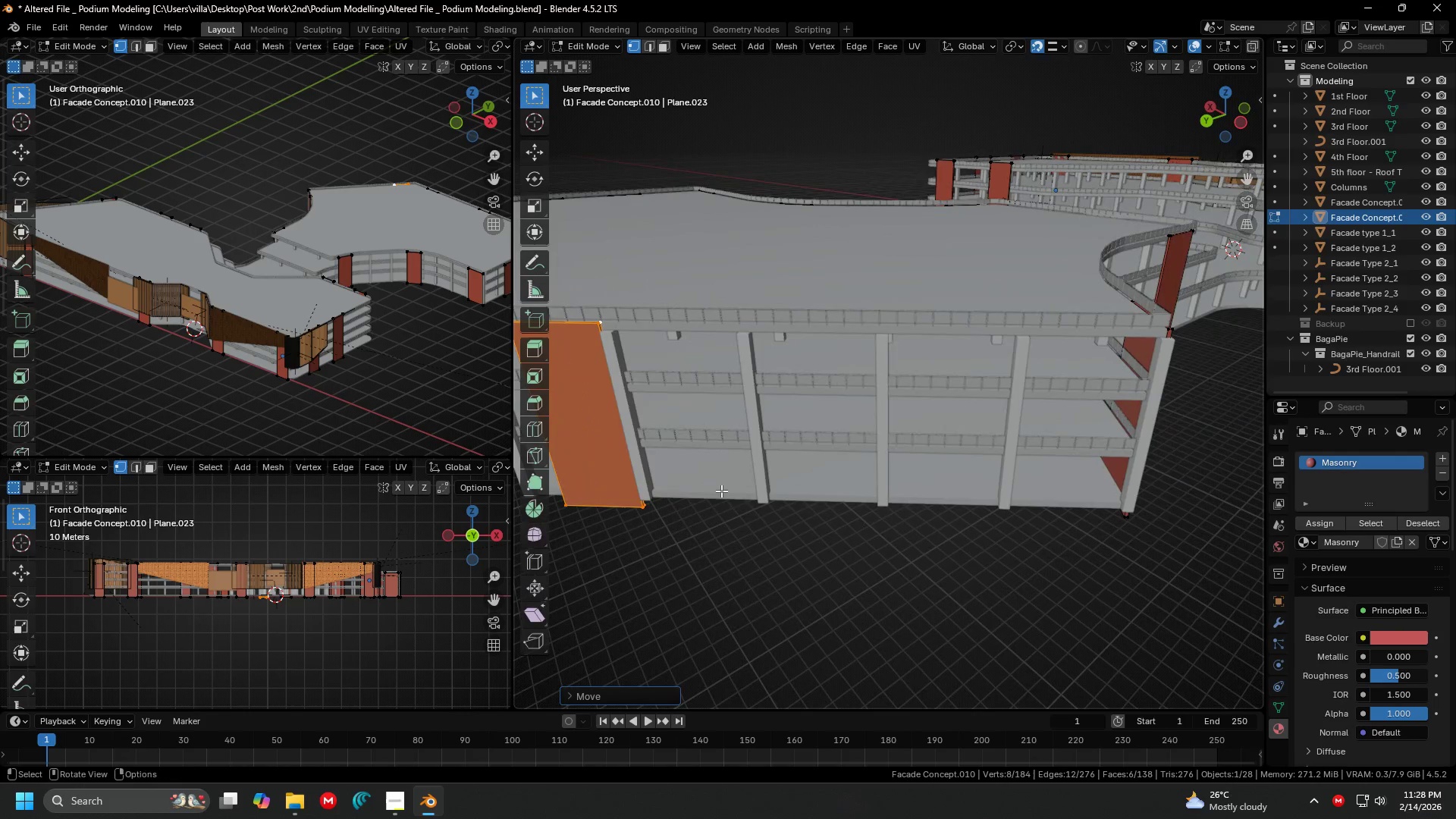 
scroll: coordinate [717, 584], scroll_direction: none, amount: 0.0
 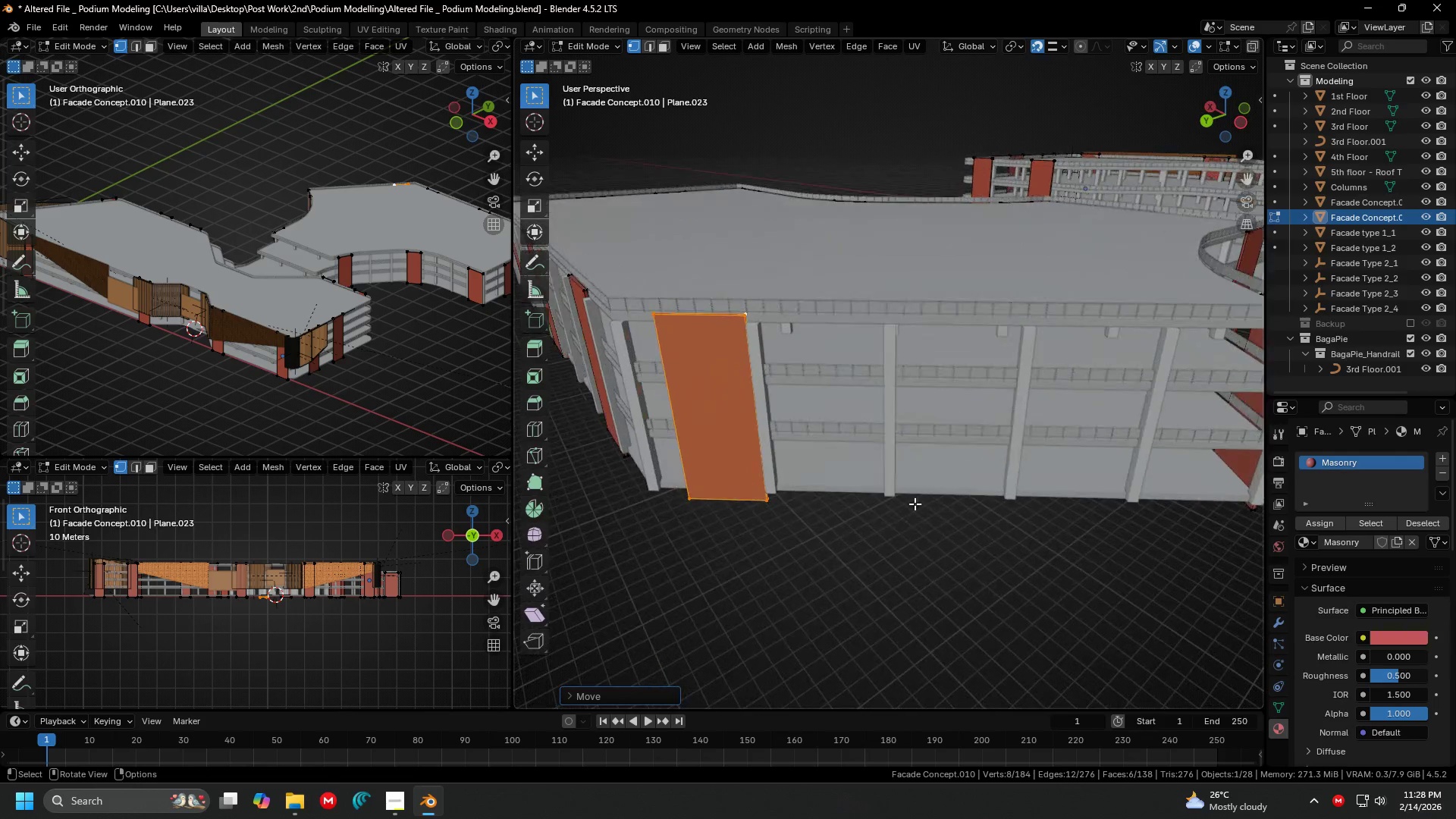 
hold_key(key=ShiftLeft, duration=0.47)
 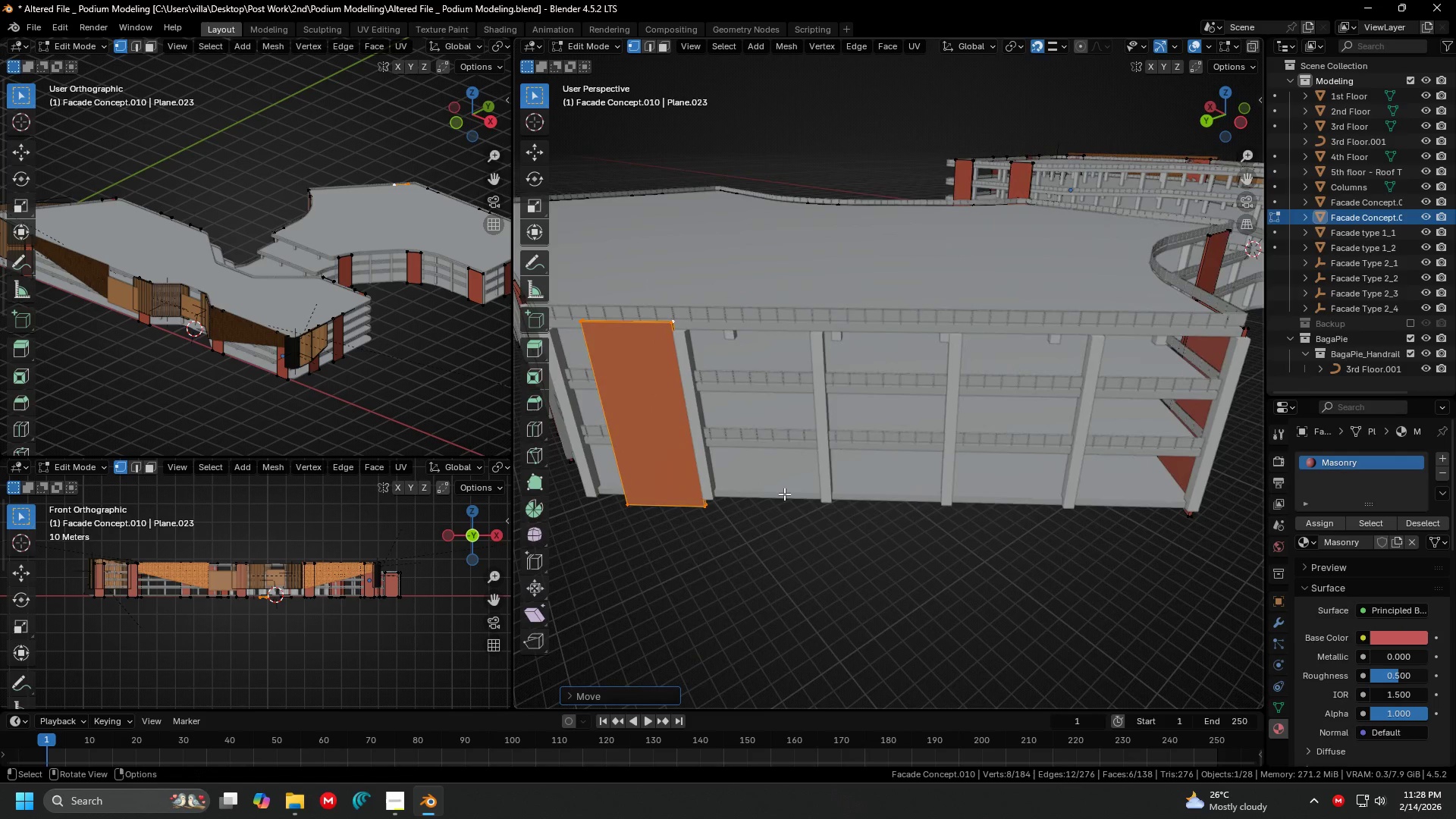 
hold_key(key=ShiftLeft, duration=0.47)
 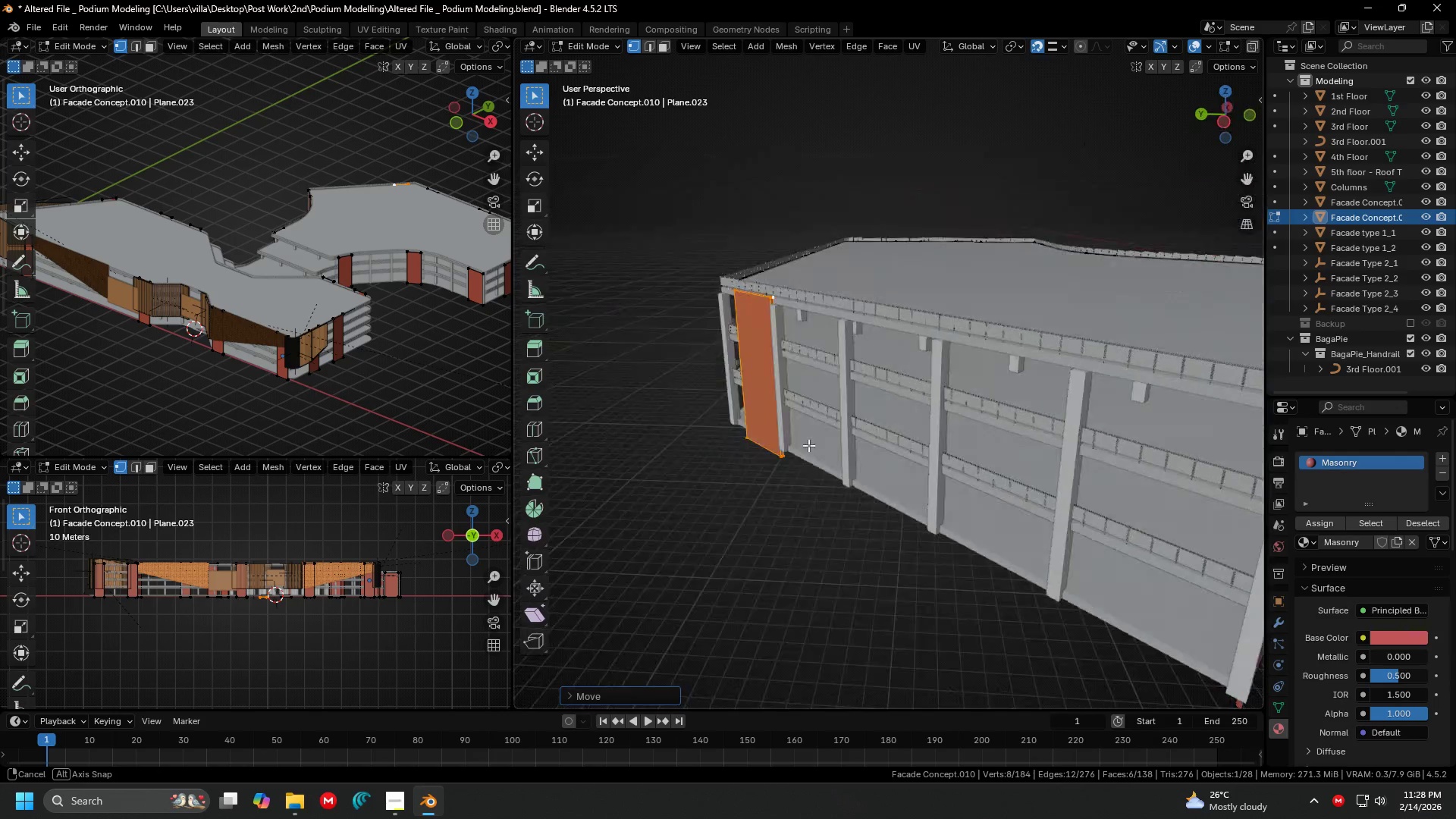 
hold_key(key=ShiftLeft, duration=0.39)
 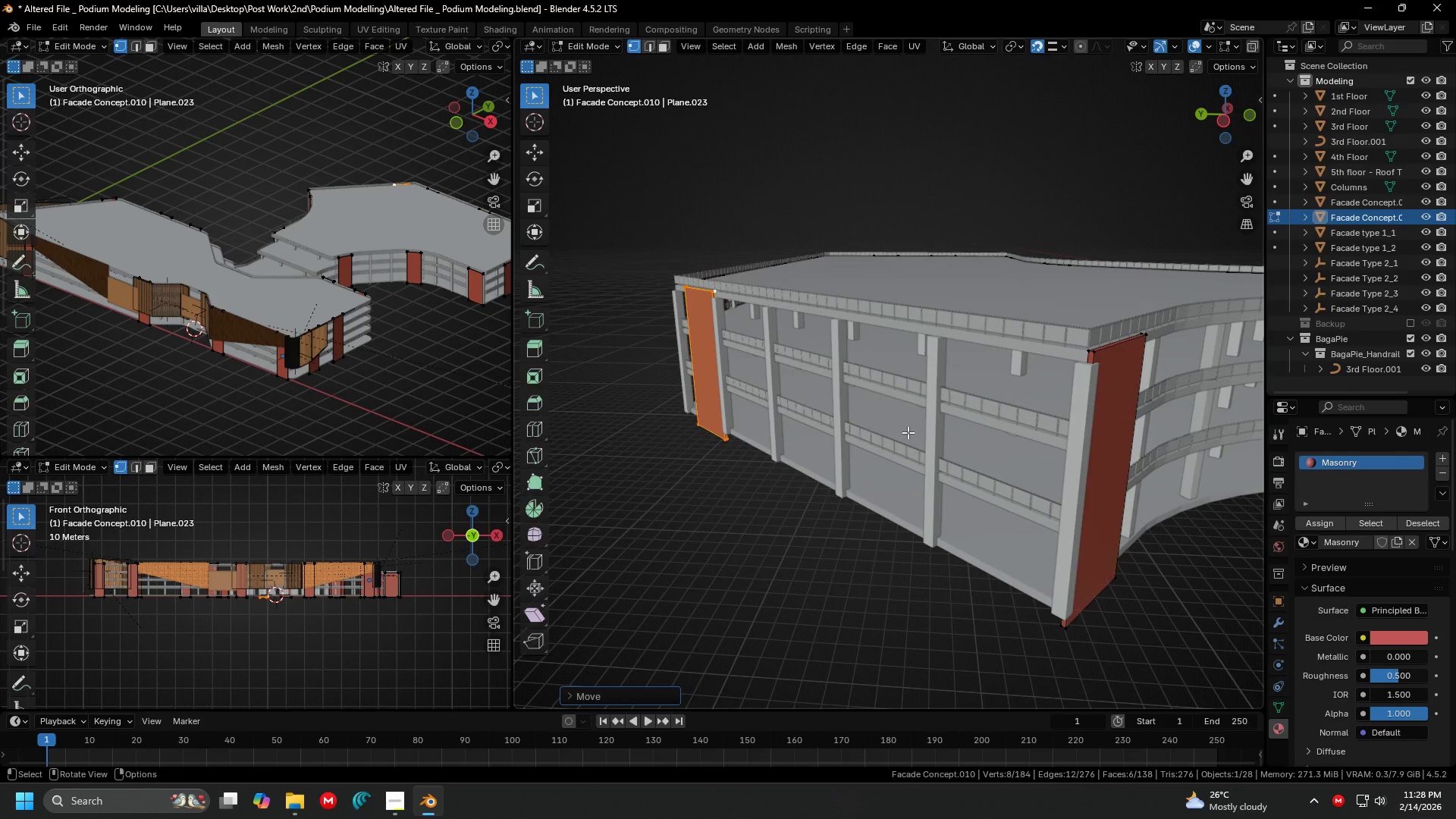 
scroll: coordinate [777, 435], scroll_direction: down, amount: 1.0
 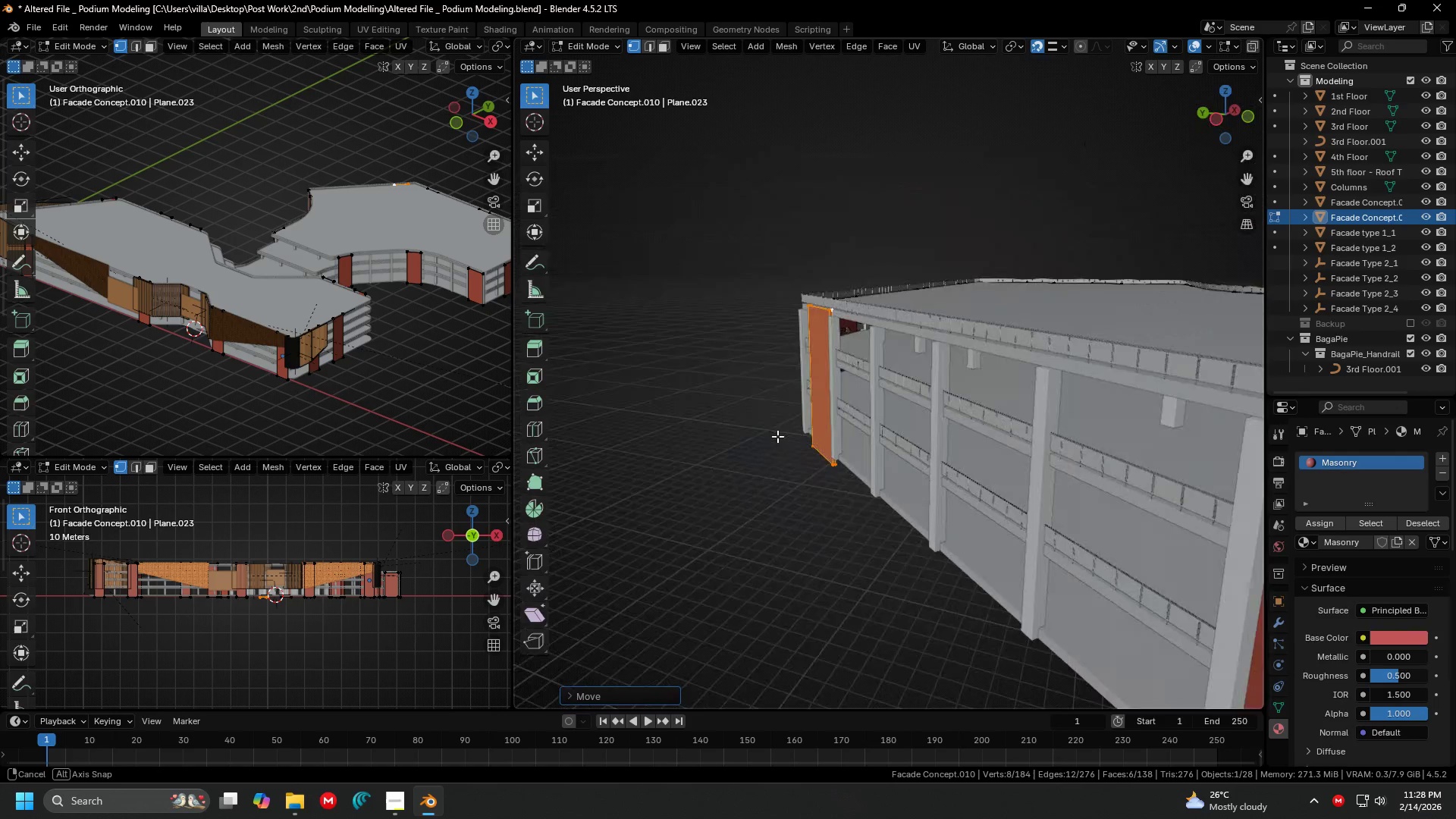 
key(7)
 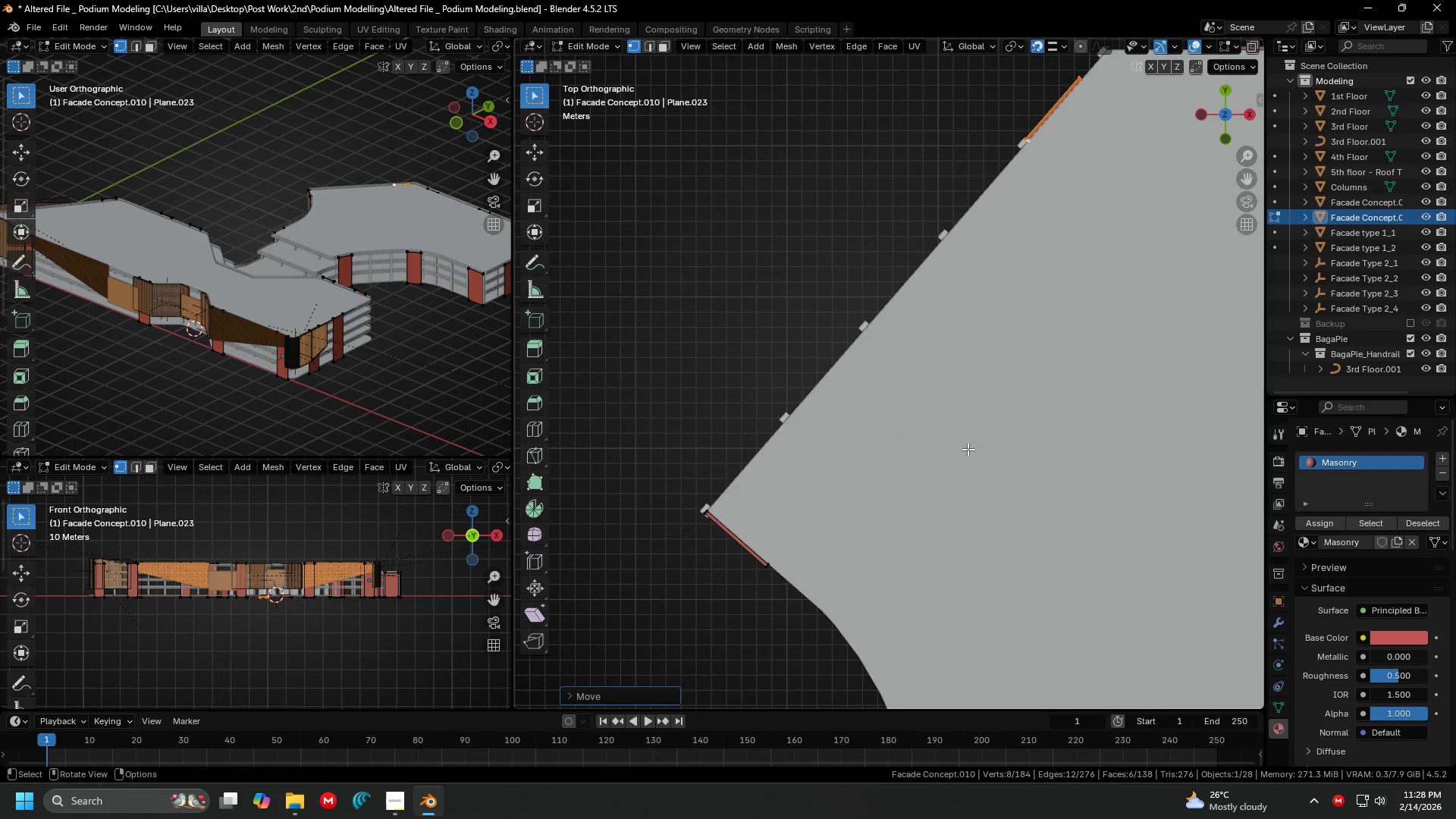 
key(Shift+ShiftLeft)
 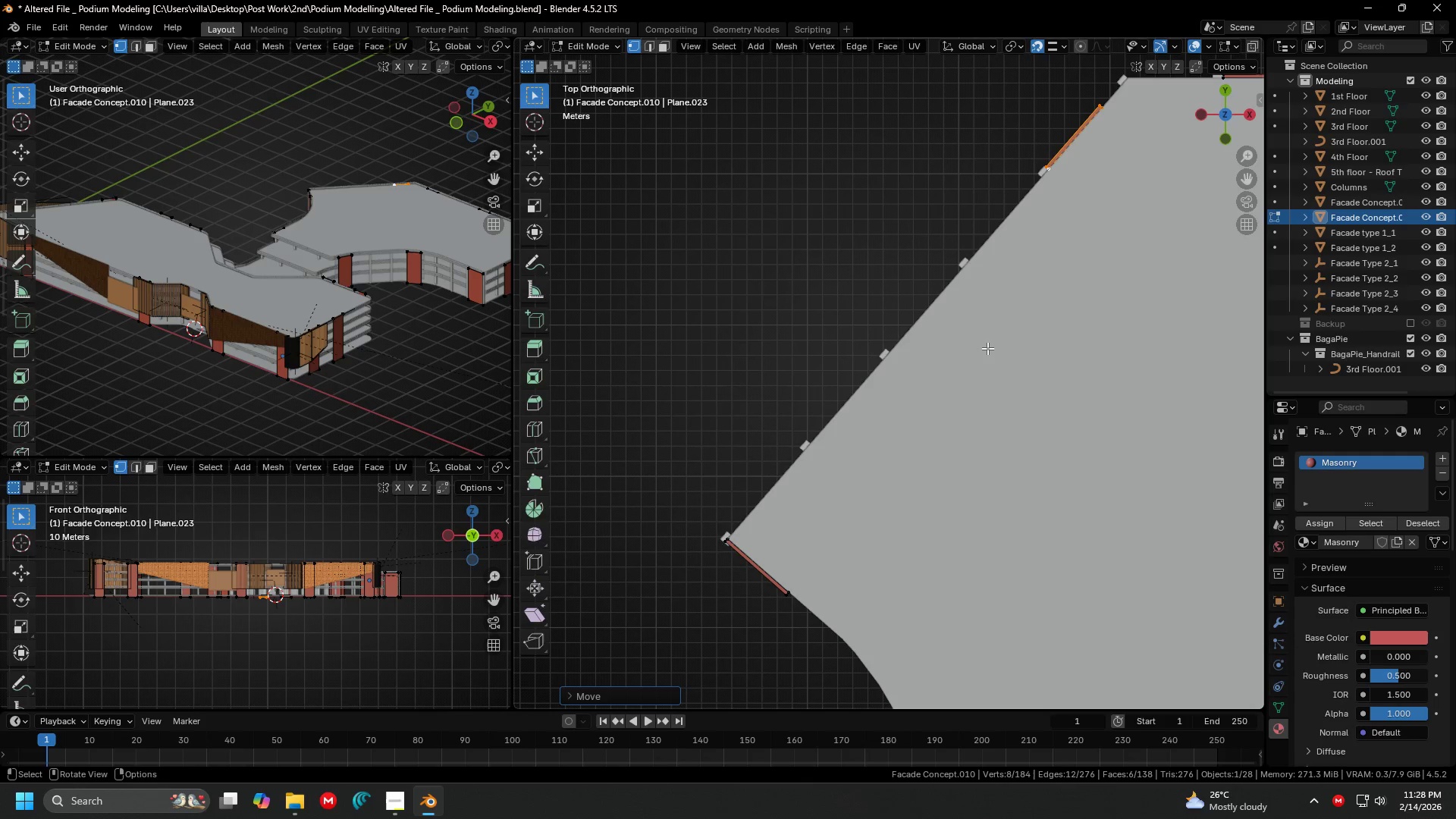 
key(Shift+D)
 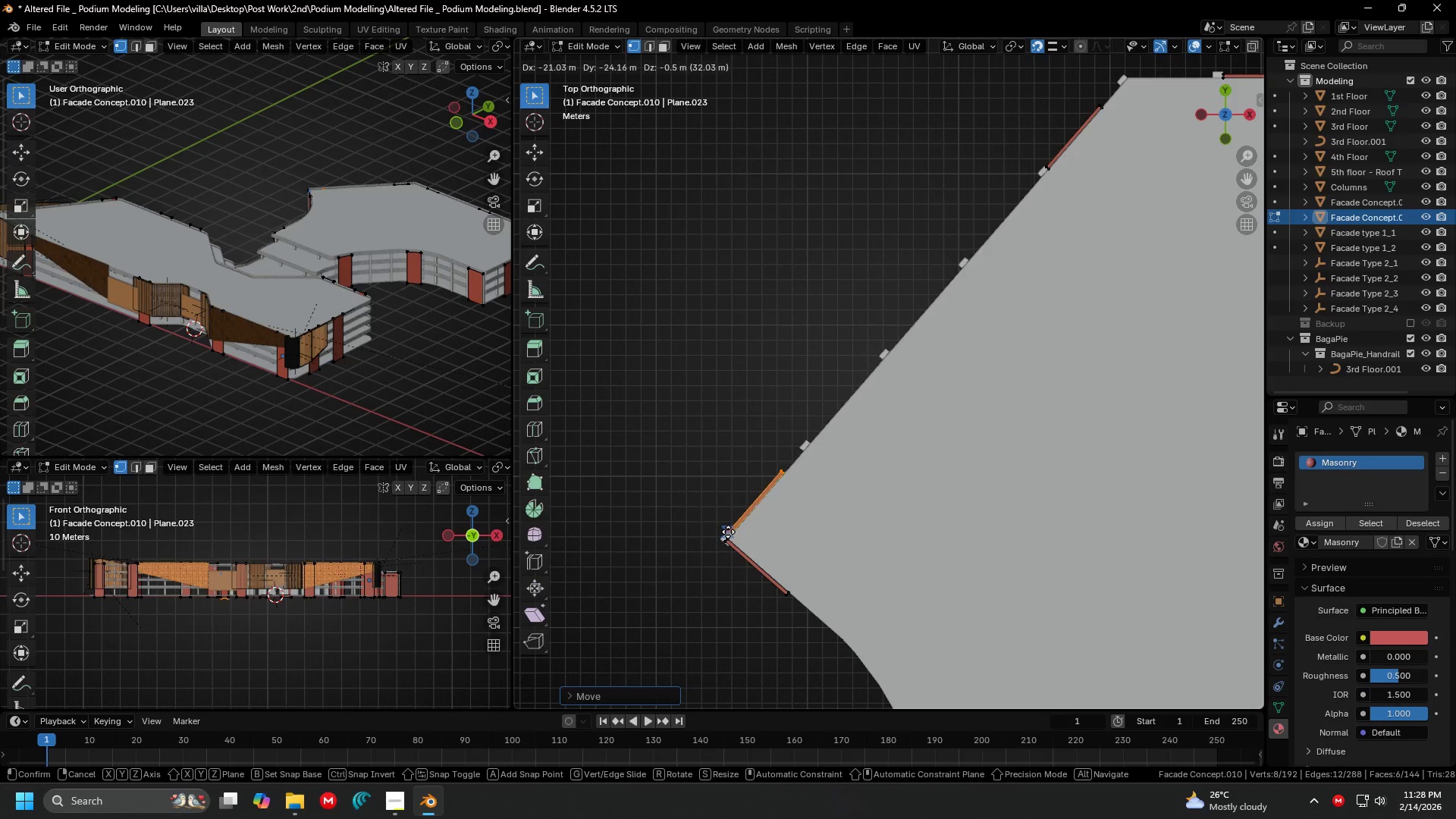 
left_click([730, 532])
 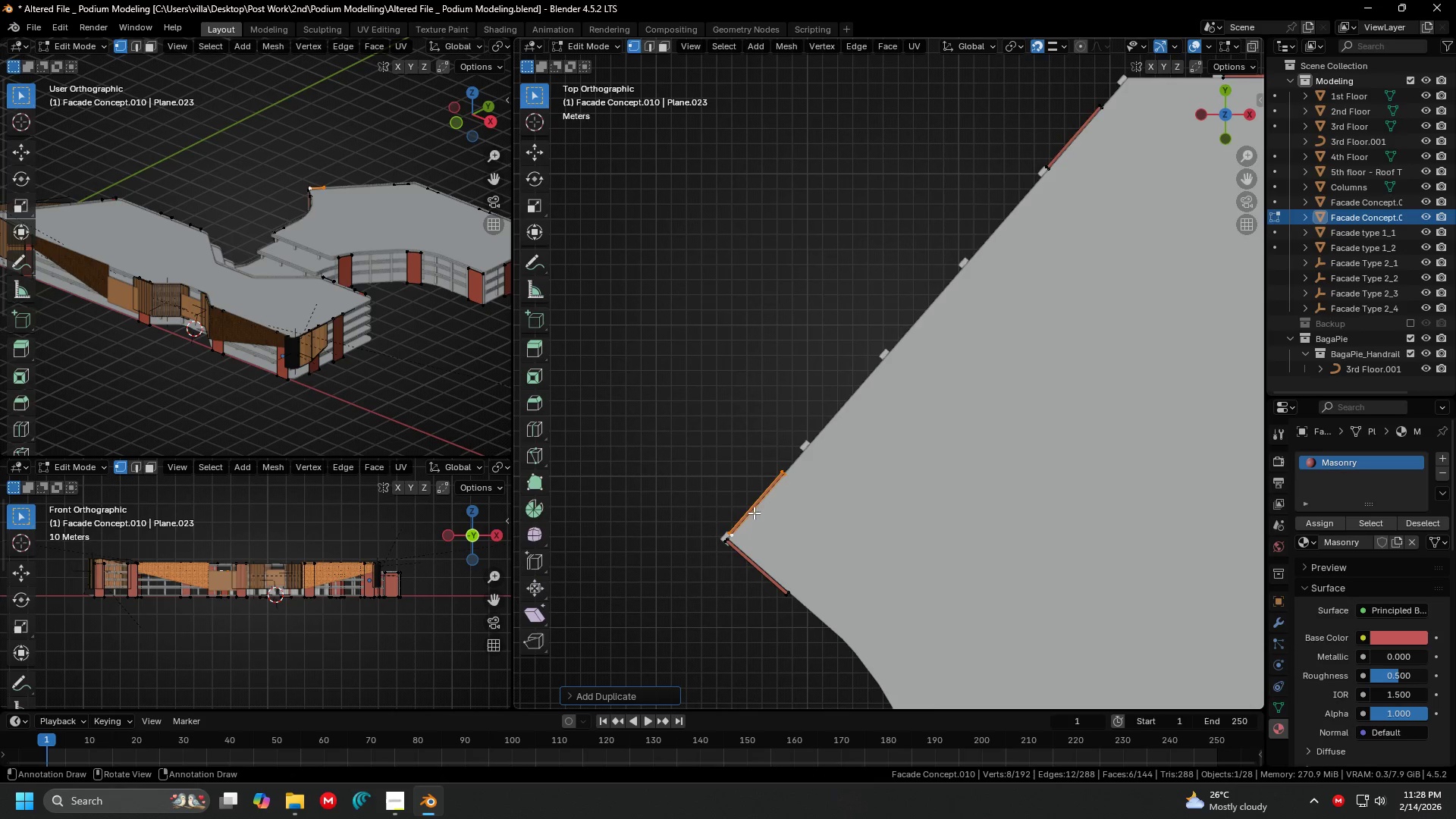 
key(Shift+ShiftLeft)
 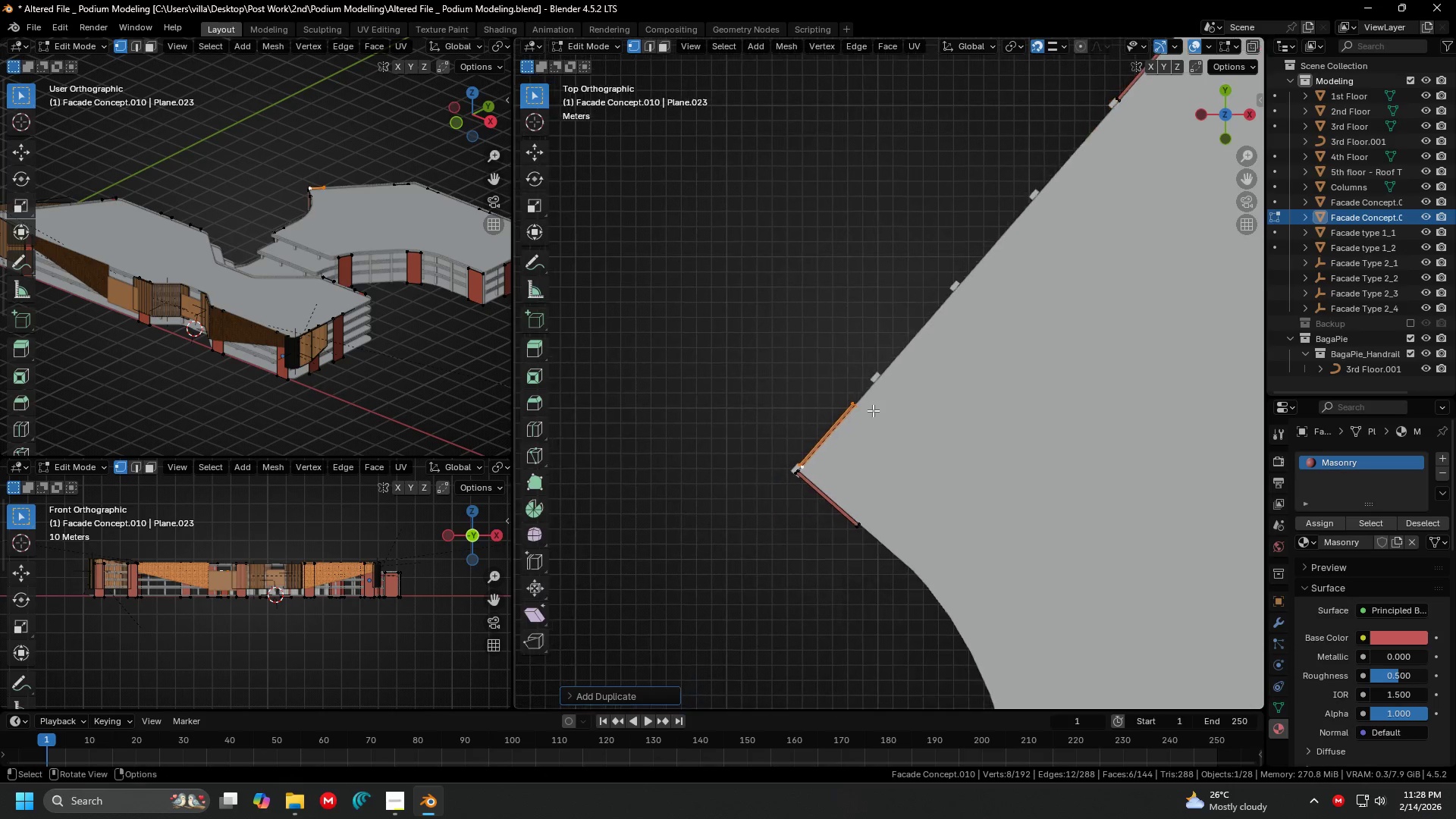 
key(Shift+ShiftLeft)
 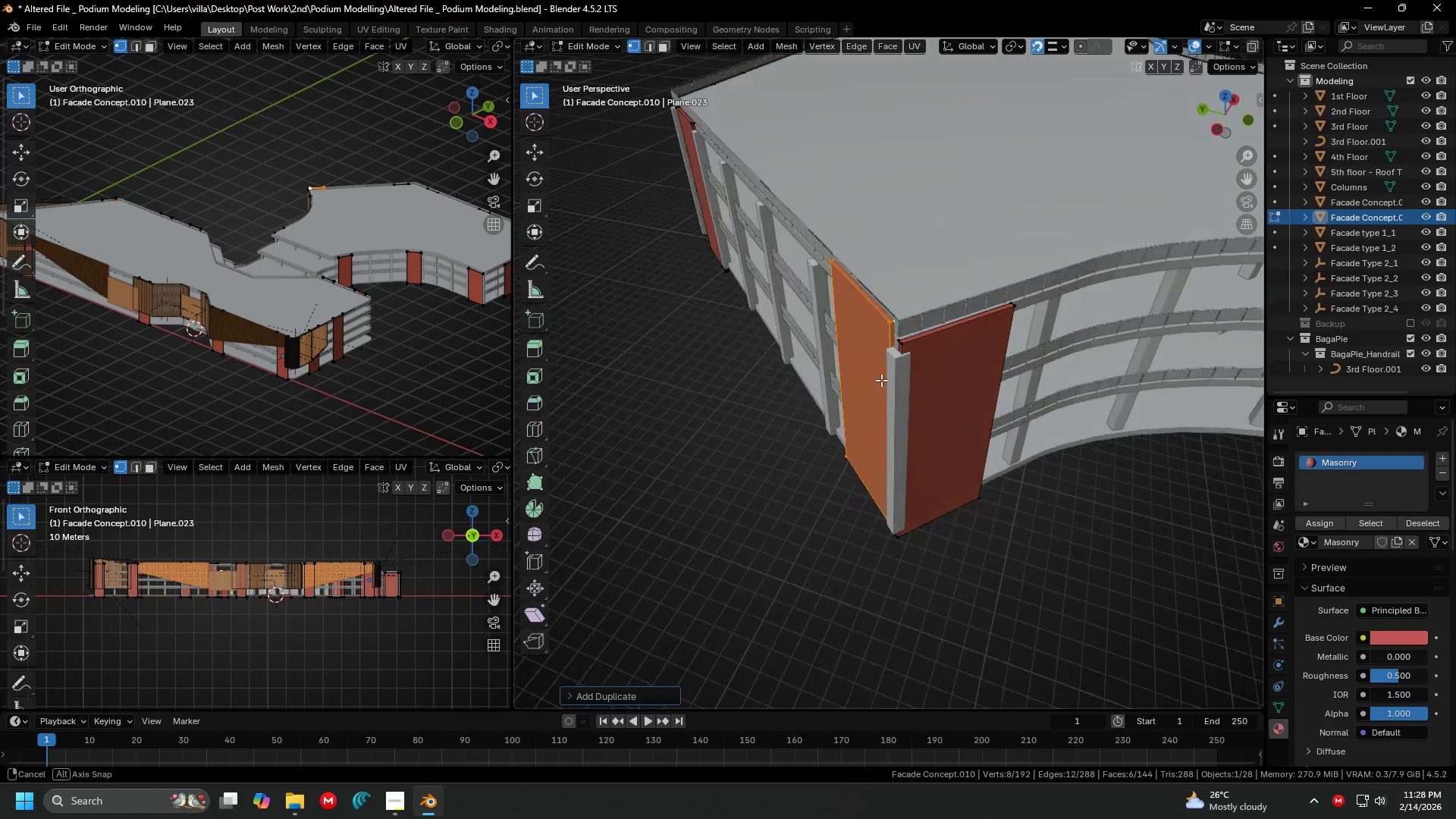 
scroll: coordinate [957, 352], scroll_direction: up, amount: 2.0
 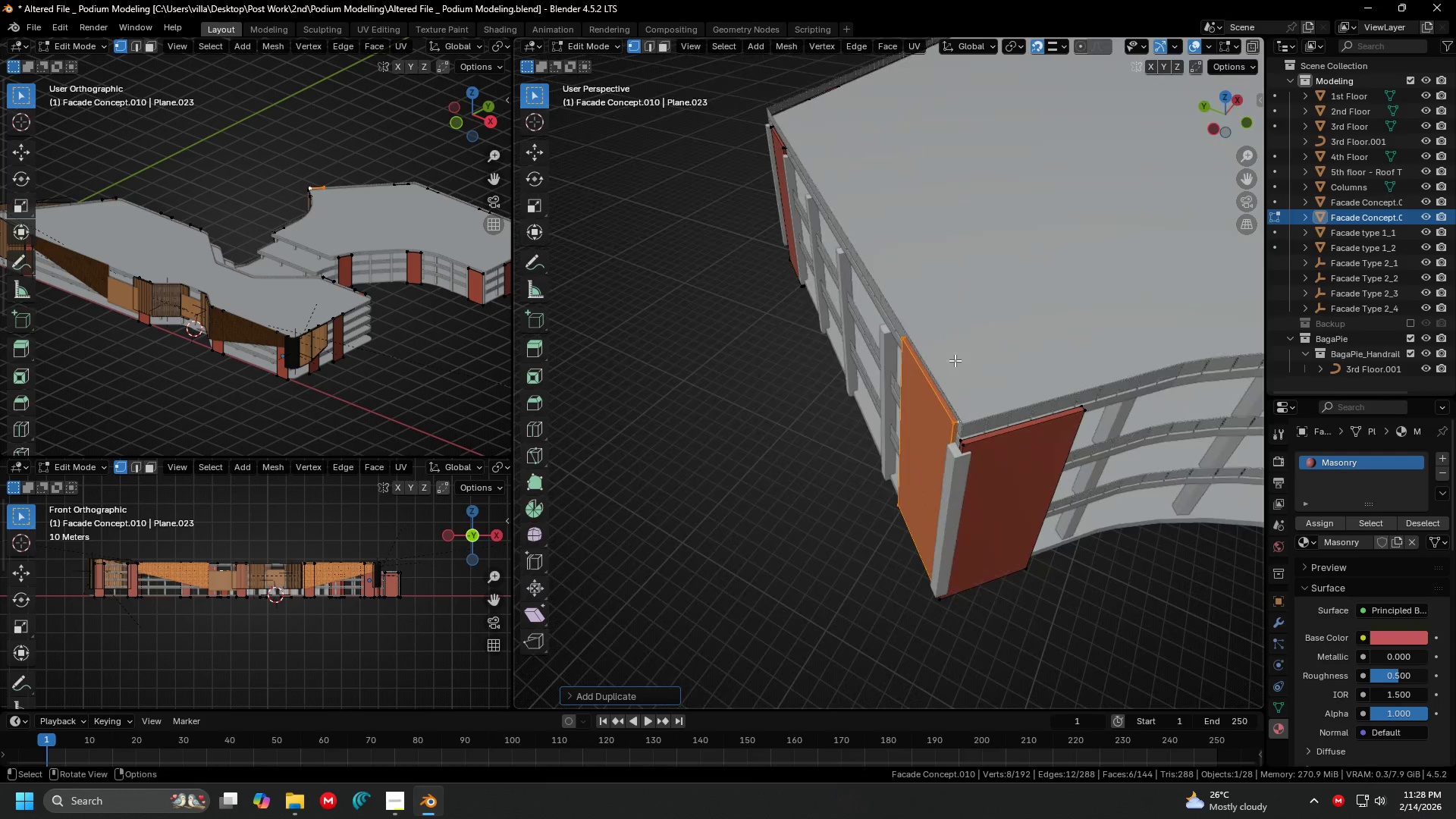 
key(Shift+ShiftLeft)
 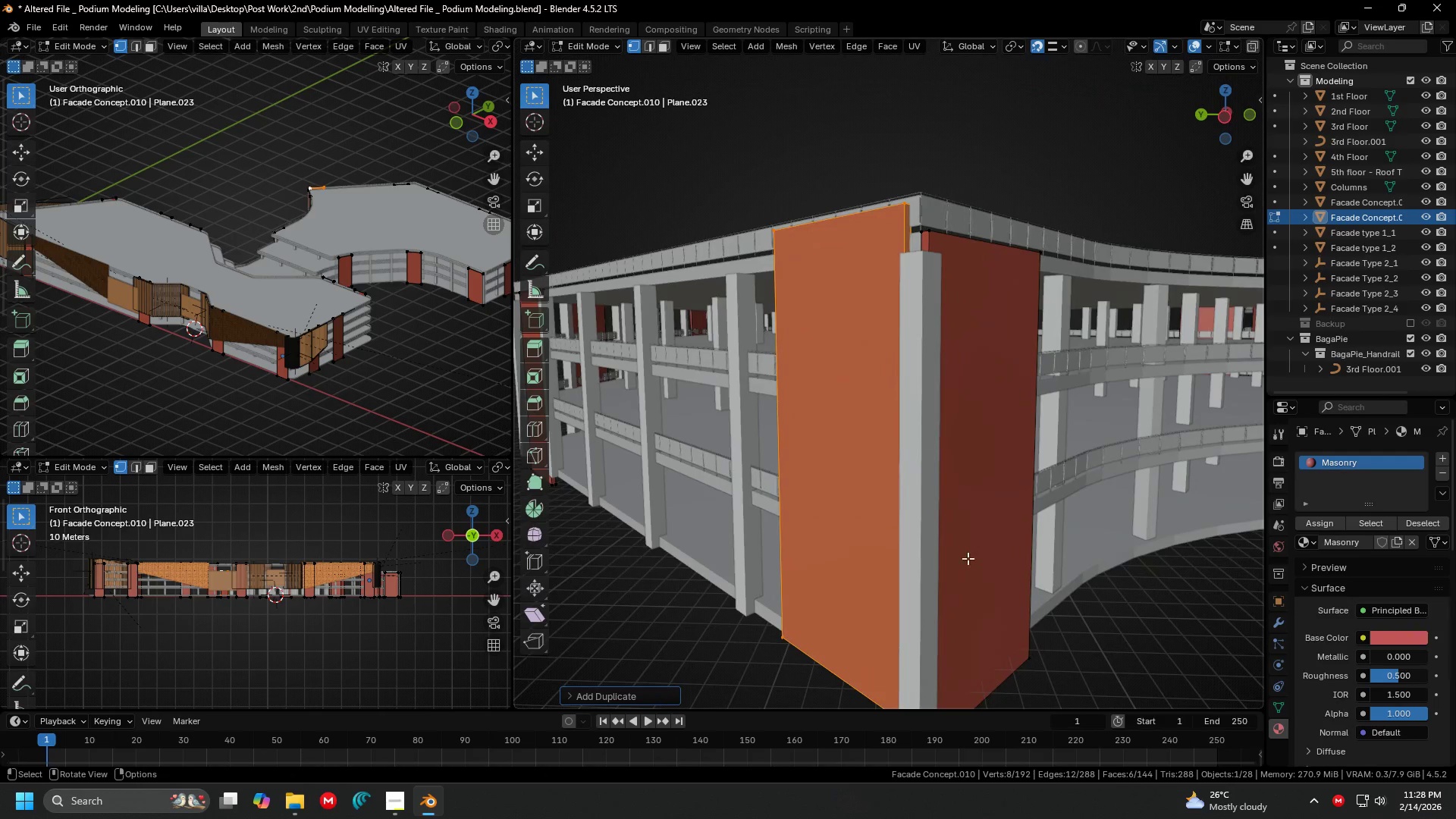 
scroll: coordinate [920, 353], scroll_direction: up, amount: 3.0
 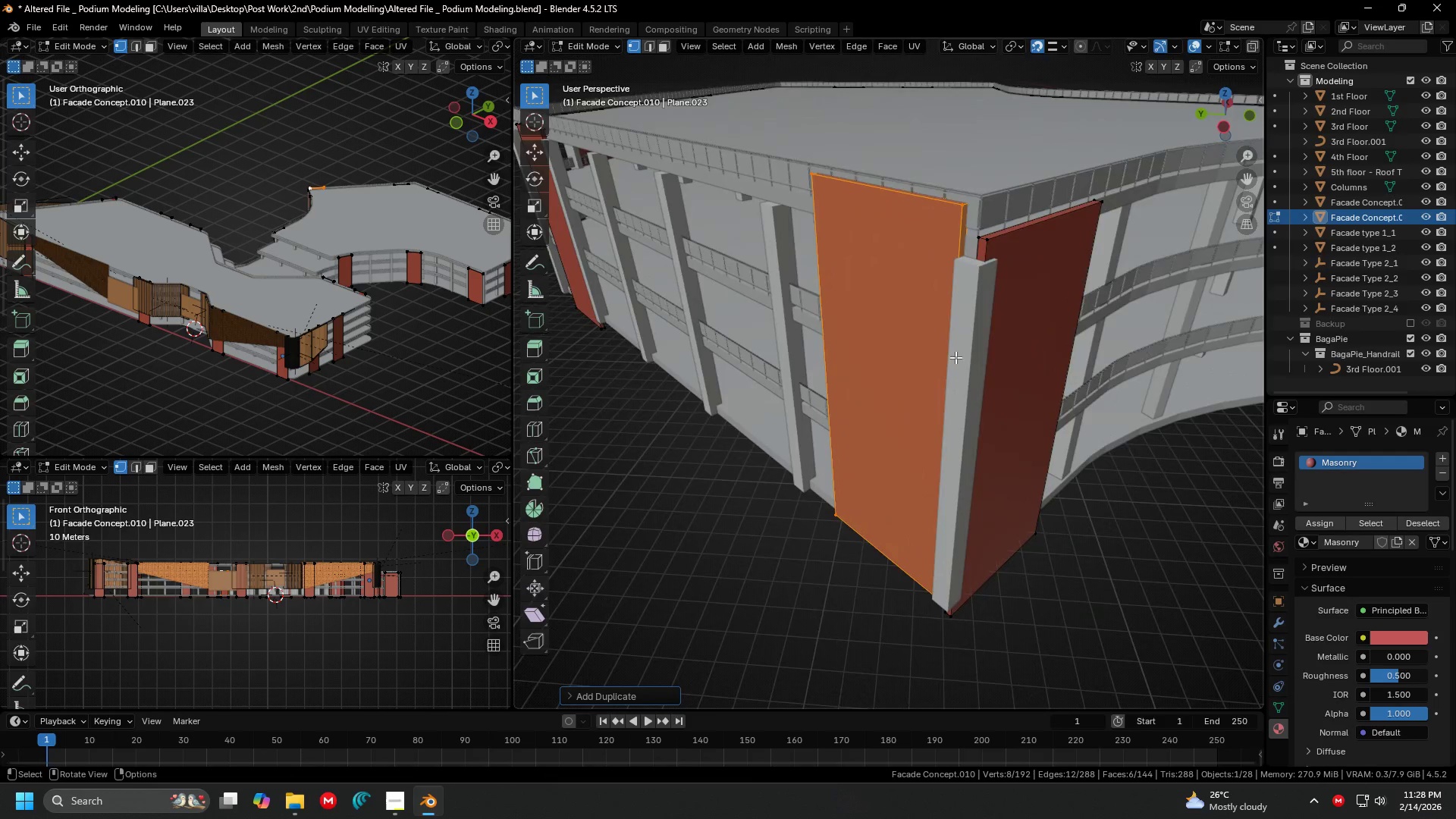 
key(G)
 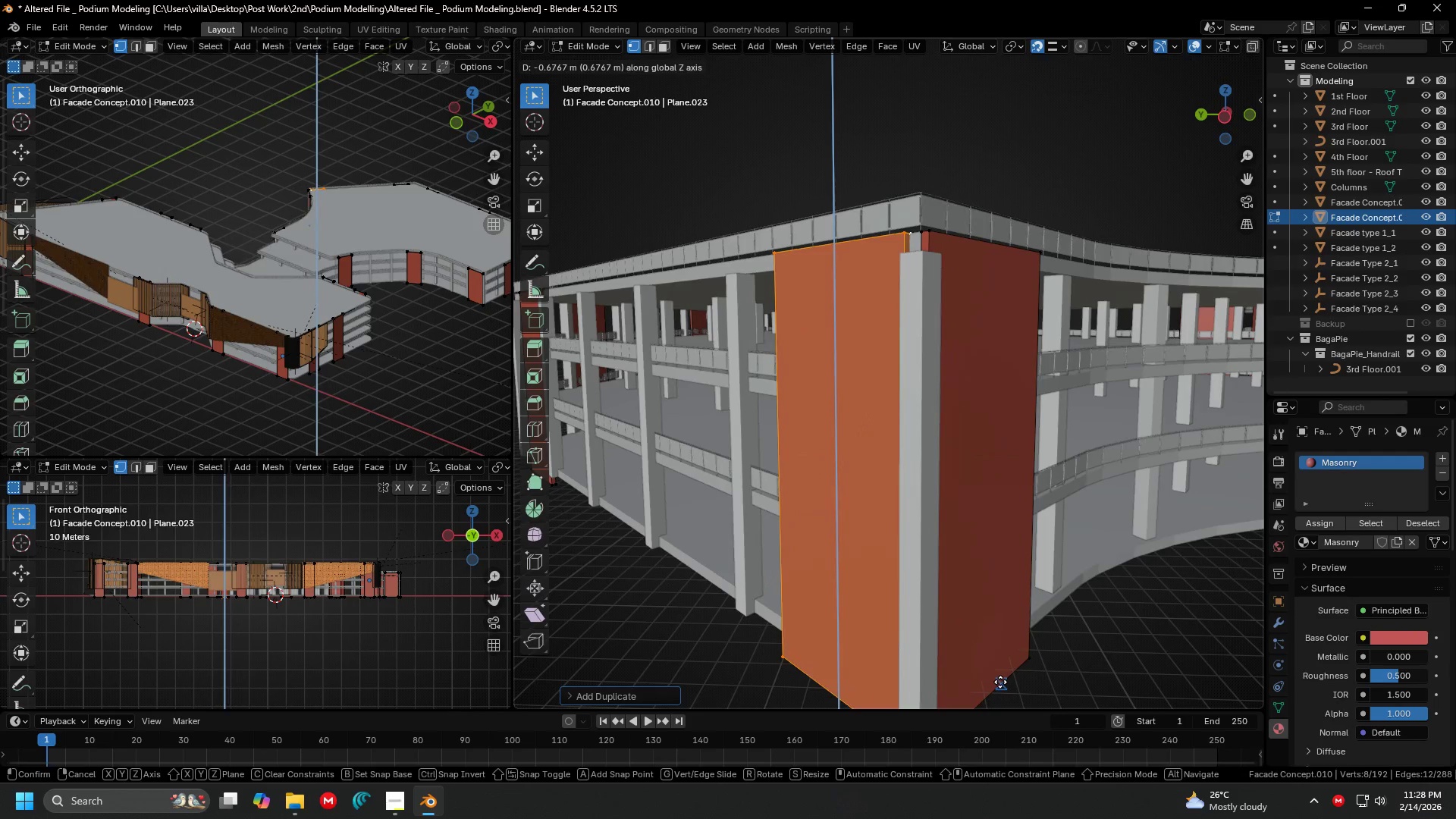 
key(Shift+ShiftLeft)
 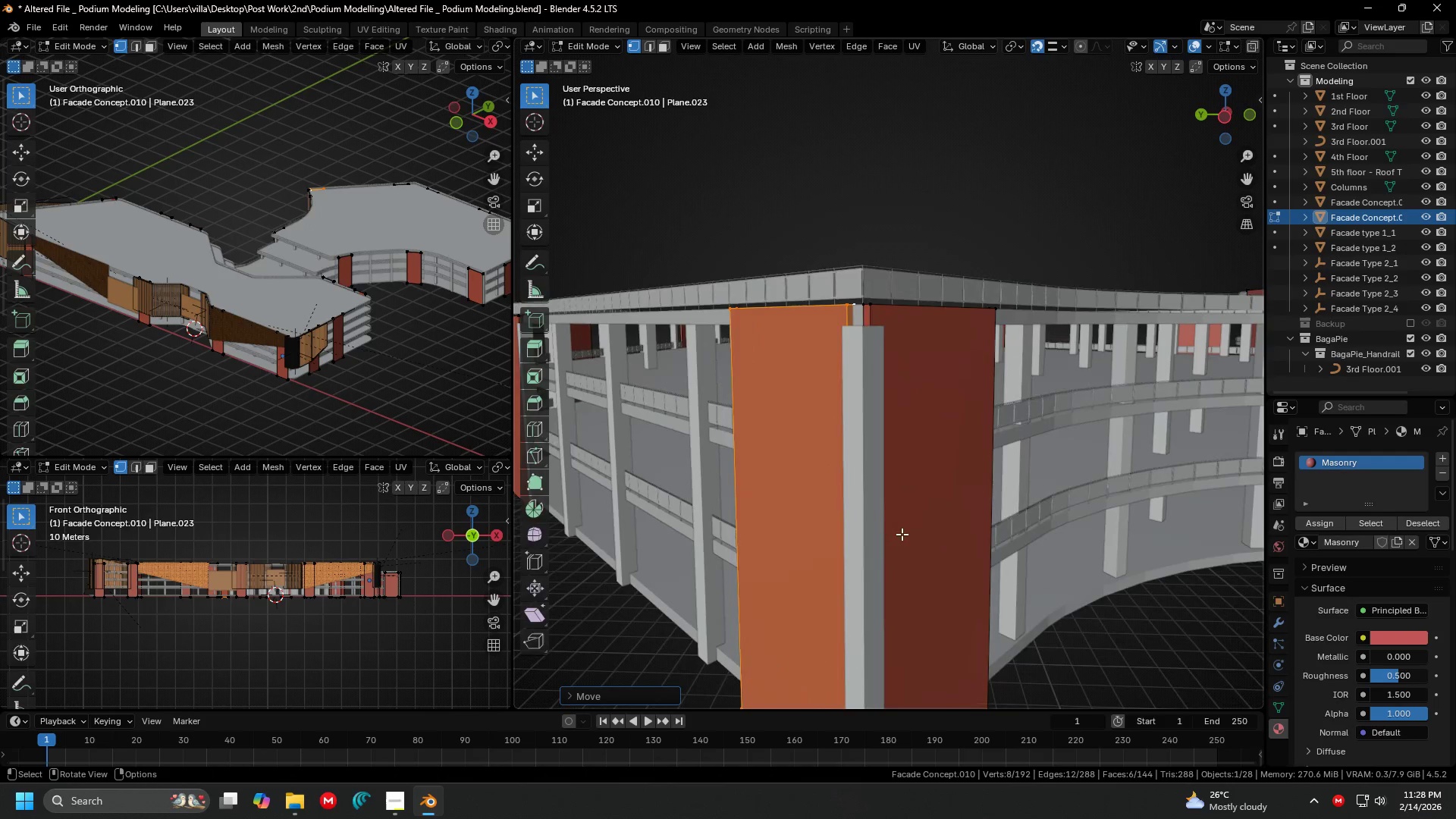 
key(Tab)
 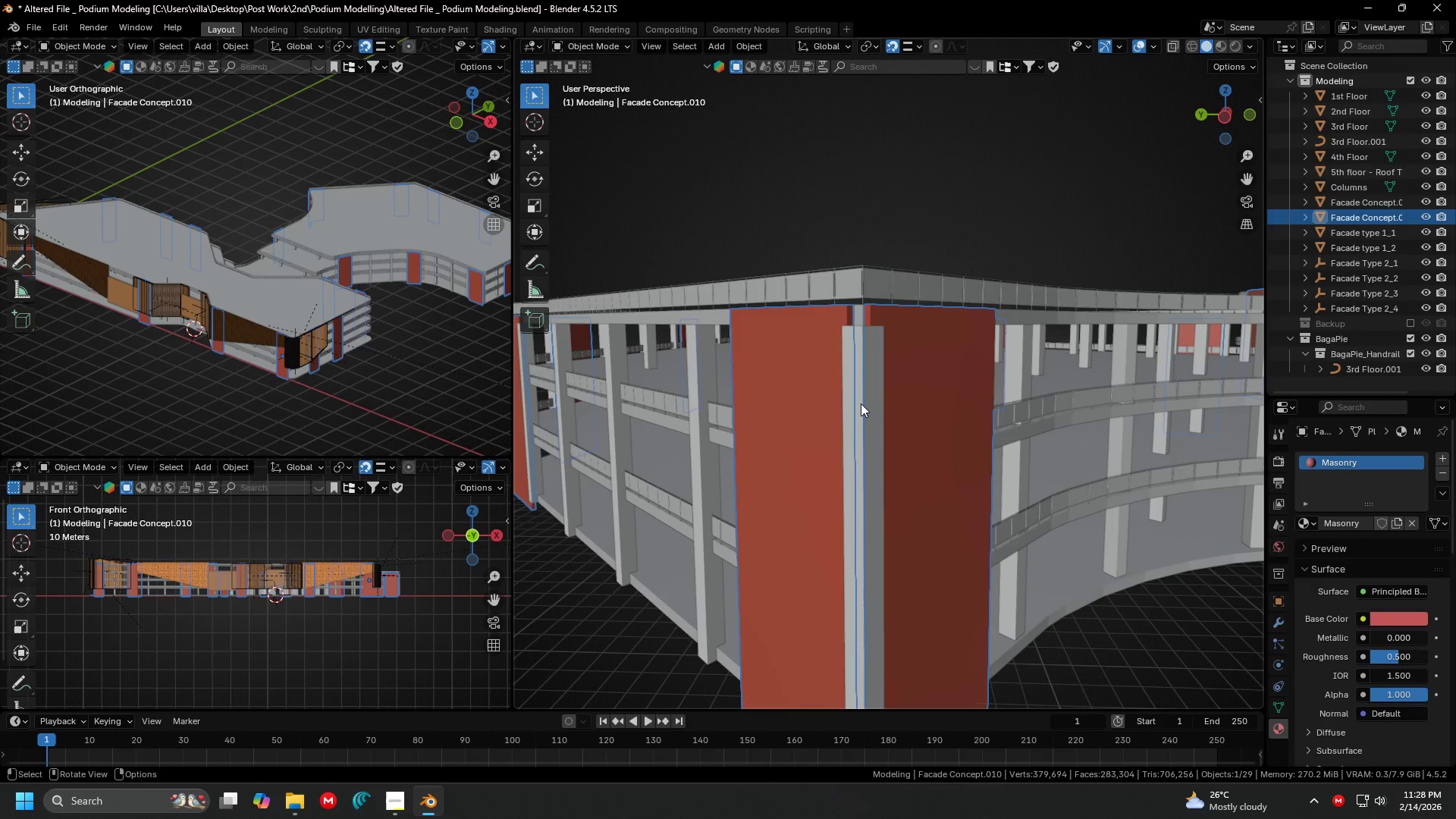 
left_click([860, 403])
 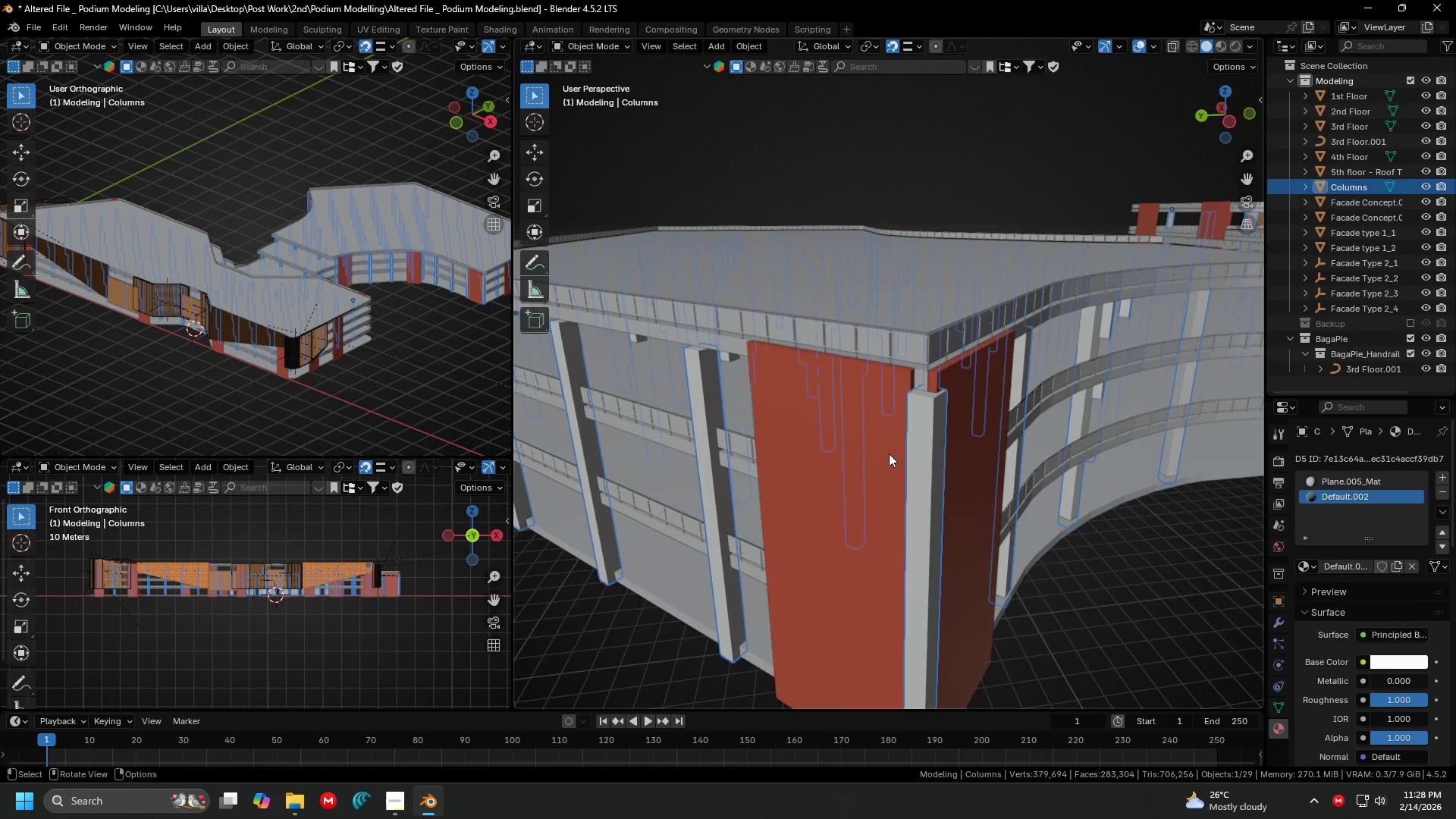 
key(Tab)
 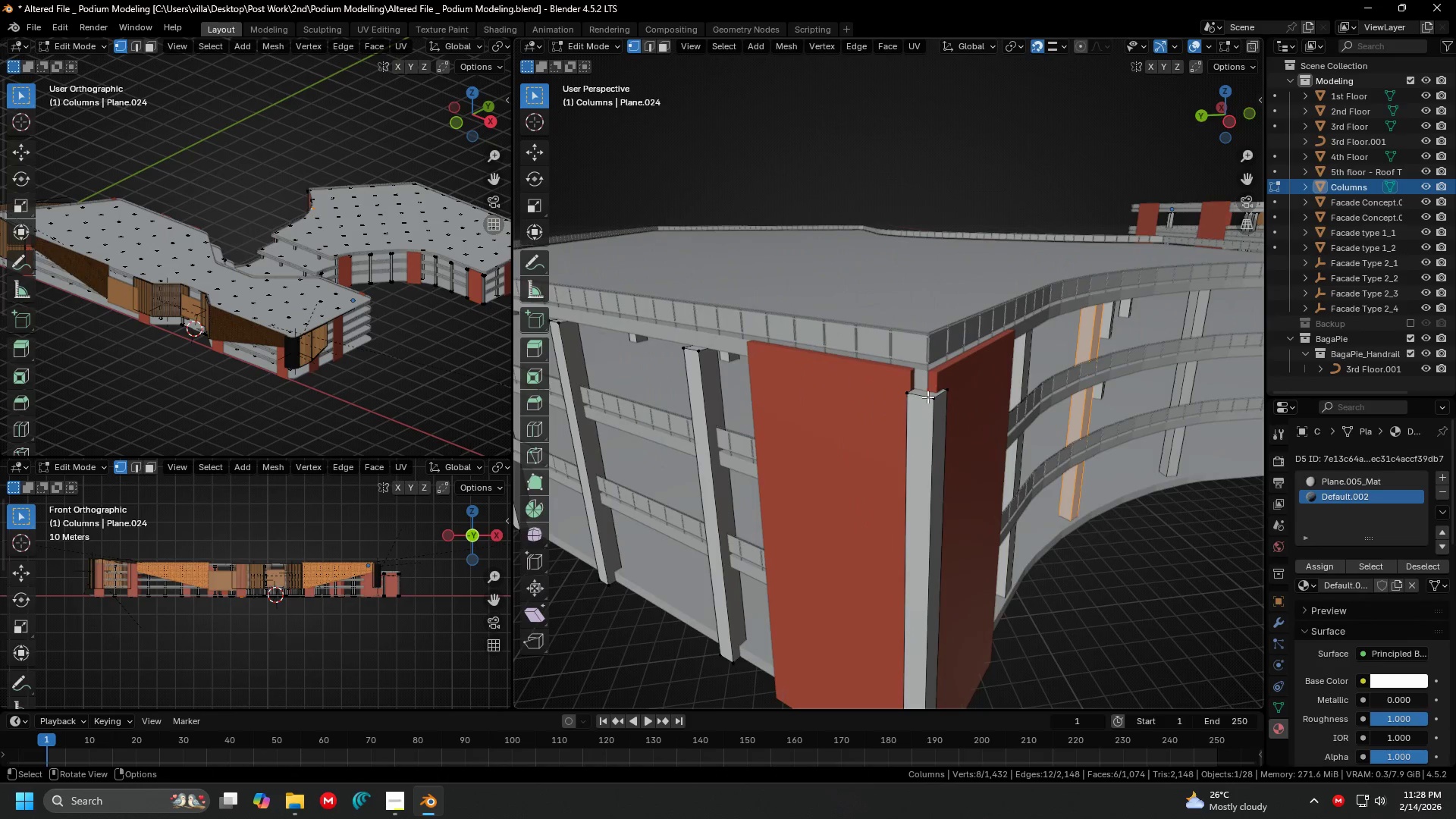 
left_click([931, 398])
 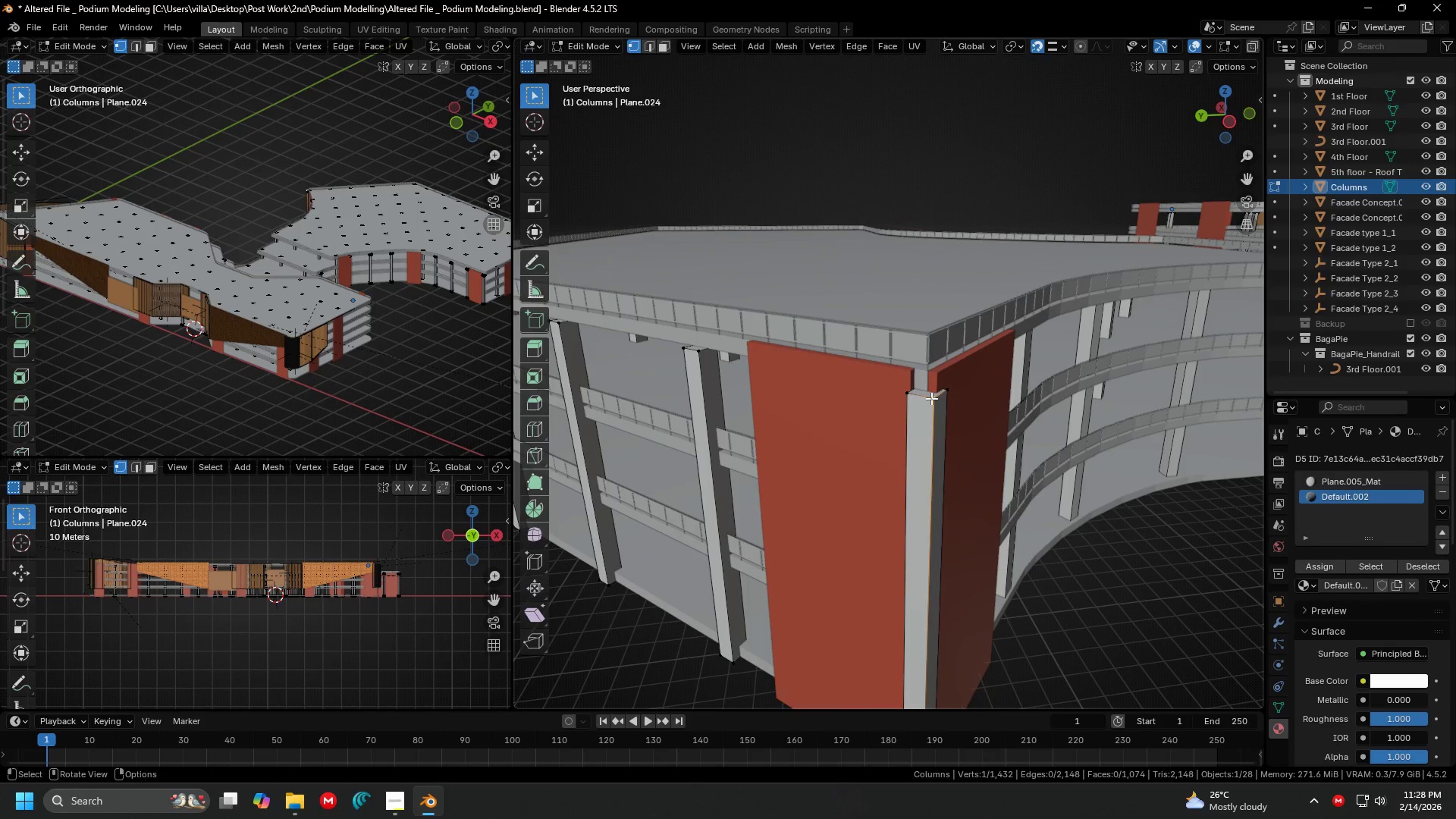 
key(L)
 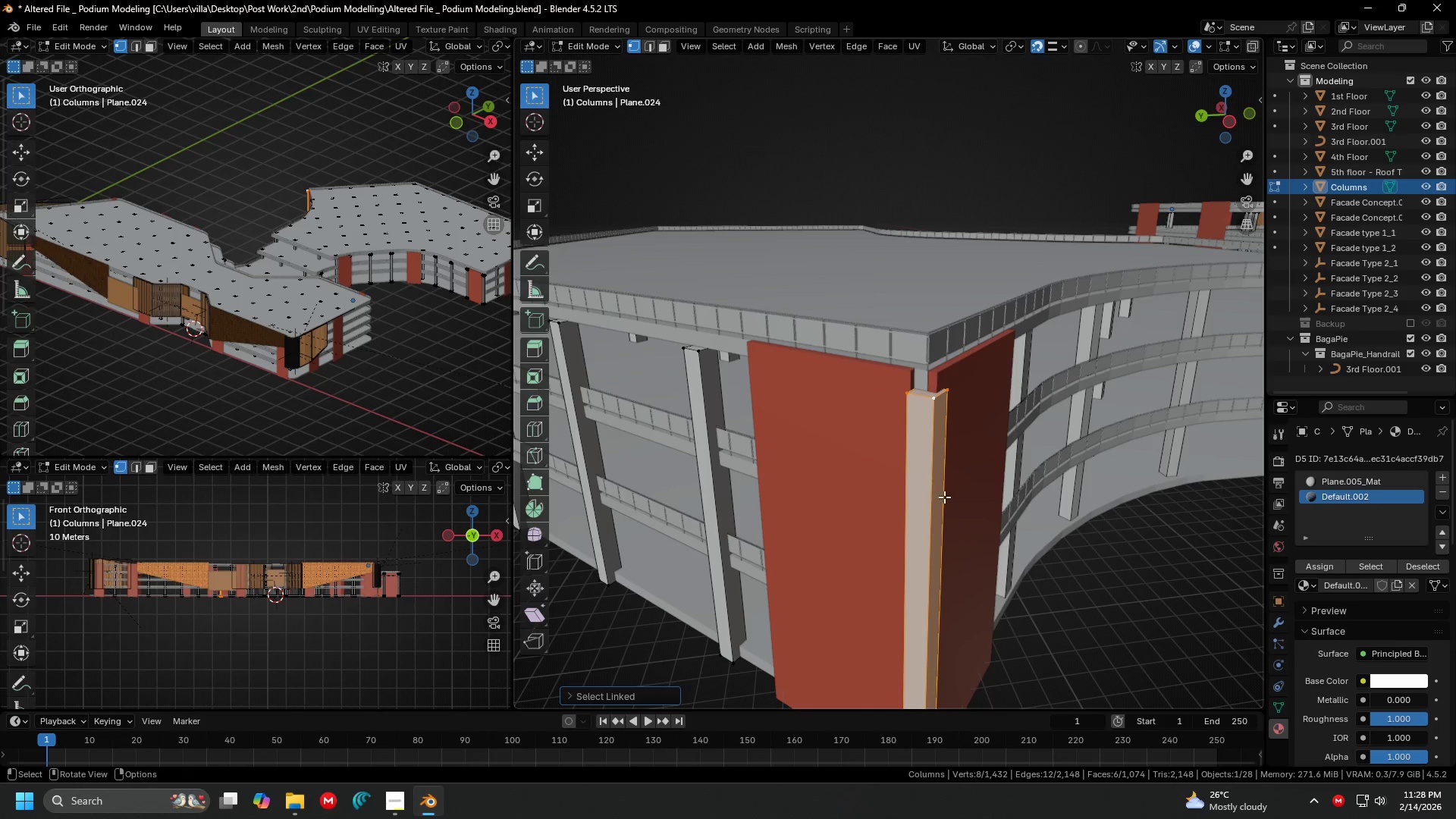 
key(Shift+ShiftLeft)
 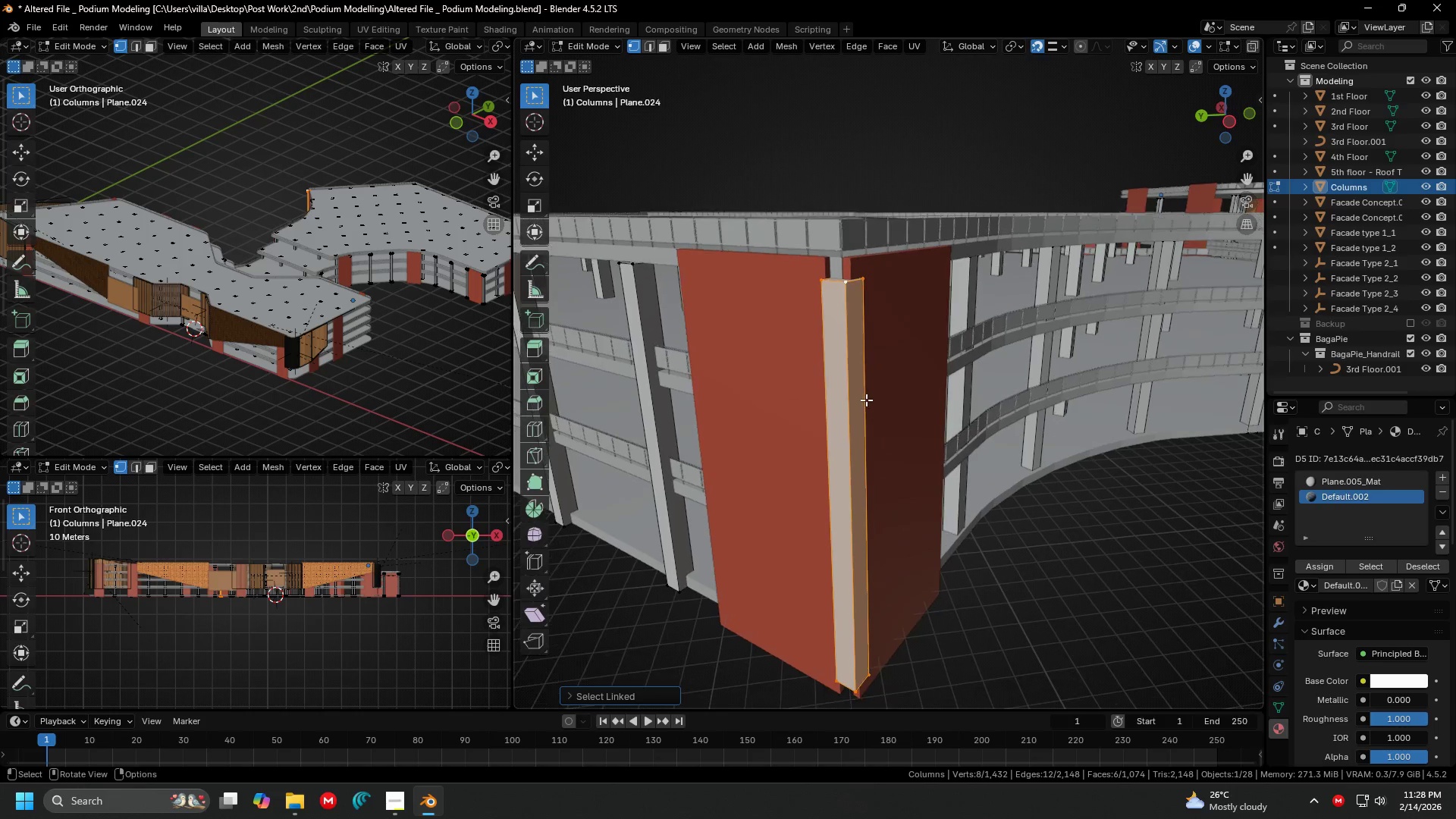 
scroll: coordinate [896, 379], scroll_direction: down, amount: 2.0
 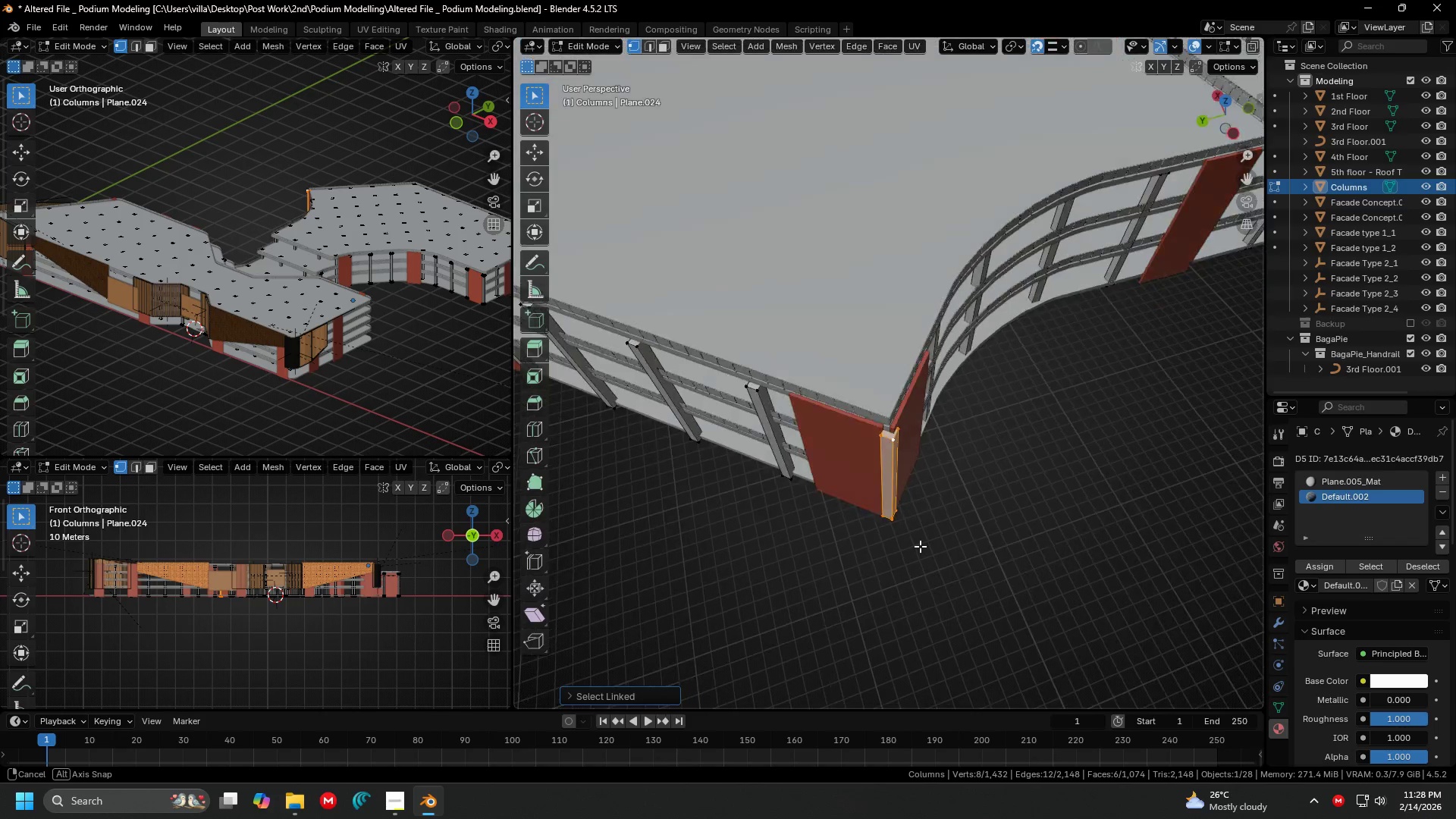 
scroll: coordinate [954, 572], scroll_direction: up, amount: 3.0
 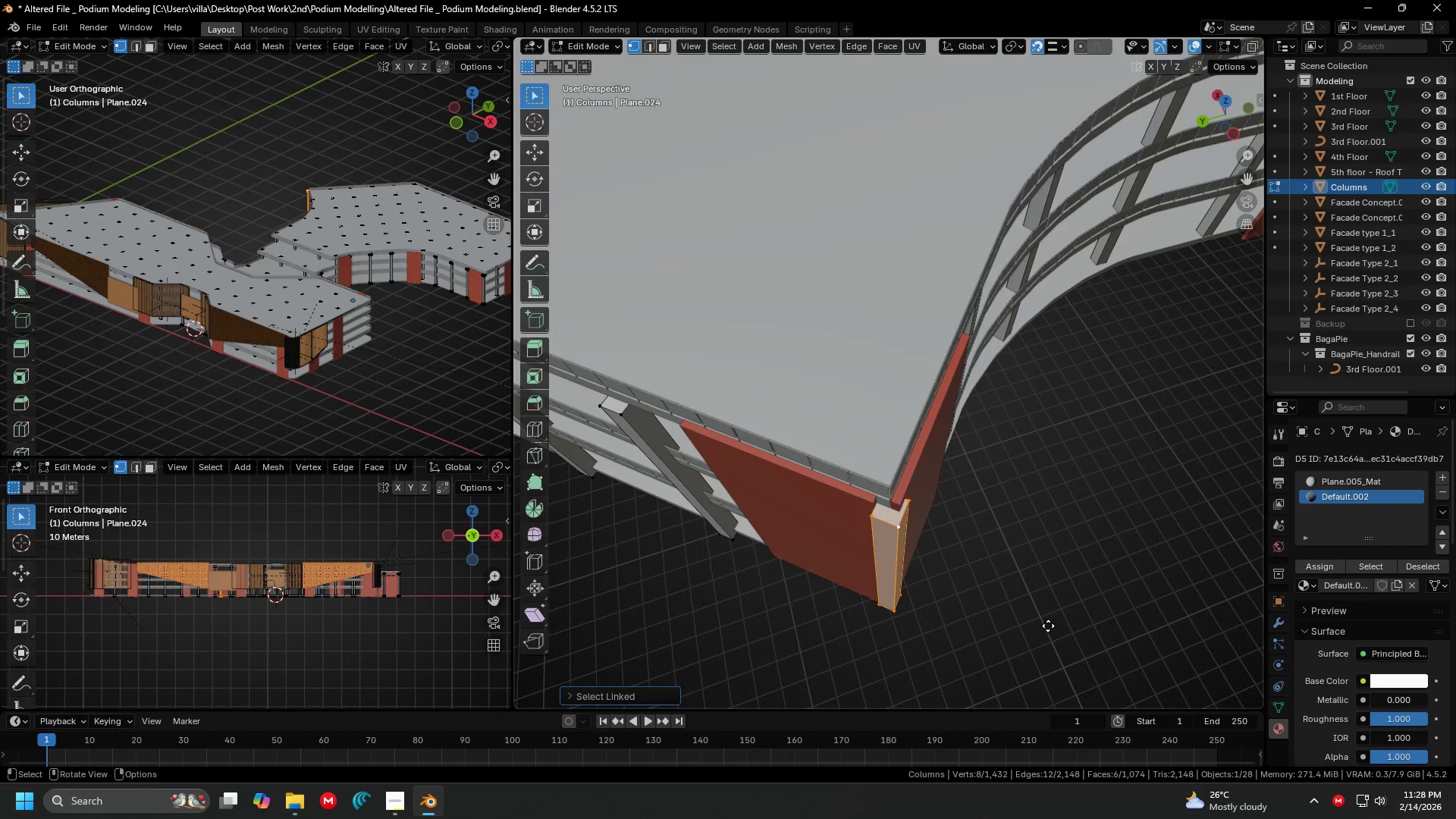 
key(G)
 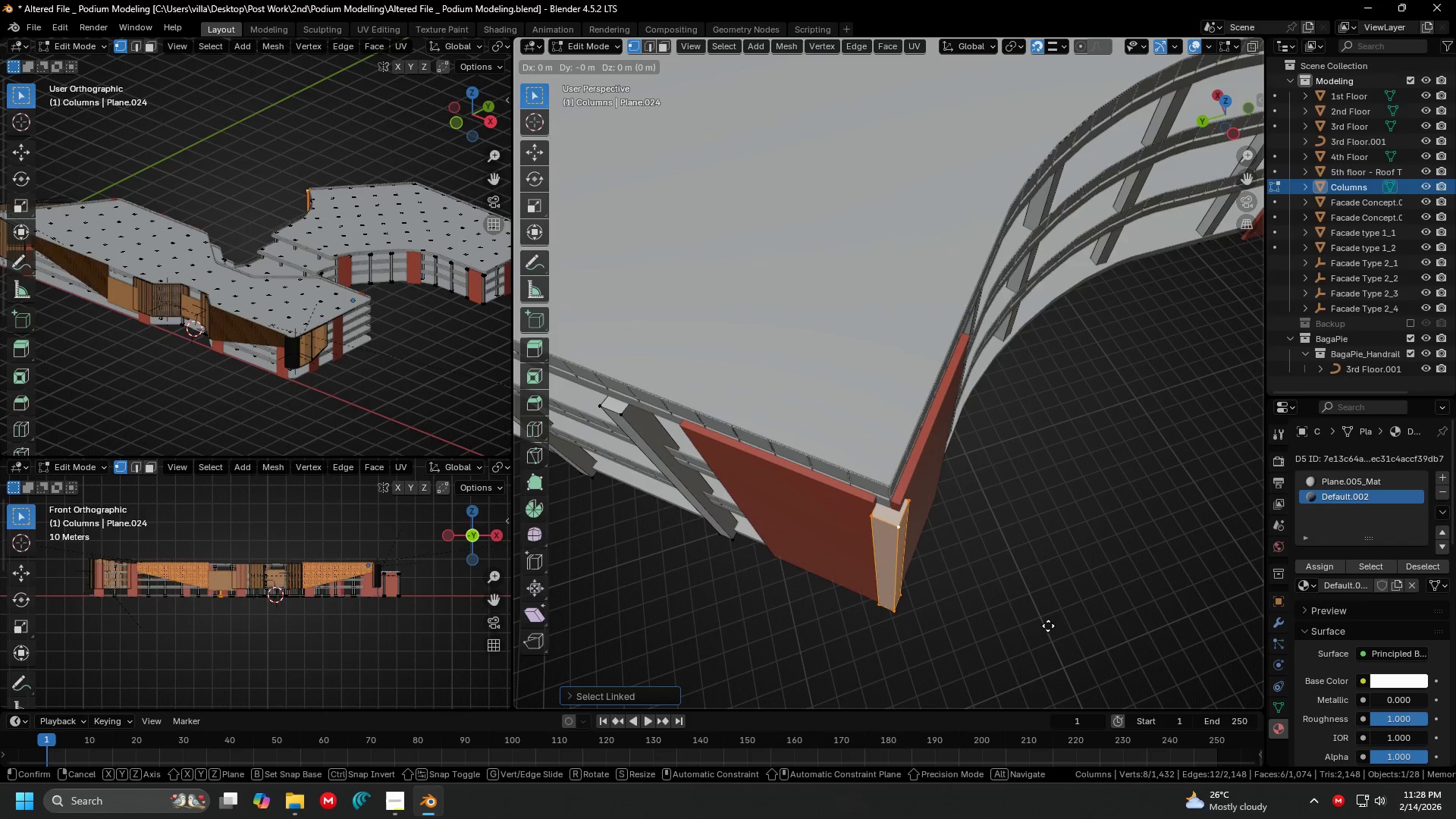 
key(Shift+ShiftLeft)
 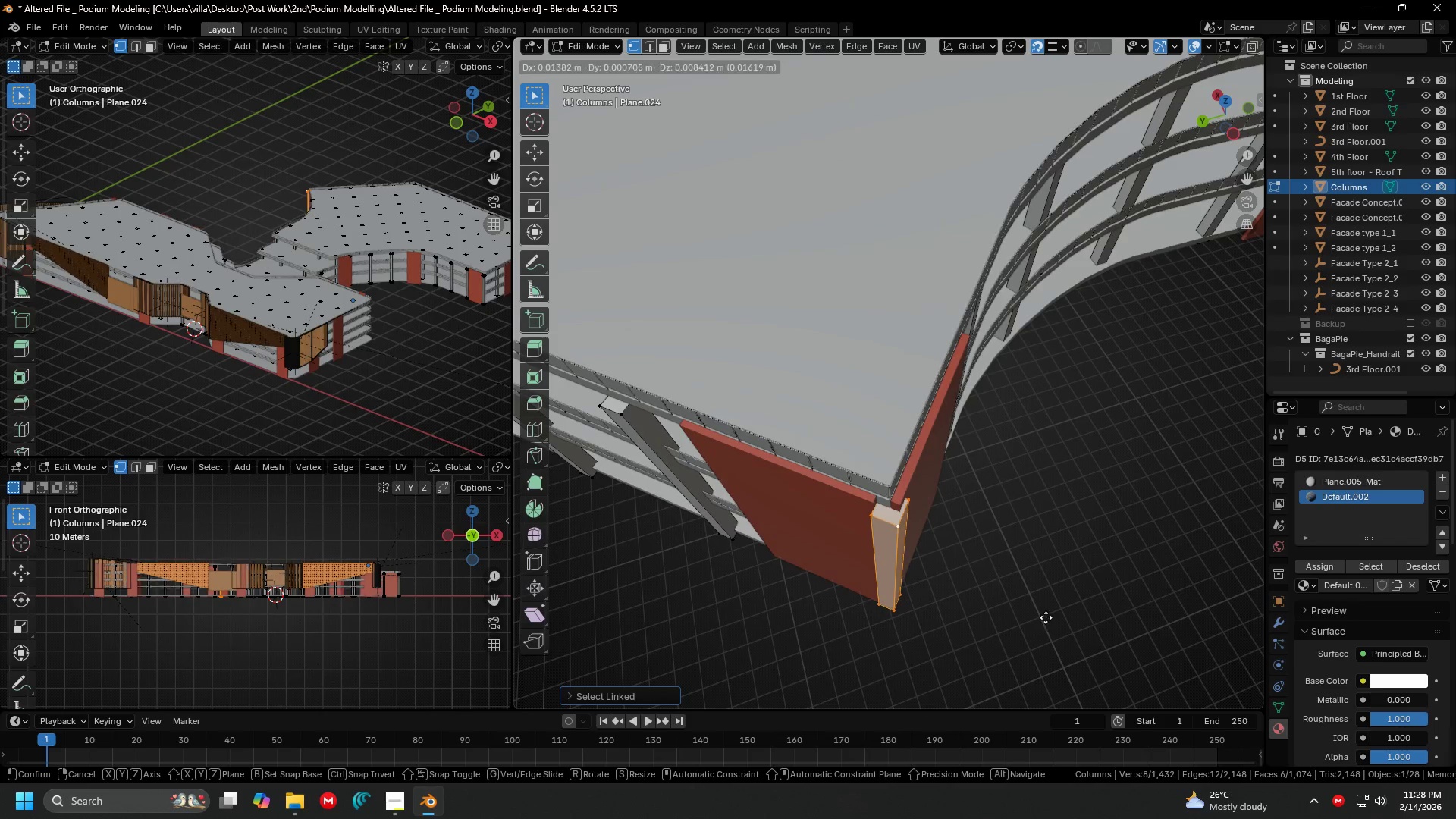 
key(Shift+Z)
 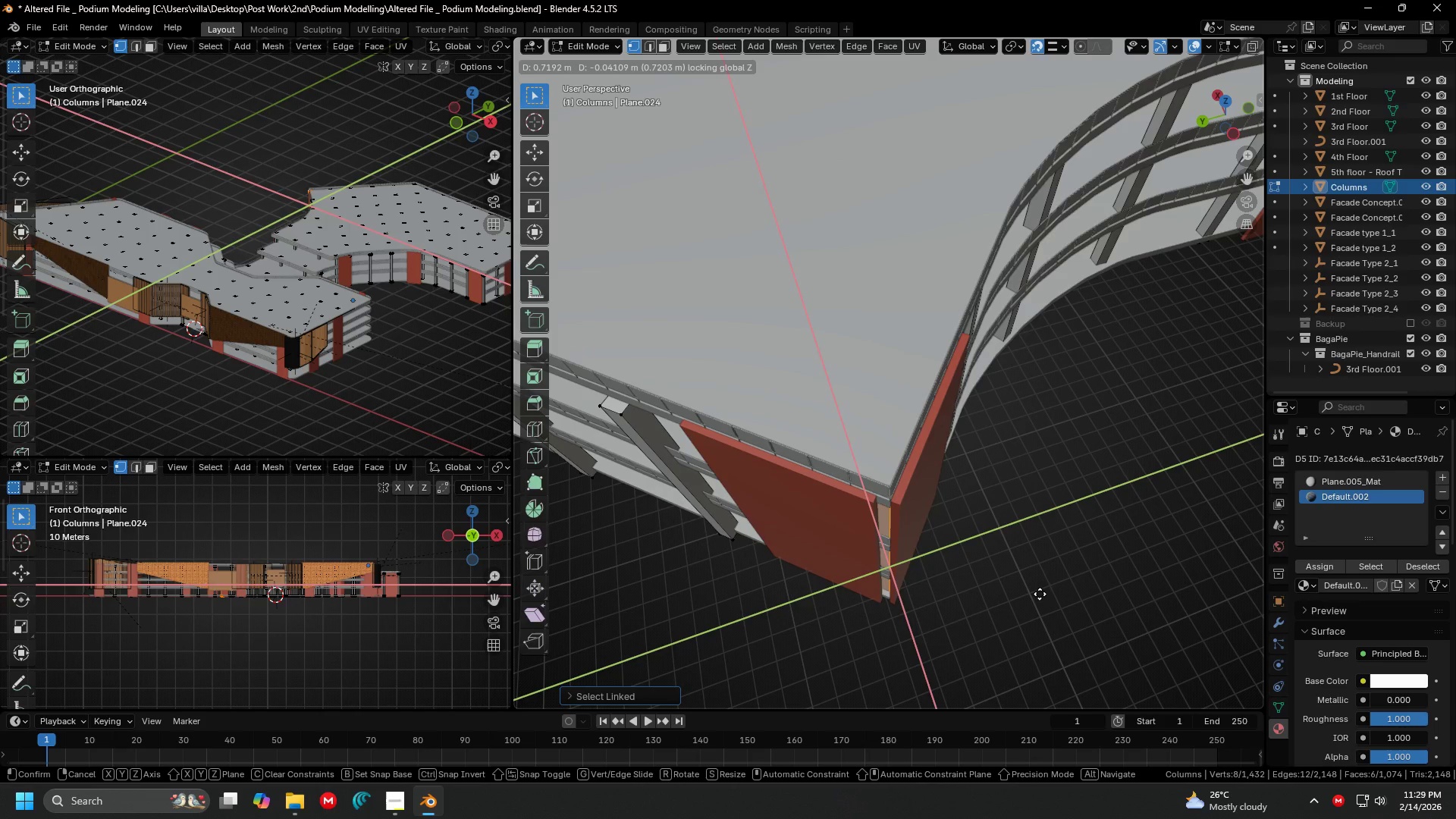 
left_click([1040, 594])
 